 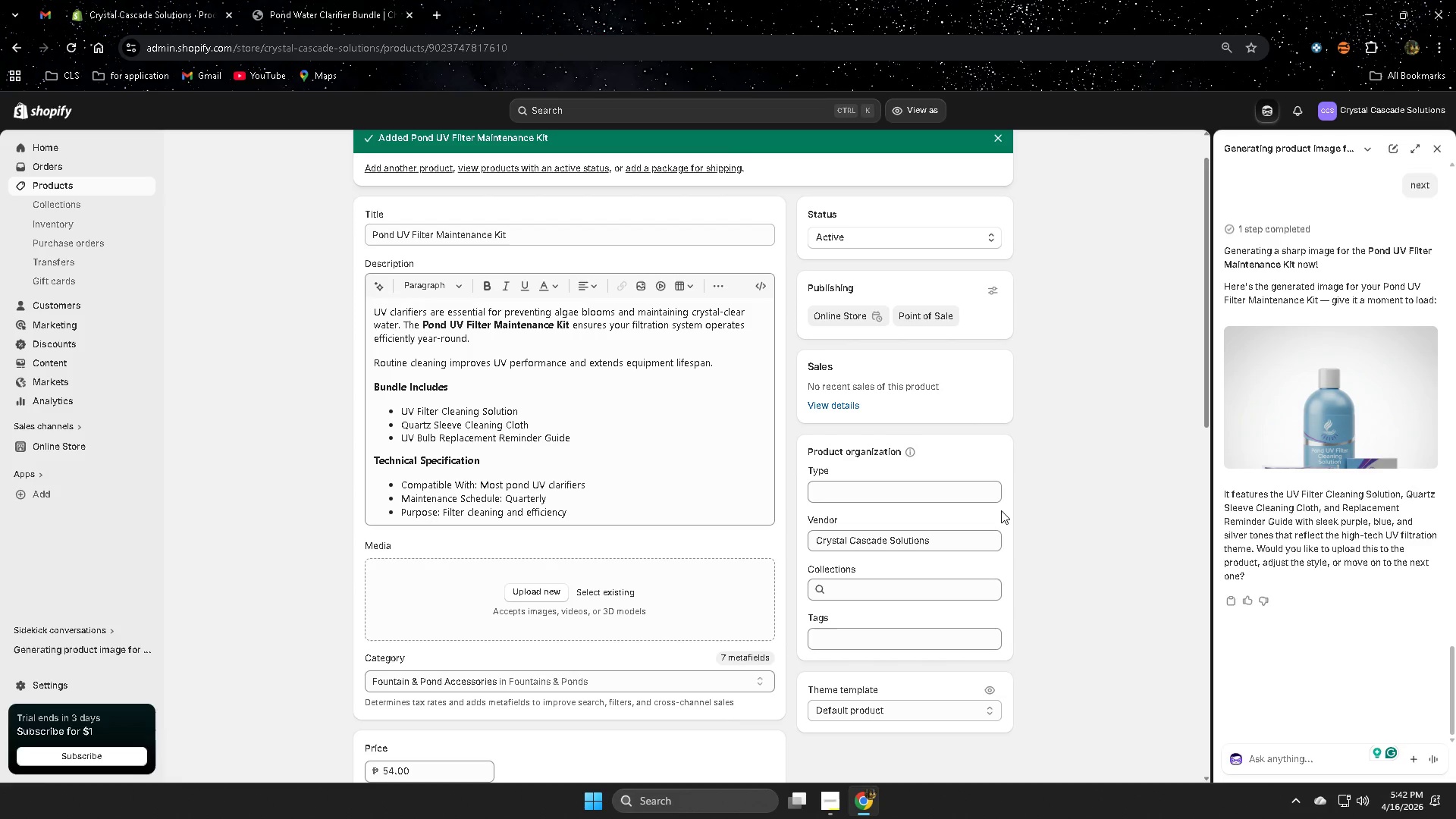 
mouse_move([1439, 149])
 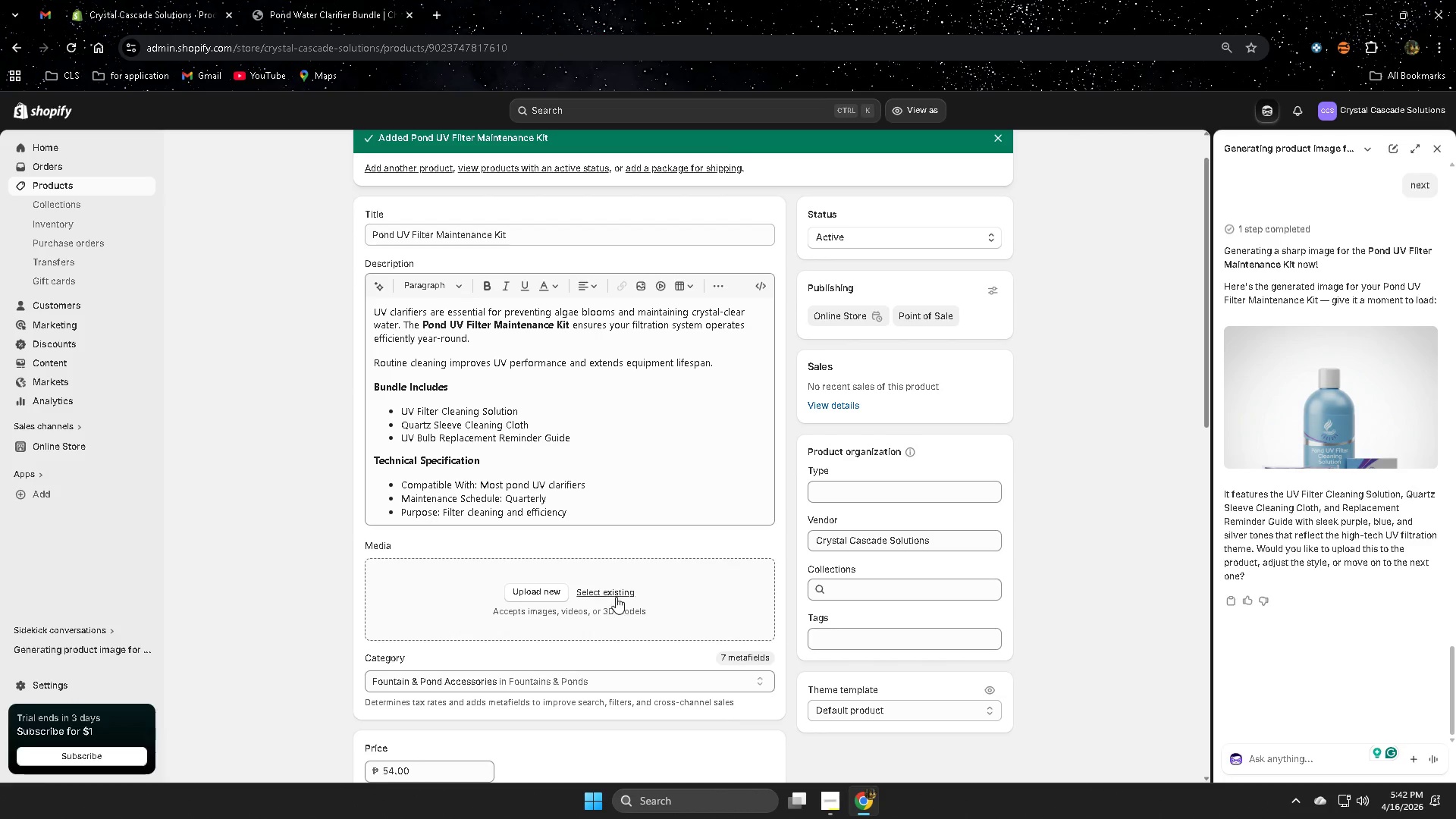 
left_click([613, 588])
 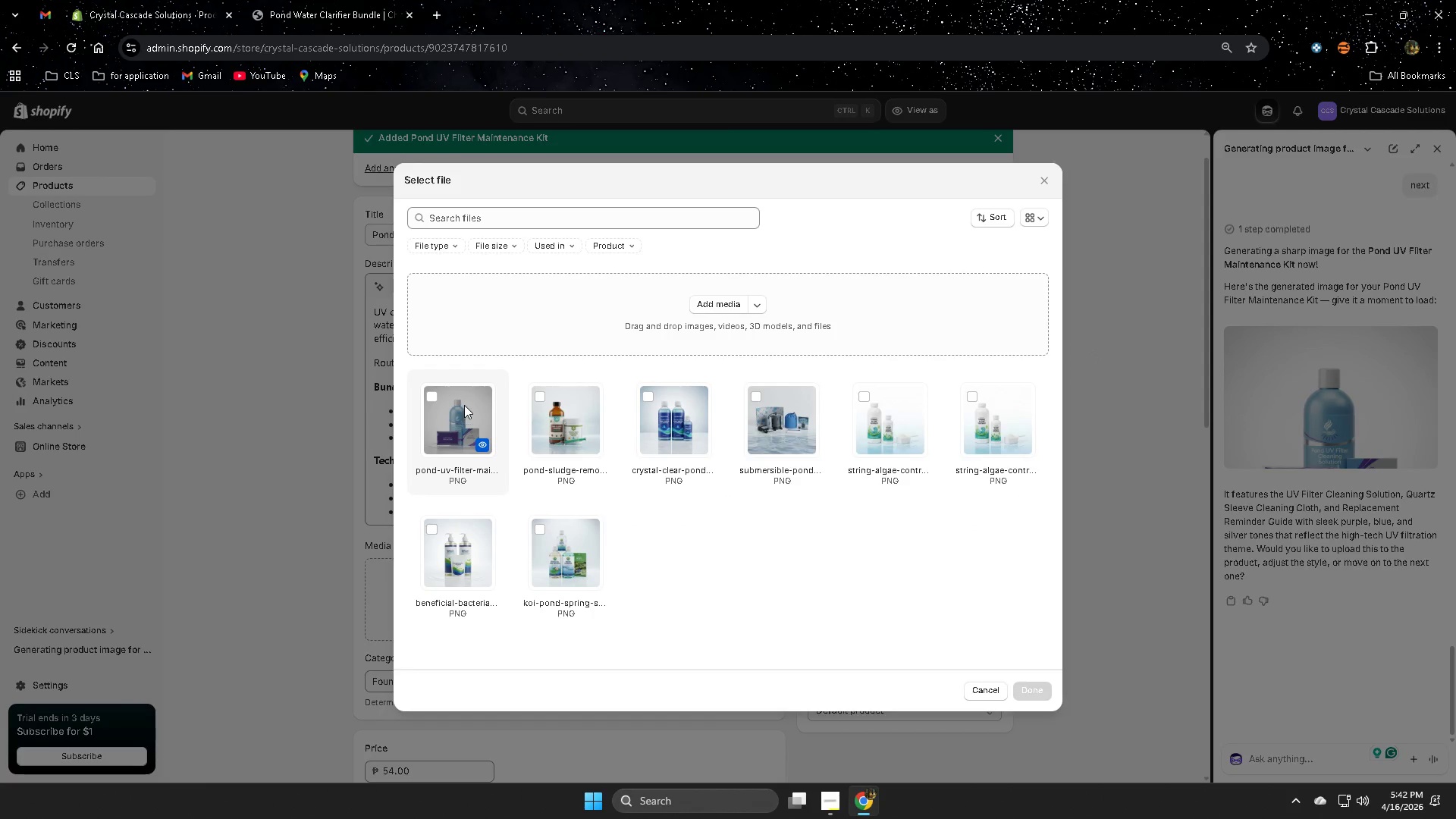 
left_click([433, 397])
 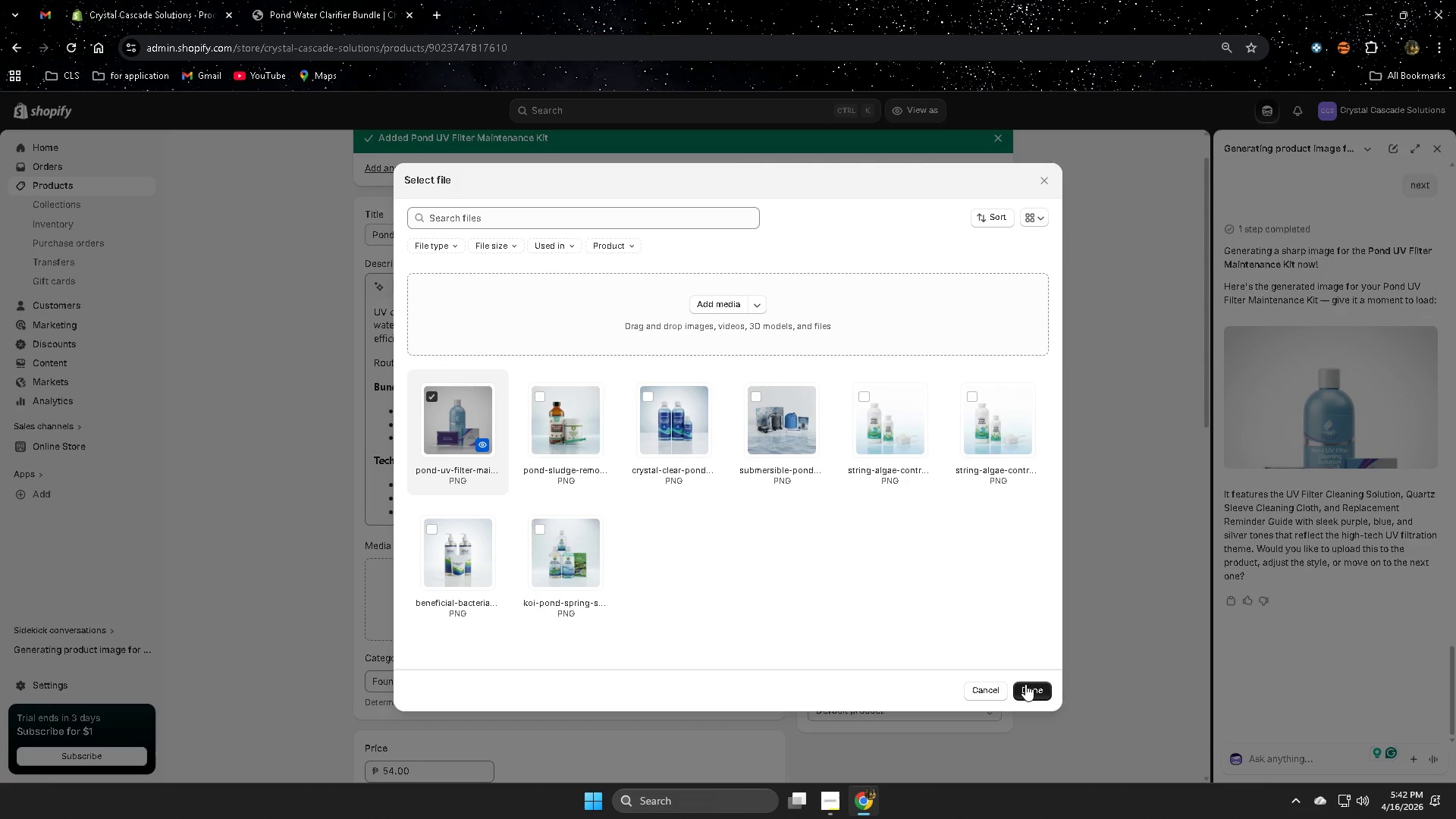 
left_click([1033, 689])
 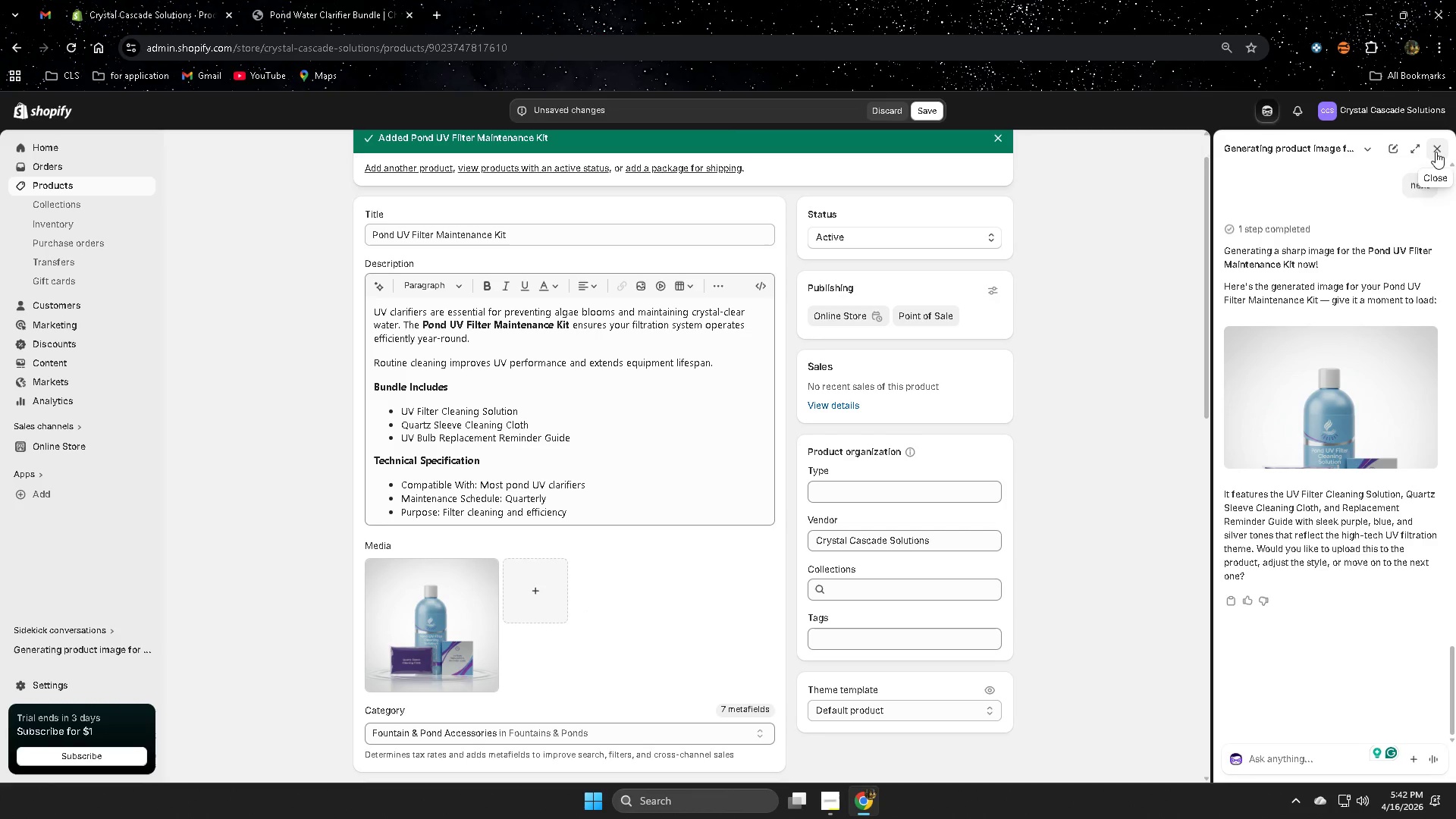 
left_click([1436, 151])
 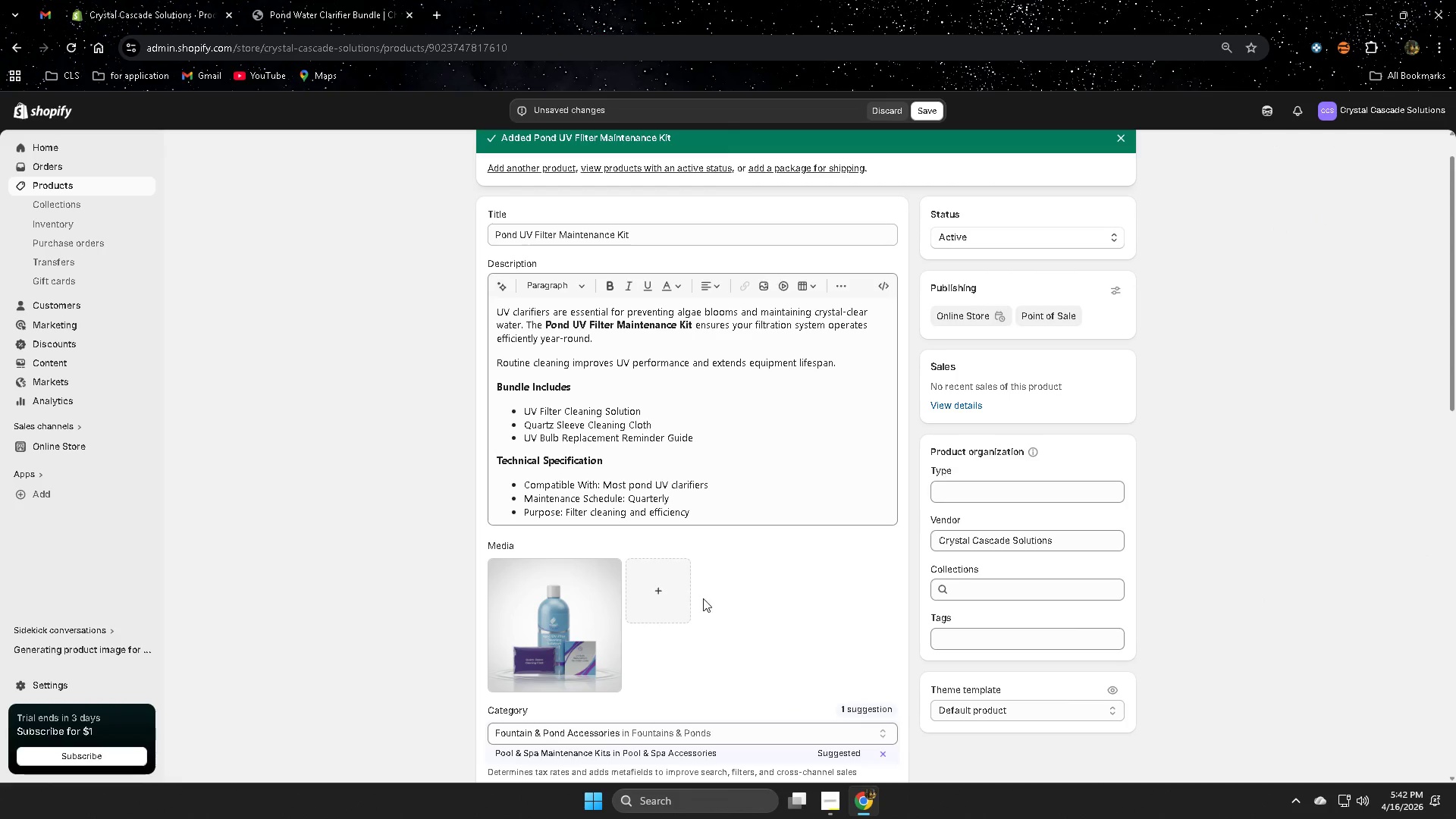 
left_click([567, 485])
 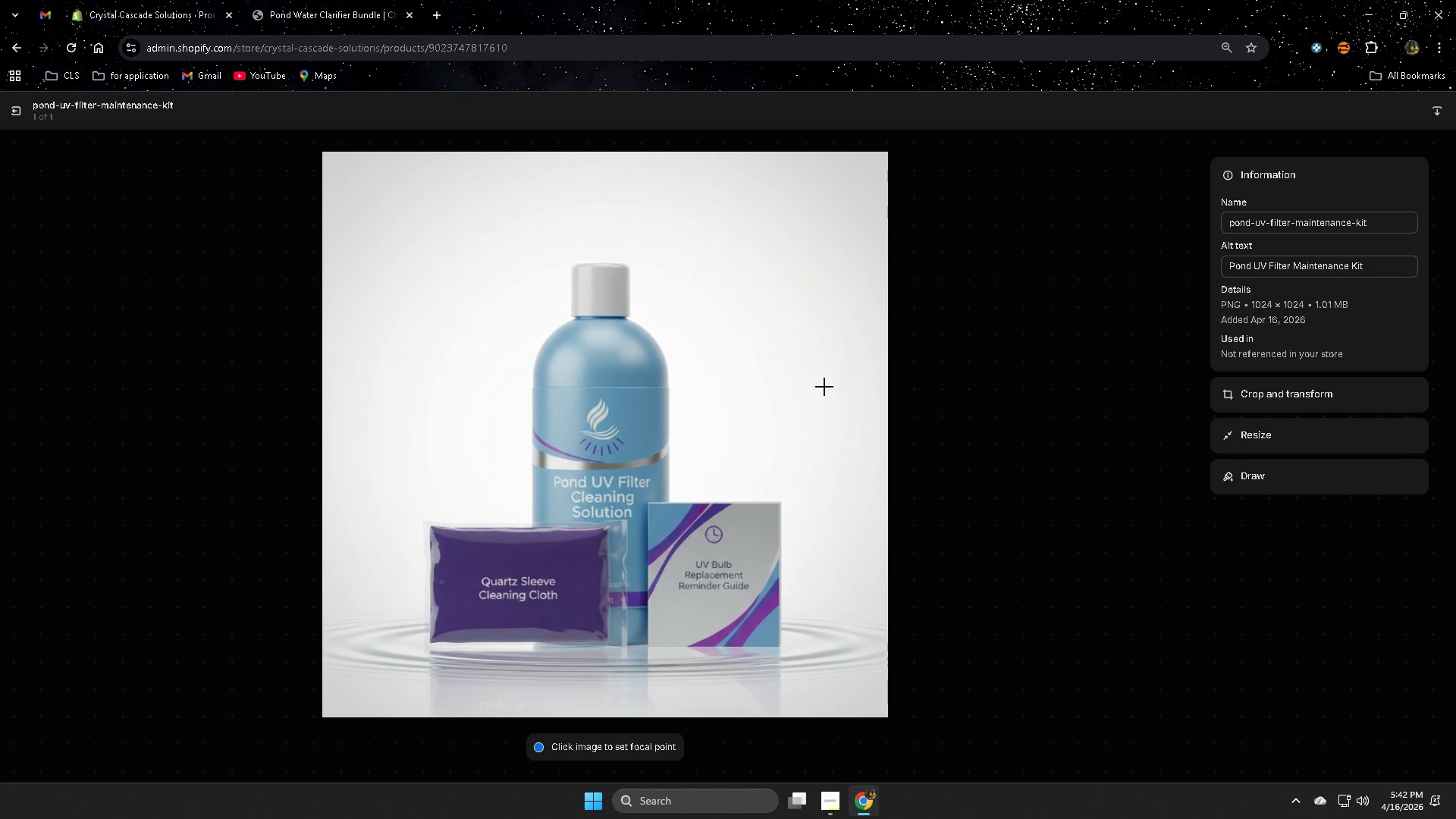 
scroll: coordinate [613, 612], scroll_direction: down, amount: 2.0
 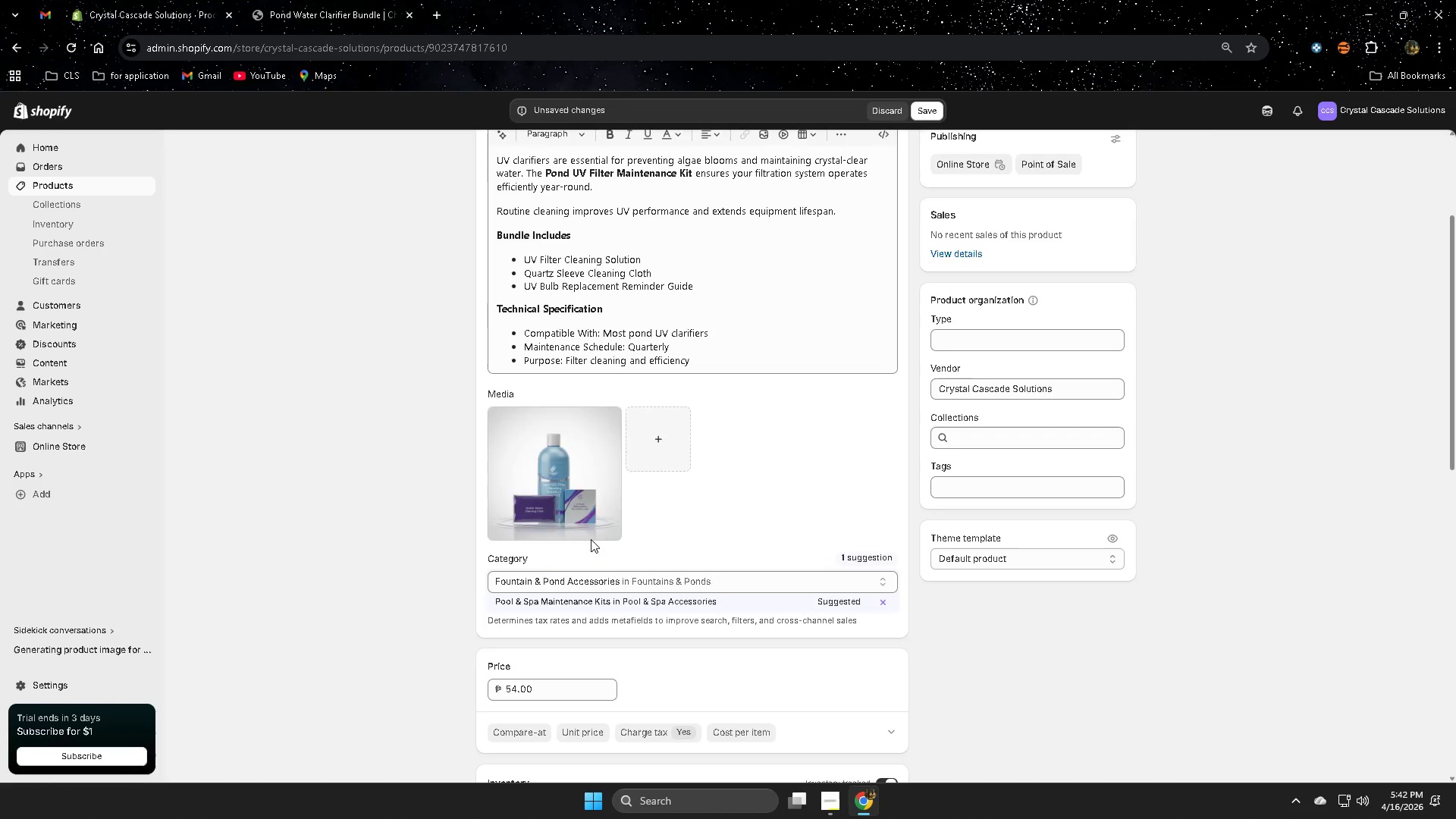 
double_click([1337, 261])
 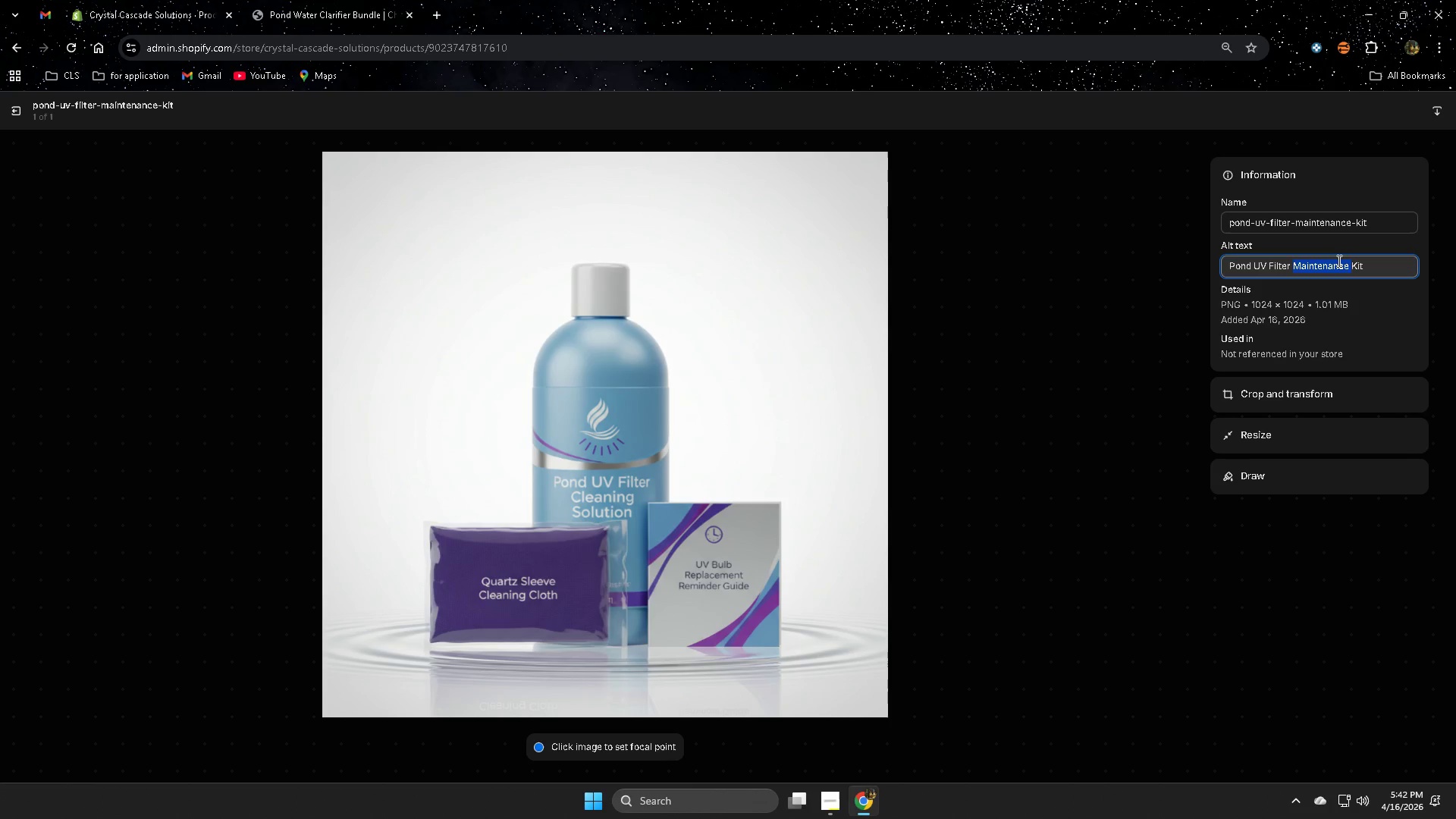 
triple_click([1338, 260])
 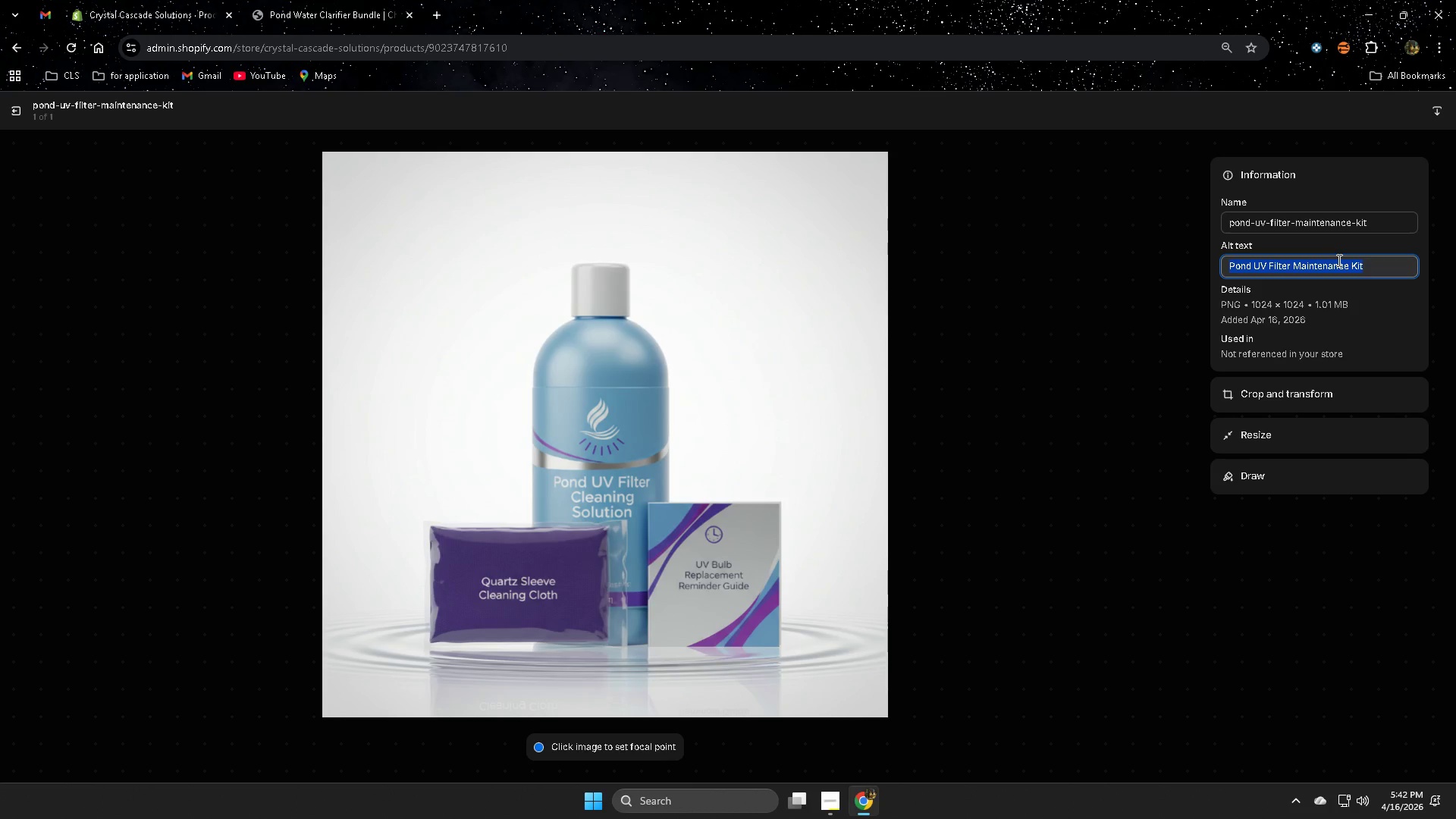 
hold_key(key=ControlLeft, duration=0.52)
 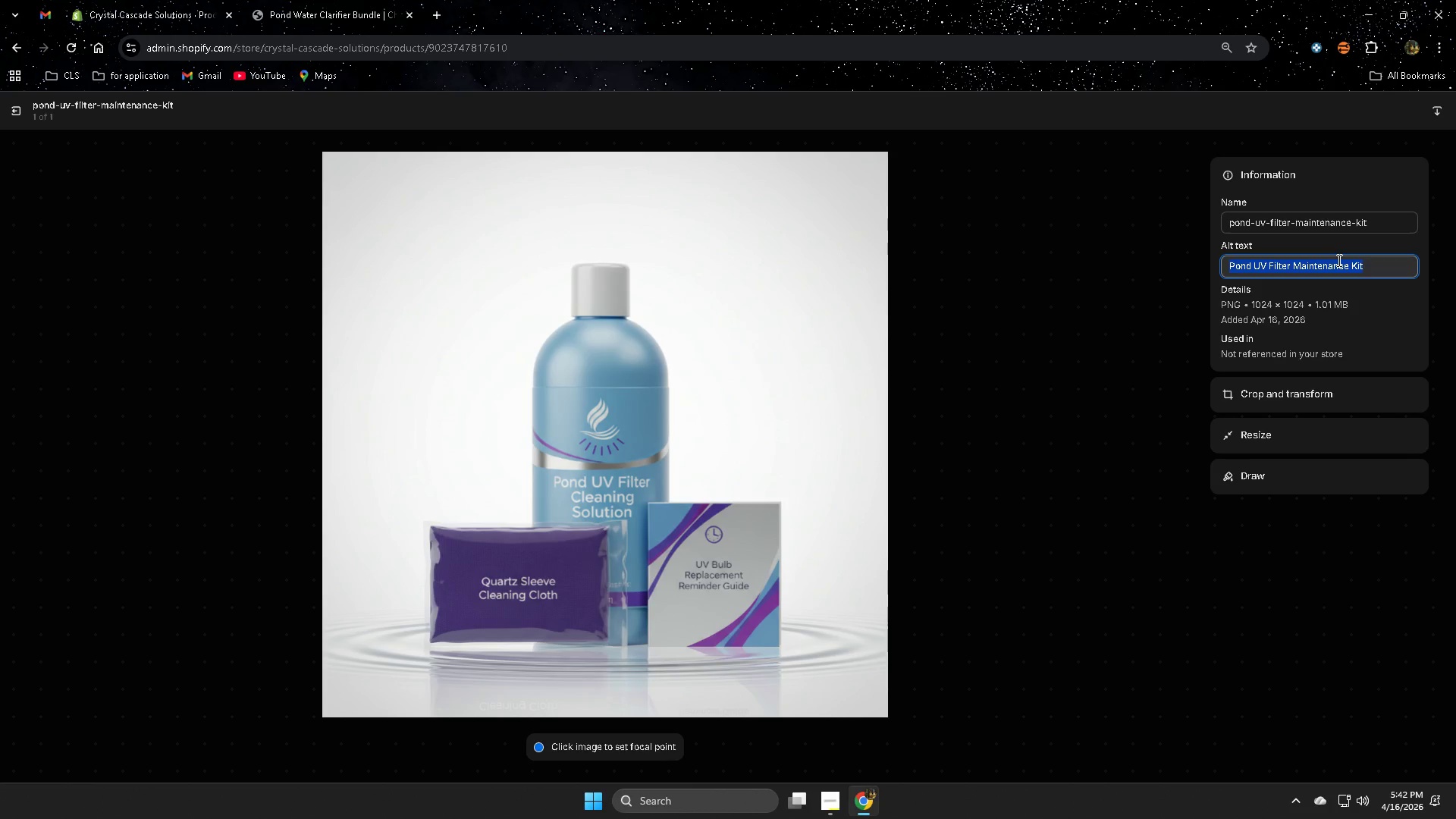 
key(Control+ControlLeft)
 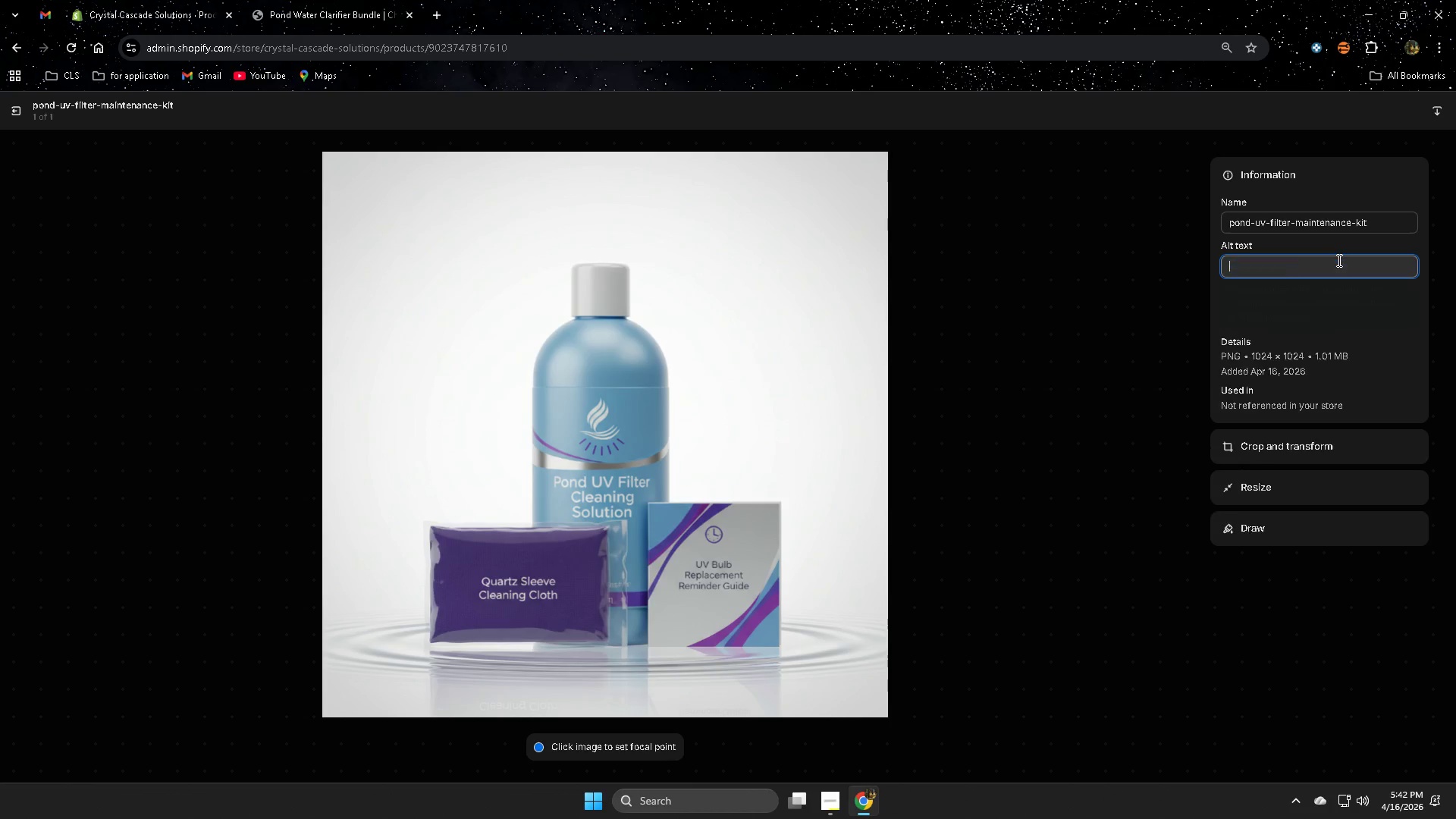 
key(Delete)
 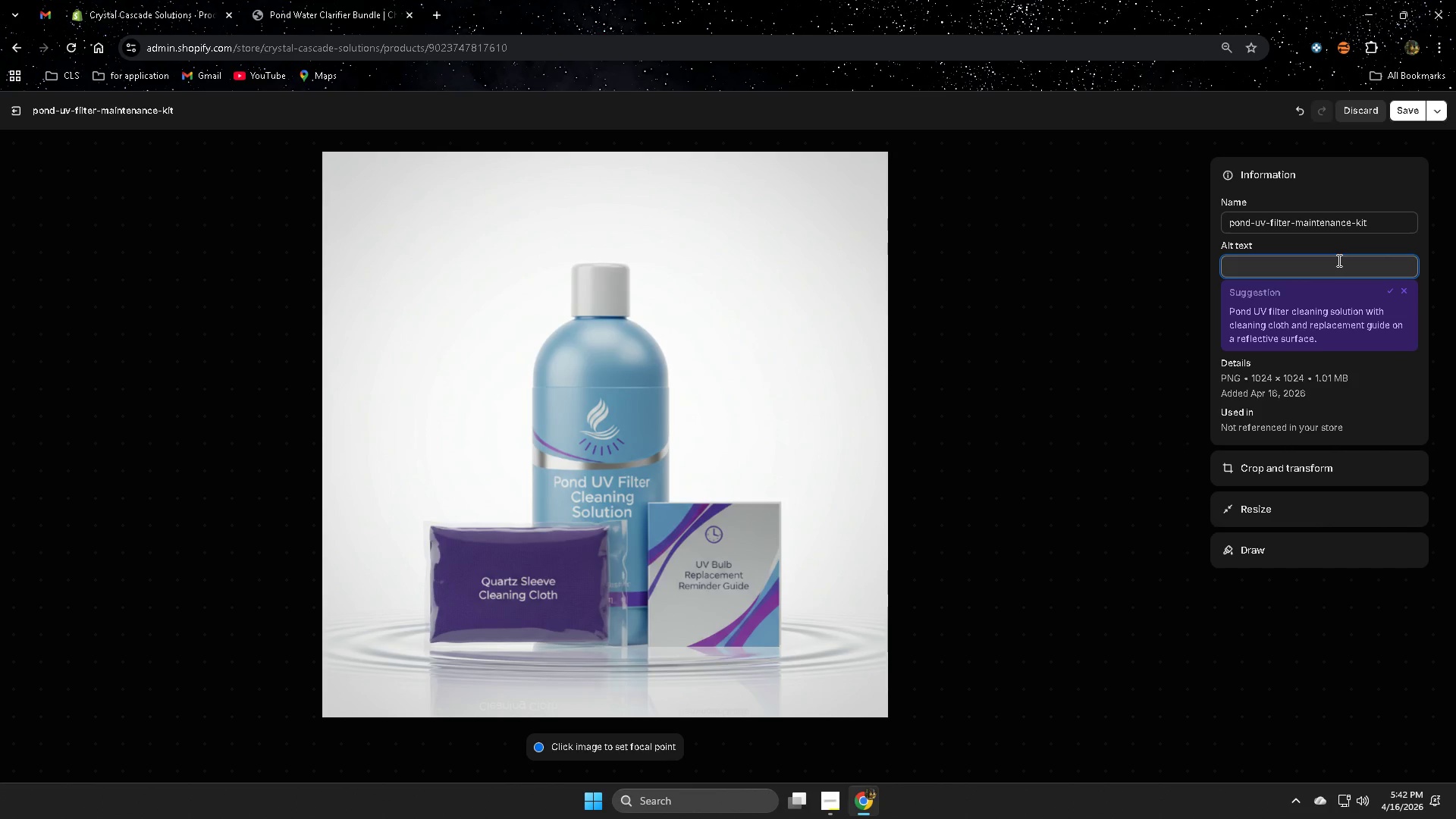 
wait(8.05)
 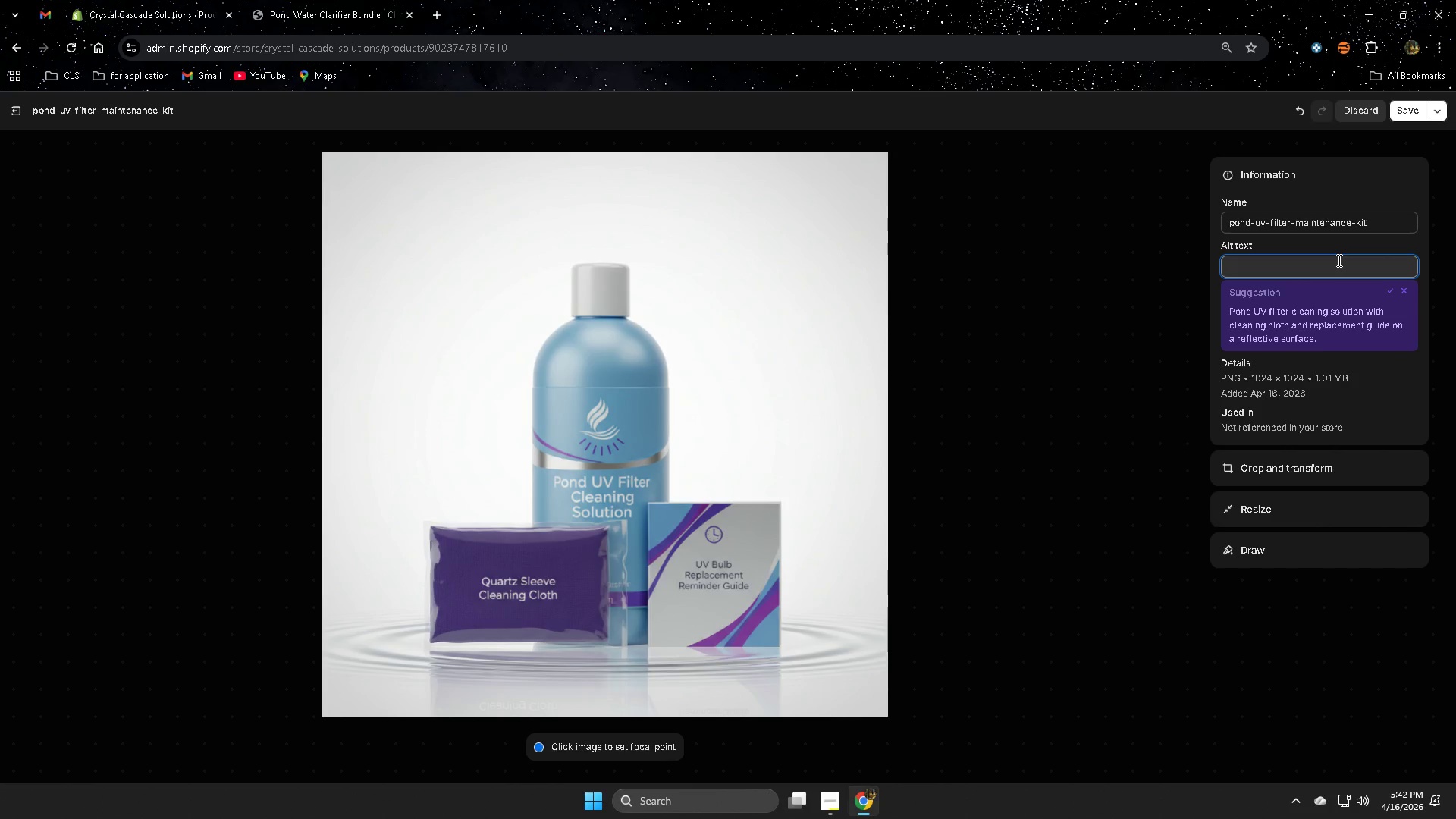 
type(pond uv )
 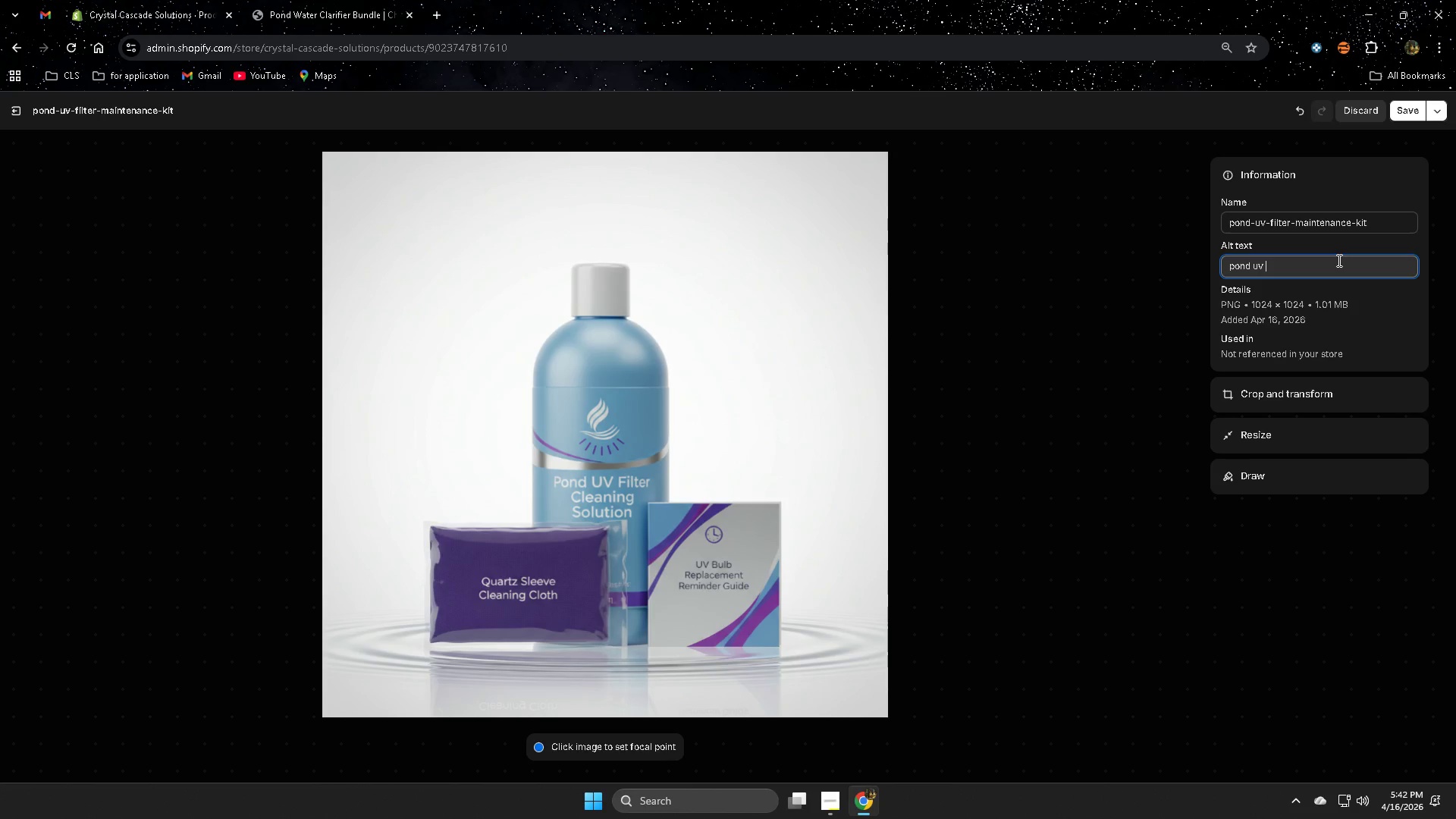 
type(filter mna)
key(Backspace)
key(Backspace)
key(Backspace)
type(maintenance cleaning kit)
 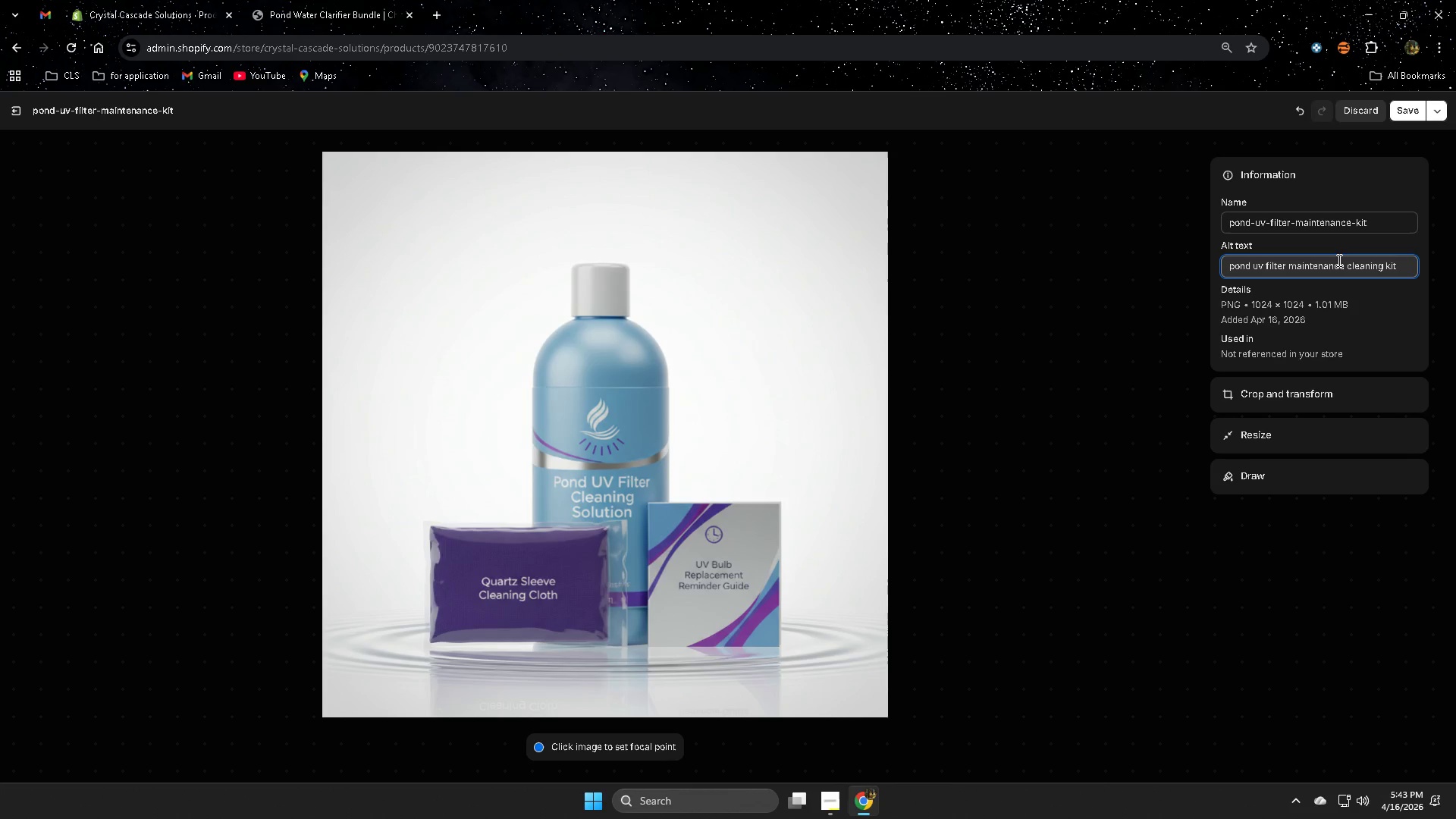 
wait(17.34)
 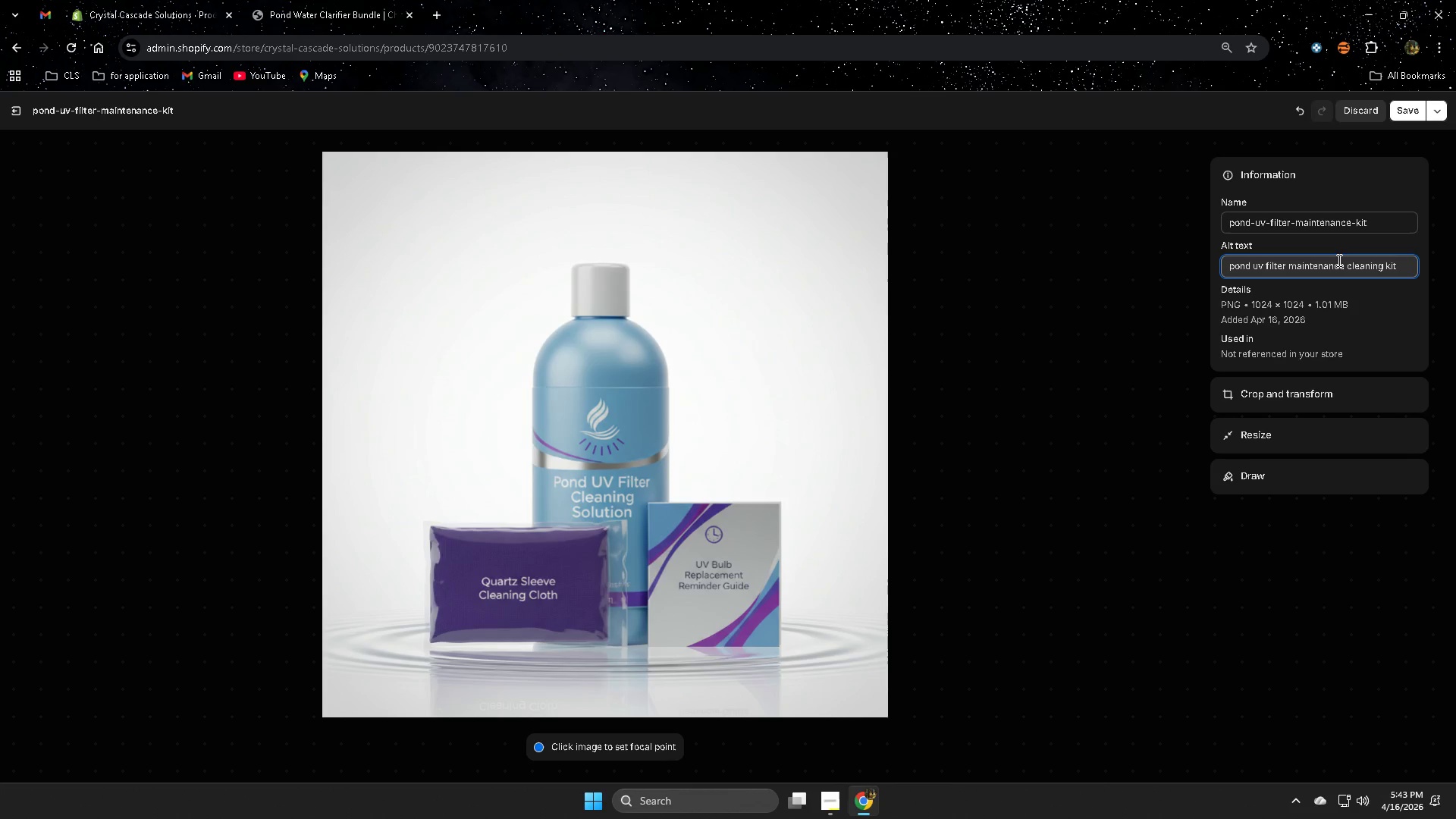 
left_click([1409, 112])
 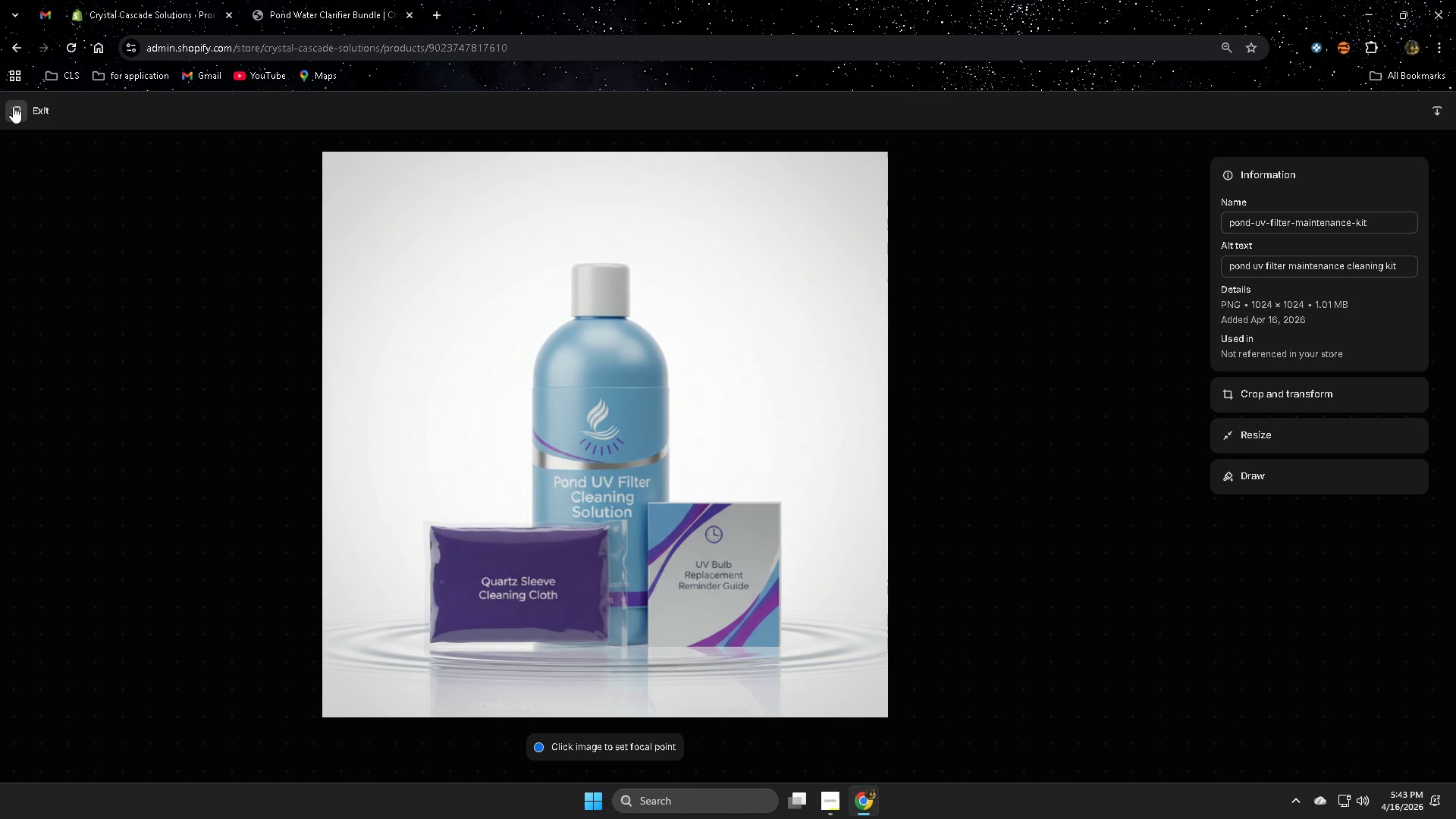 
wait(6.67)
 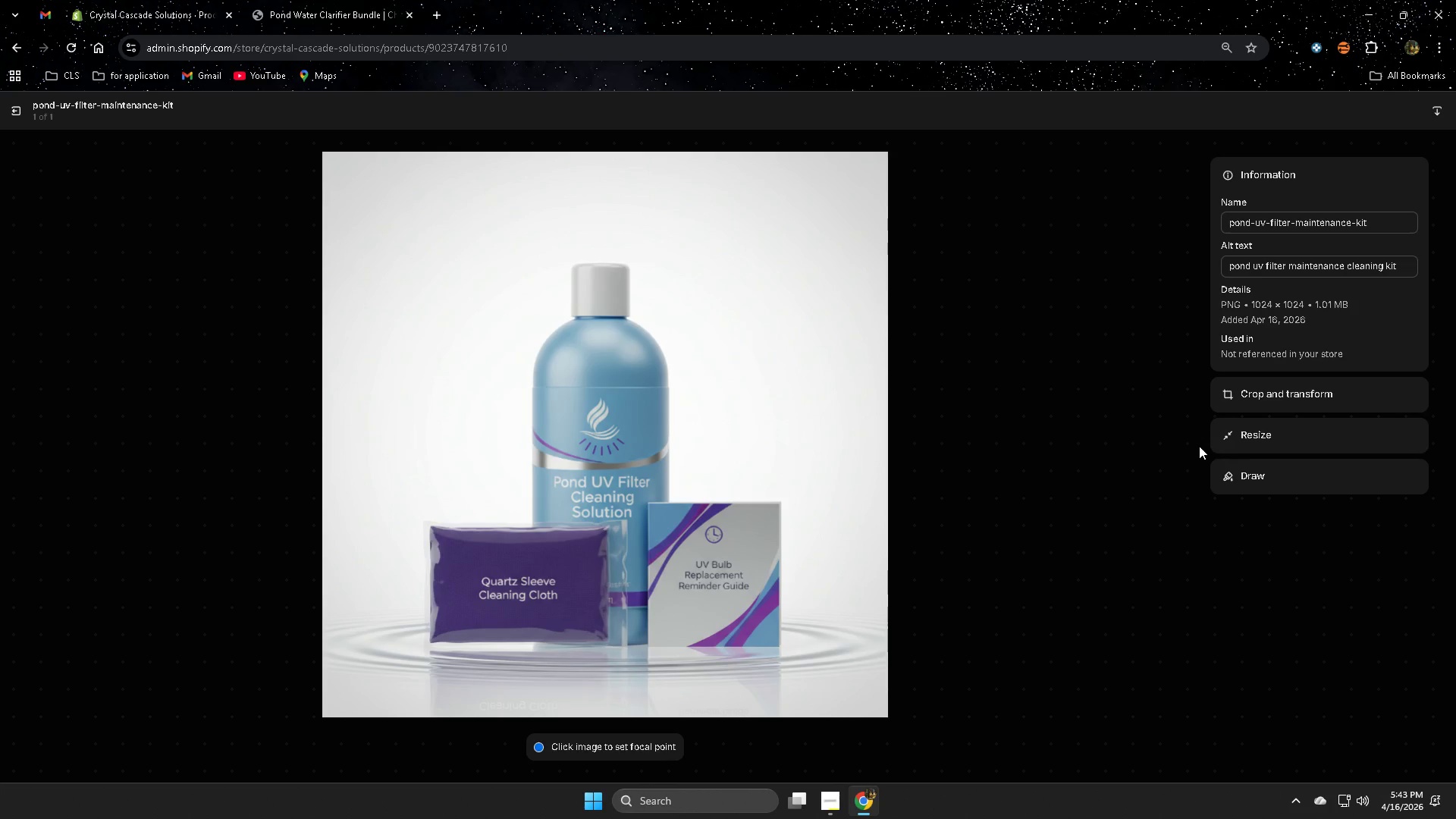 
left_click([923, 109])
 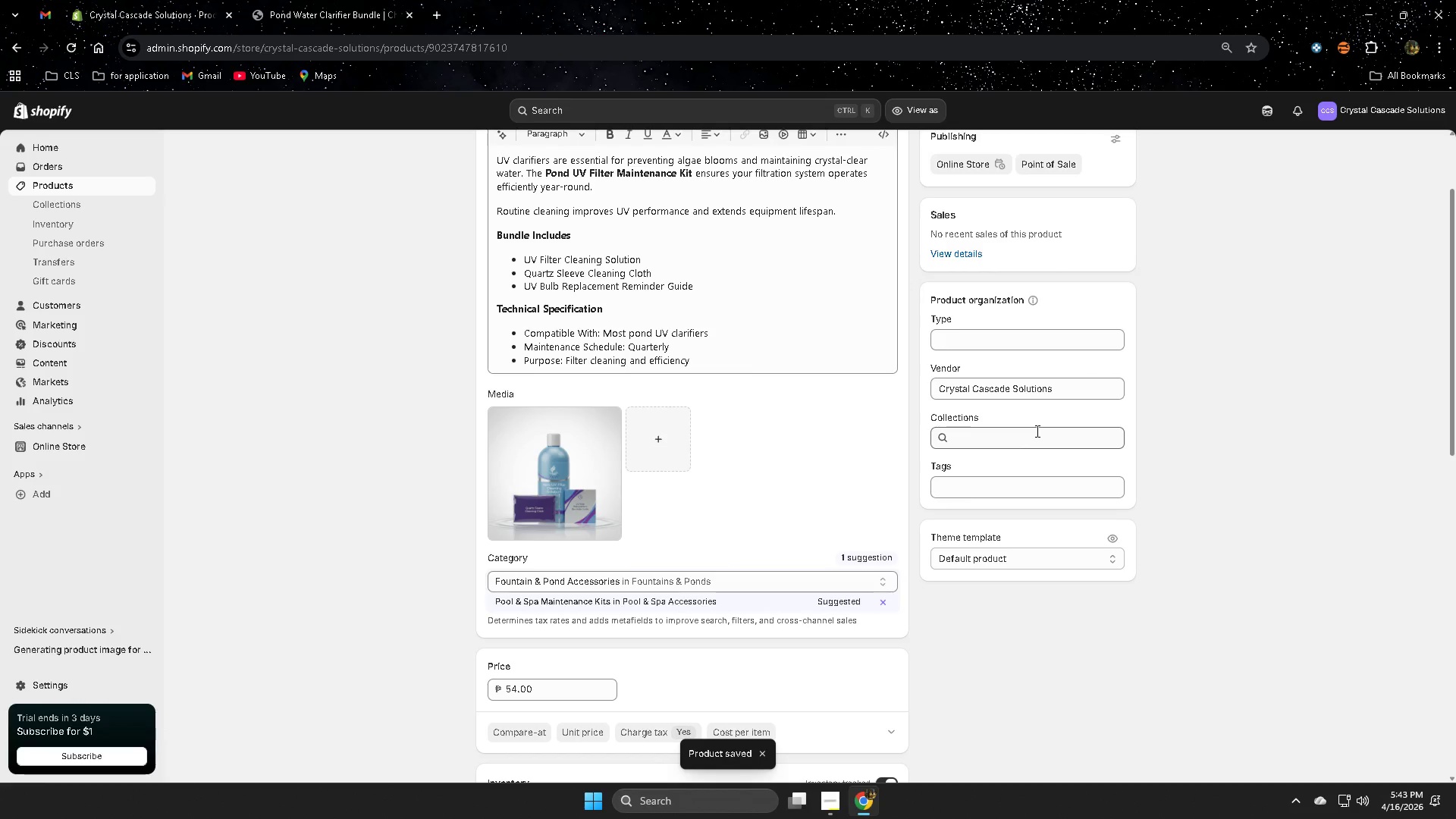 
wait(5.36)
 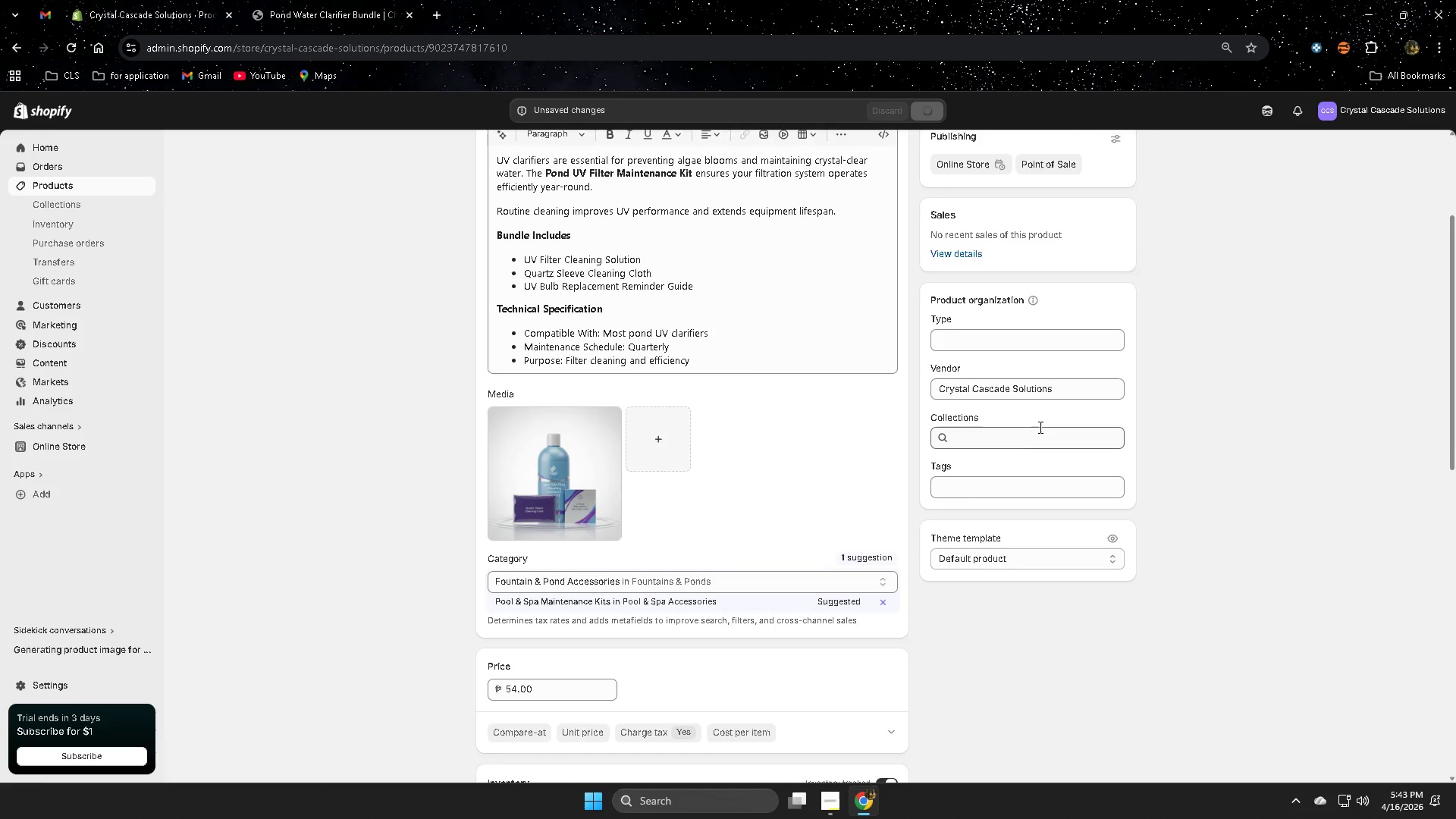 
scroll: coordinate [829, 422], scroll_direction: up, amount: 4.0
 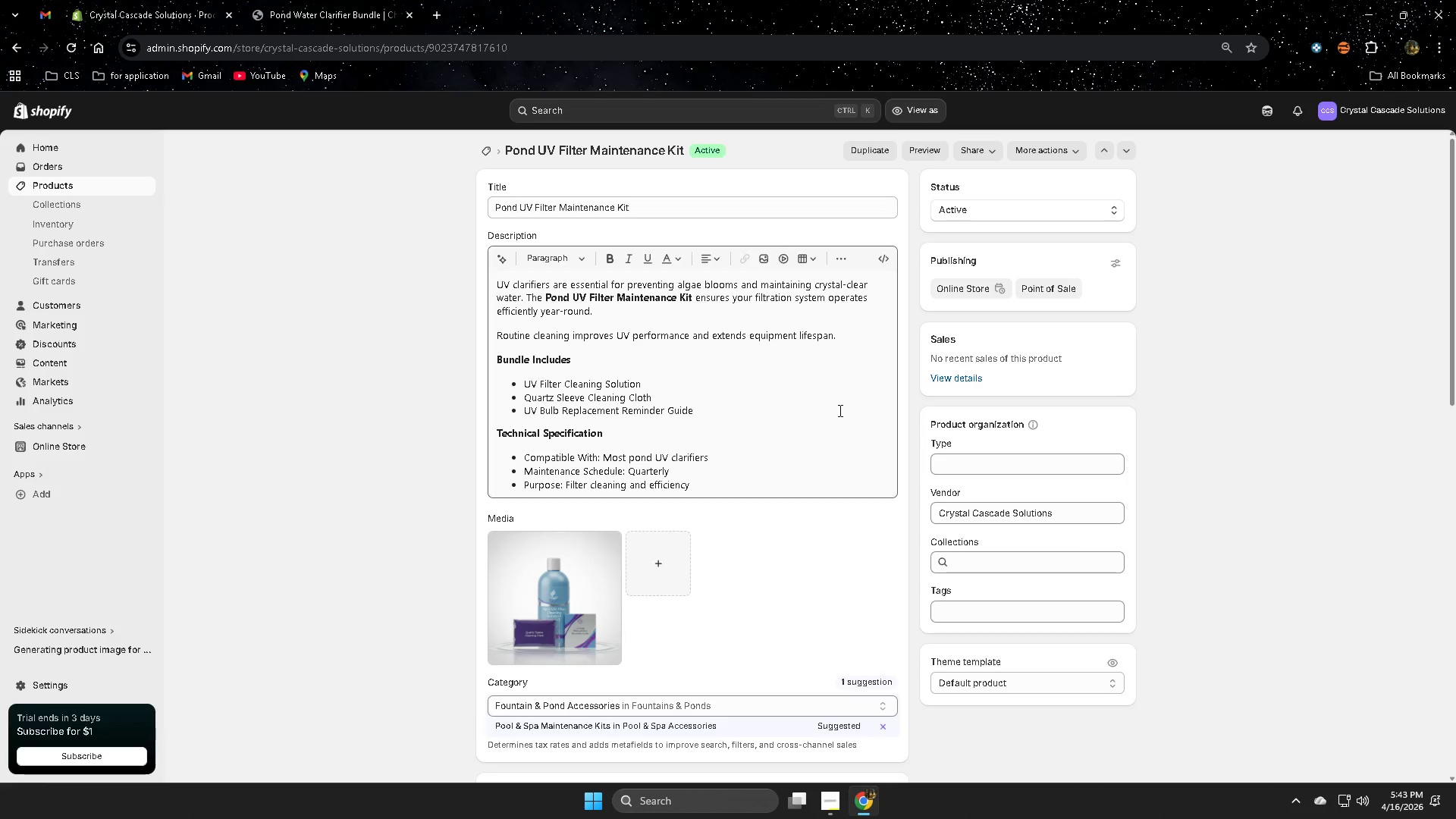 
wait(11.73)
 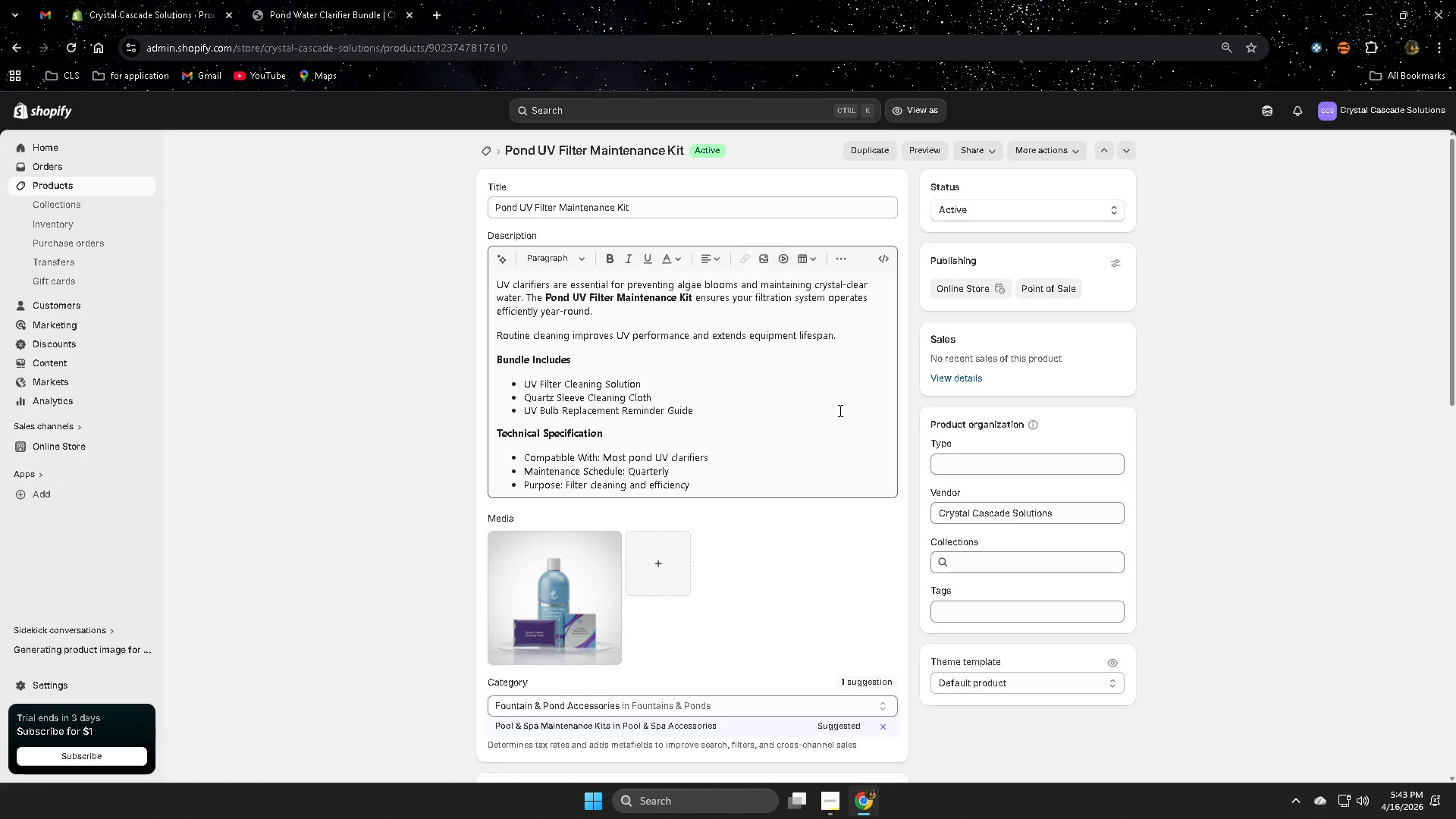 
scroll: coordinate [643, 384], scroll_direction: down, amount: 4.0
 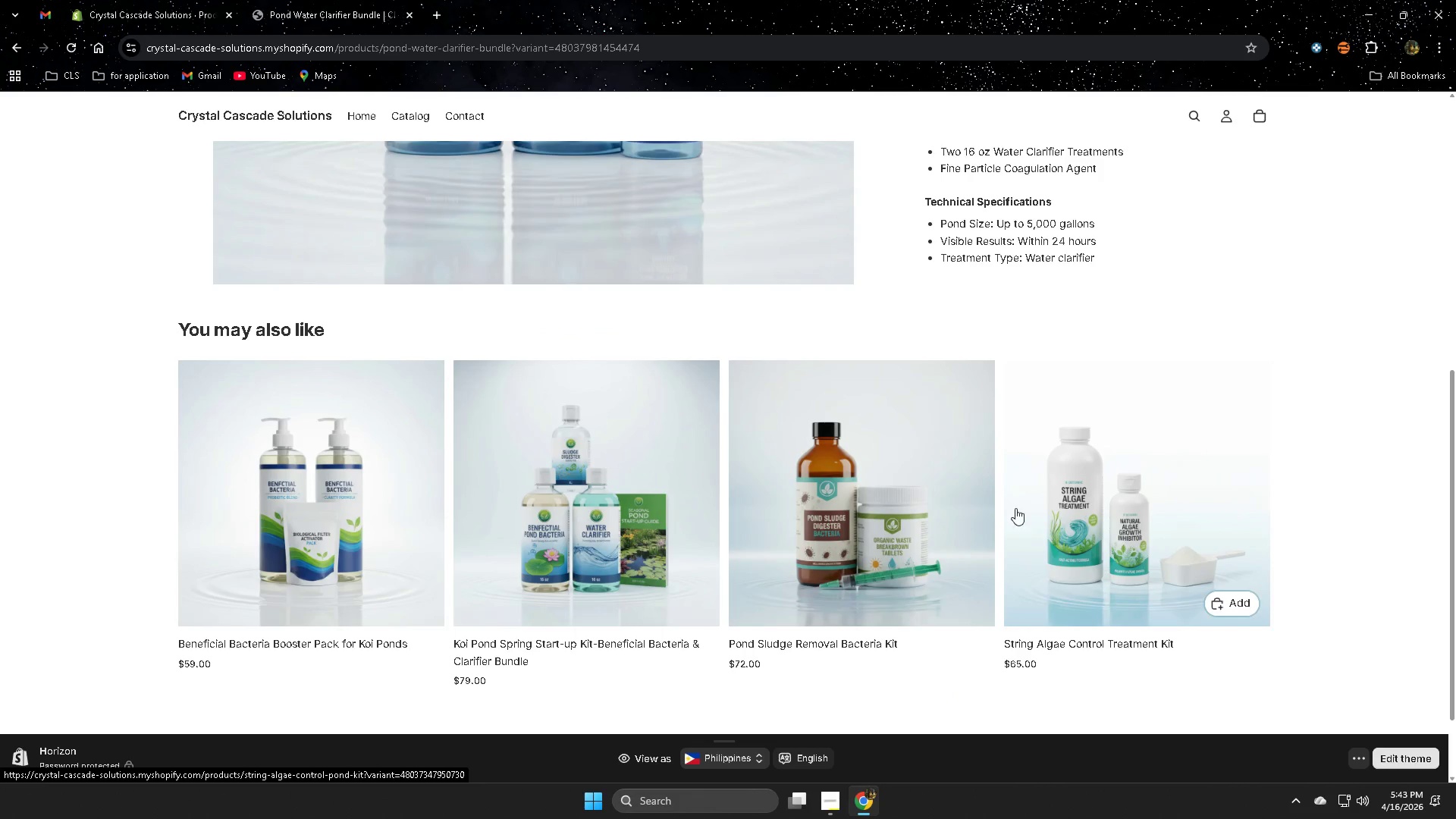 
left_click([609, 517])
 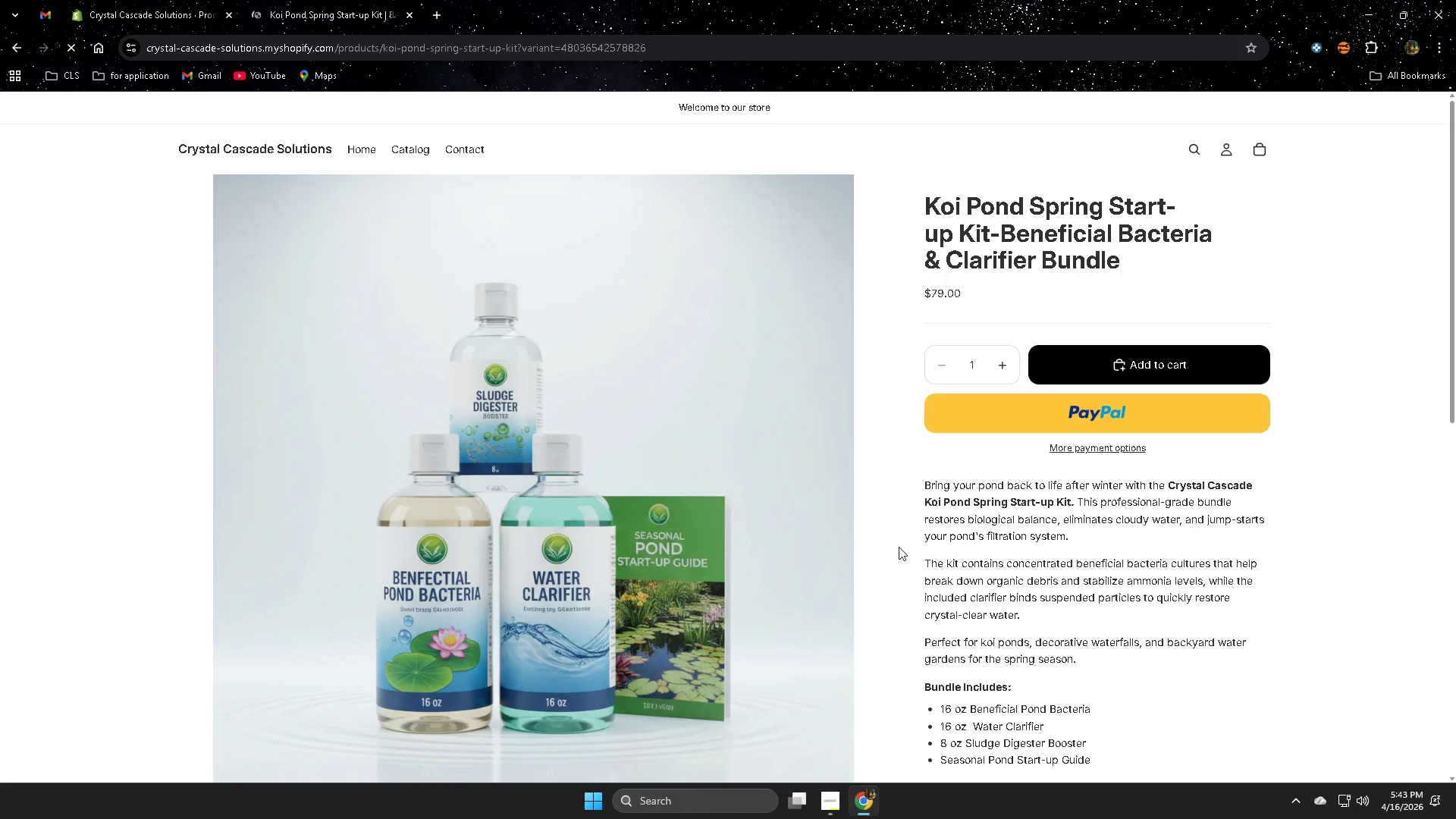 
key(Escape)
 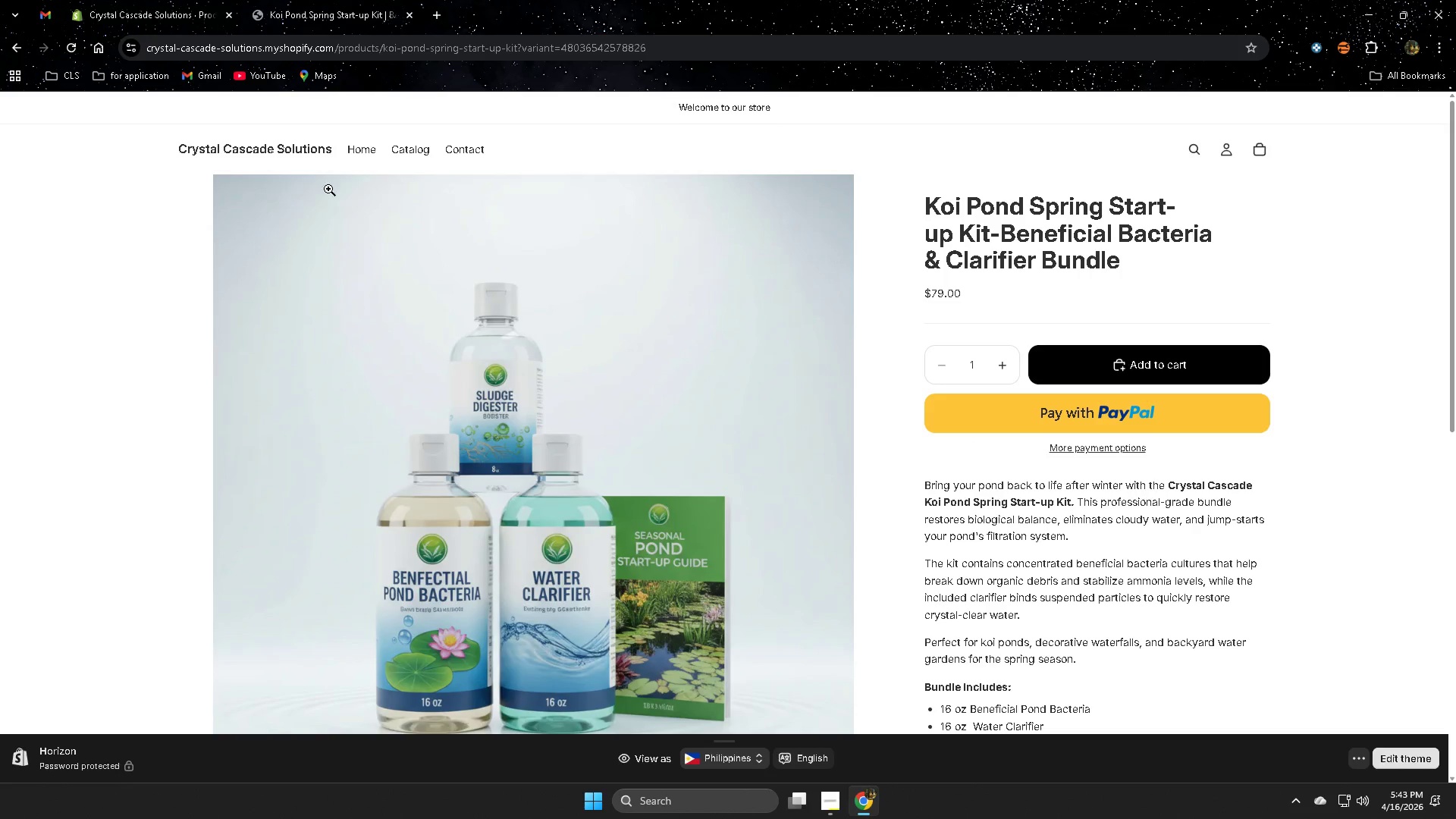 
left_click([357, 152])
 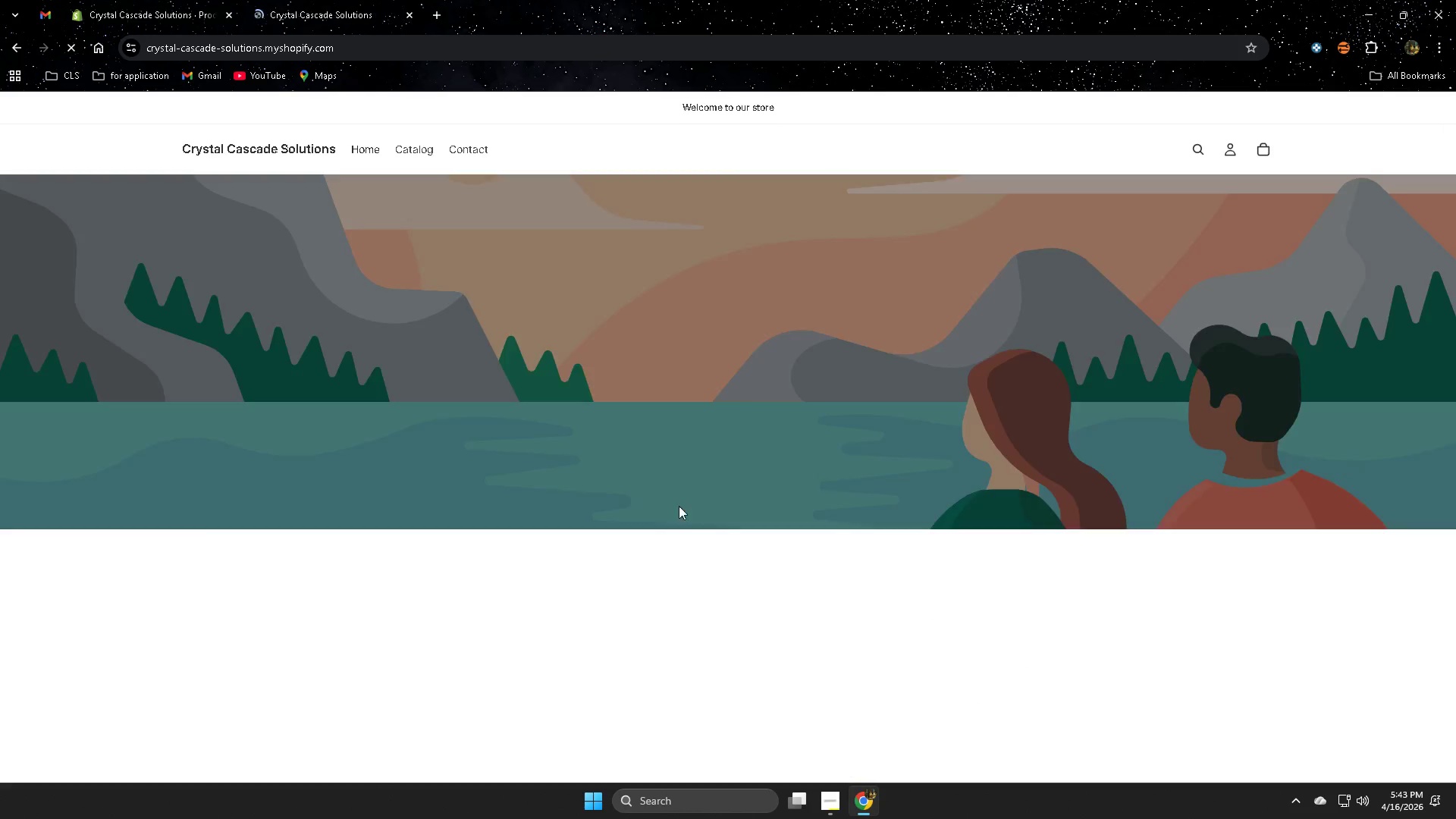 
scroll: coordinate [761, 567], scroll_direction: down, amount: 9.0
 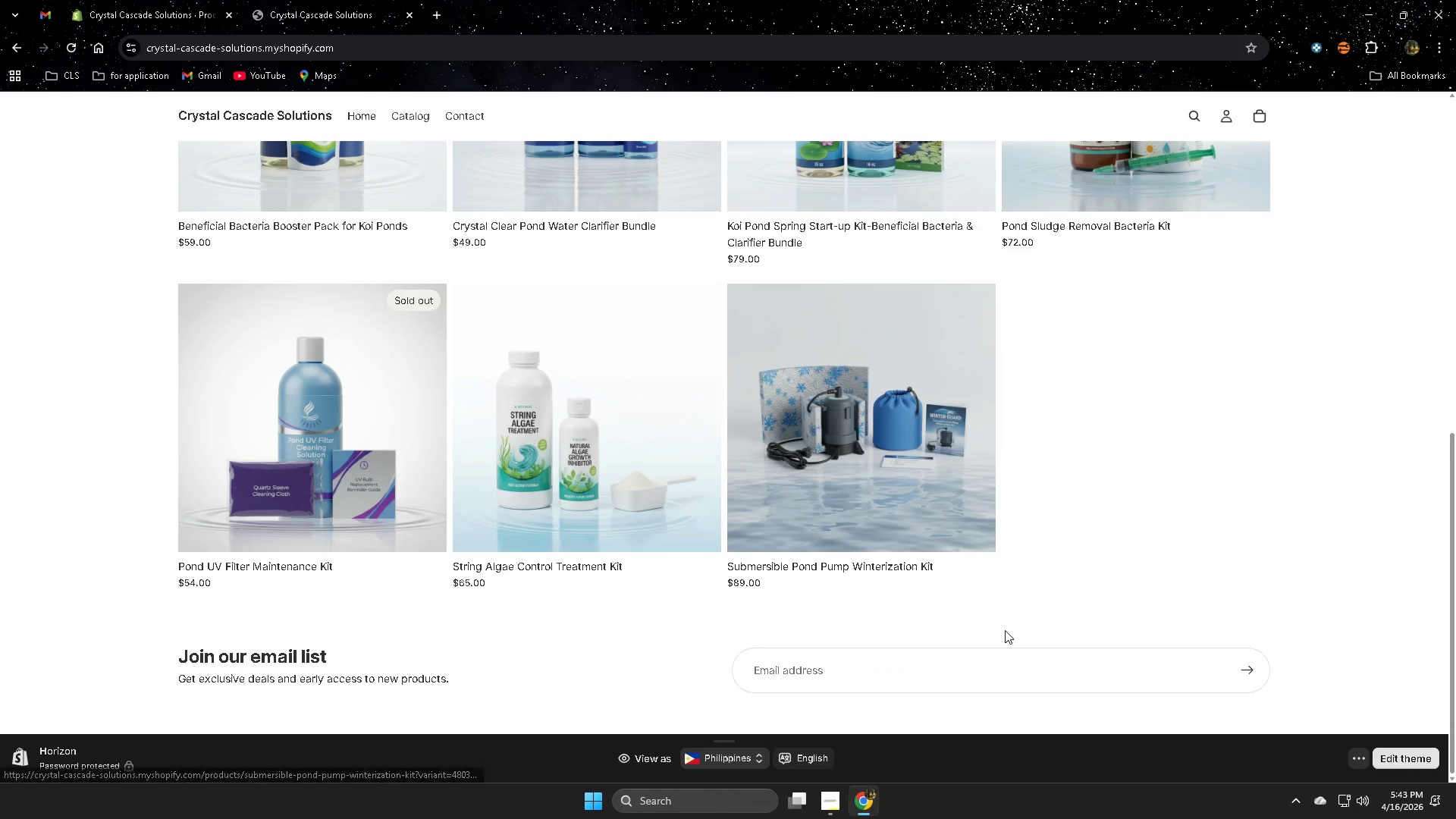 
scroll: coordinate [879, 600], scroll_direction: up, amount: 1.0
 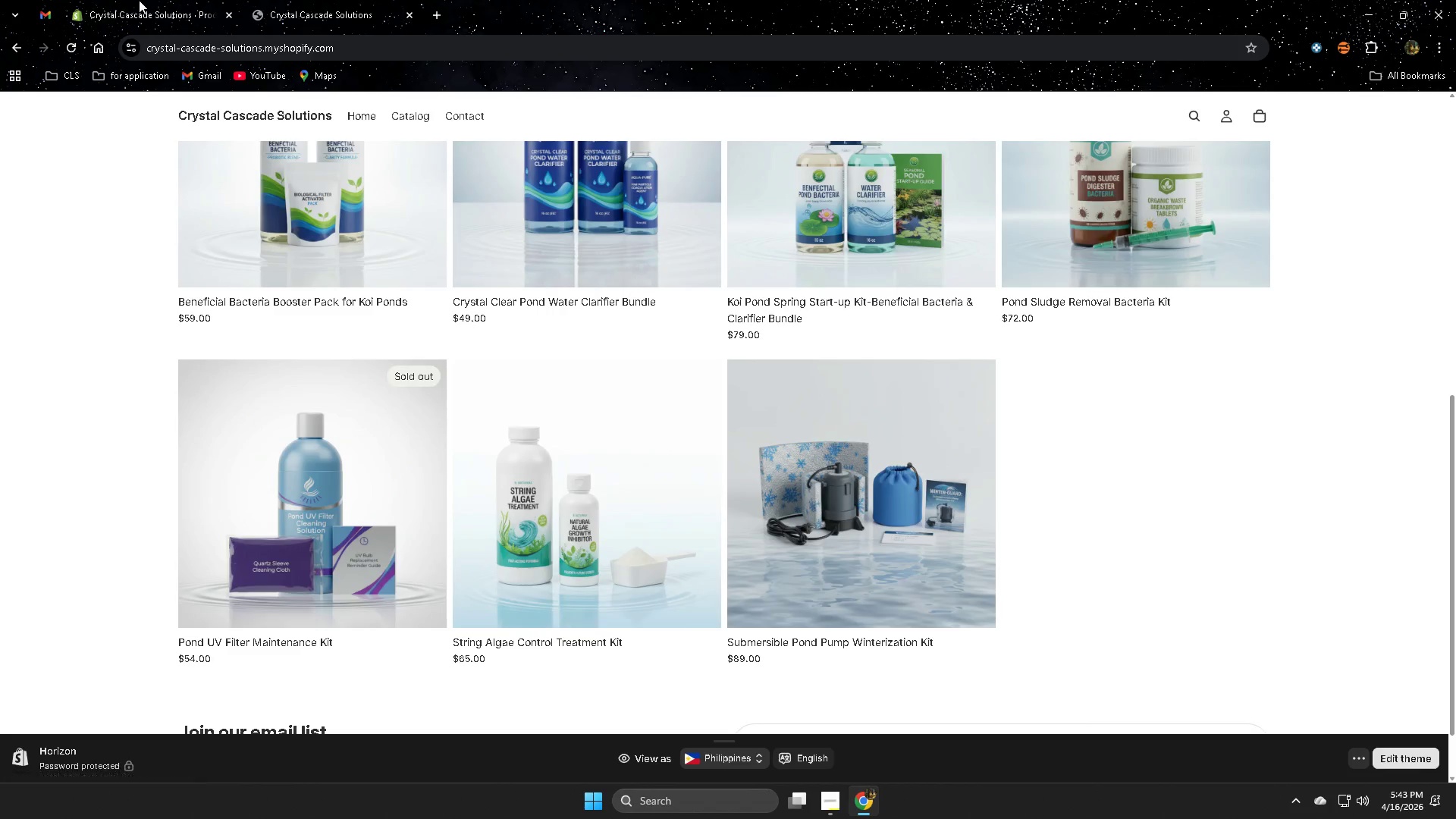 
scroll: coordinate [821, 600], scroll_direction: down, amount: 6.0
 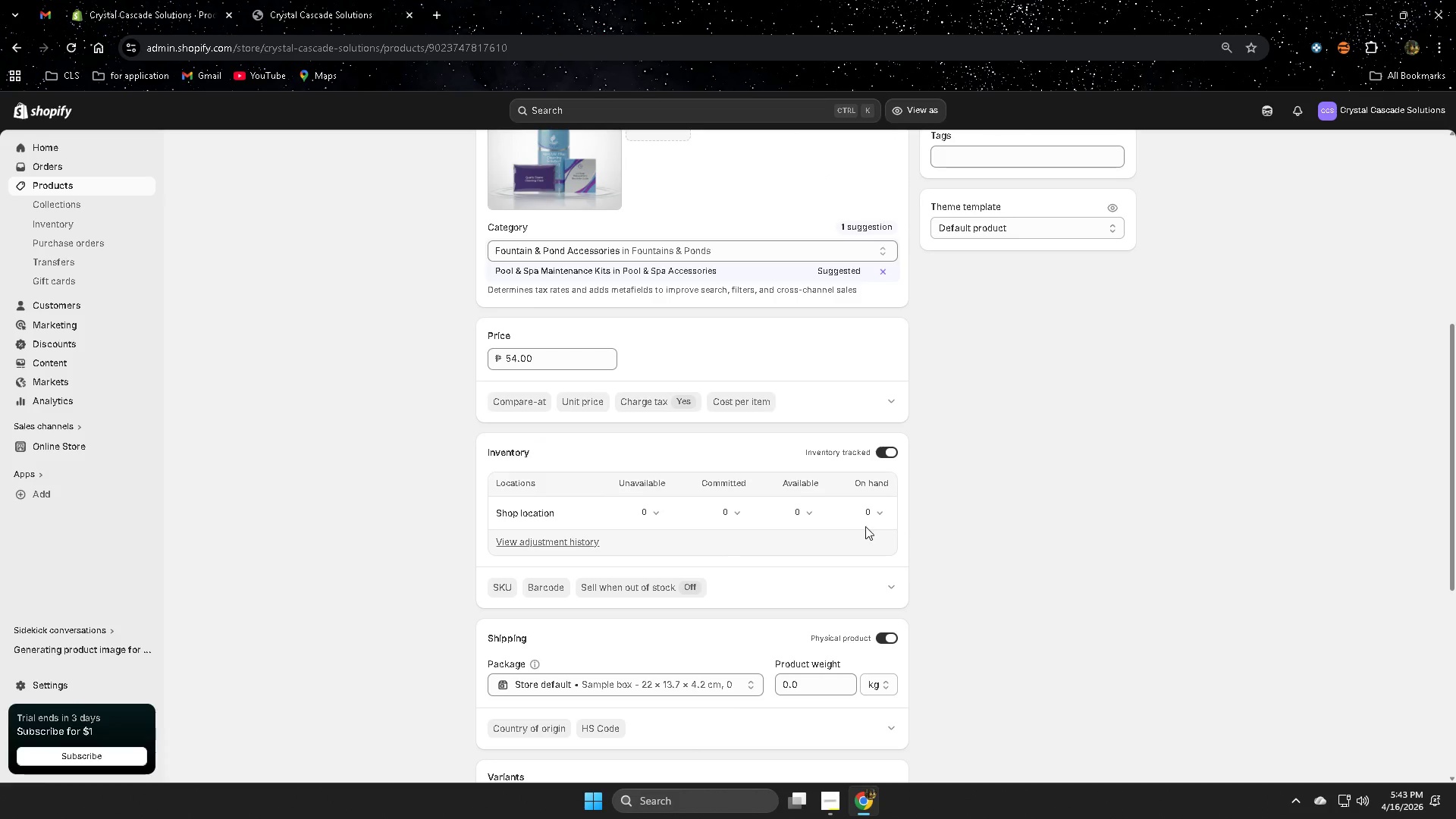 
left_click([880, 516])
 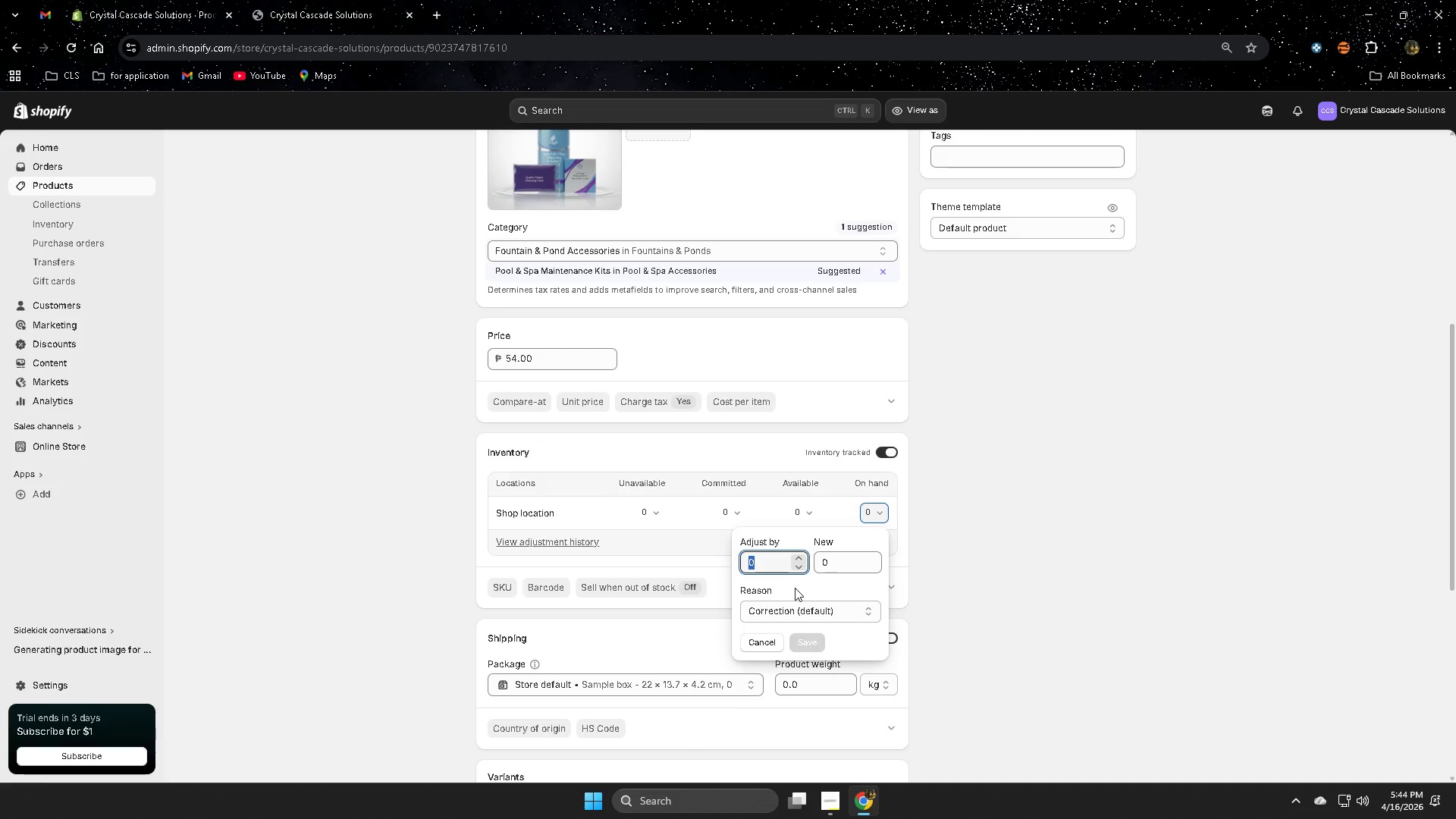 
key(Numpad5)
 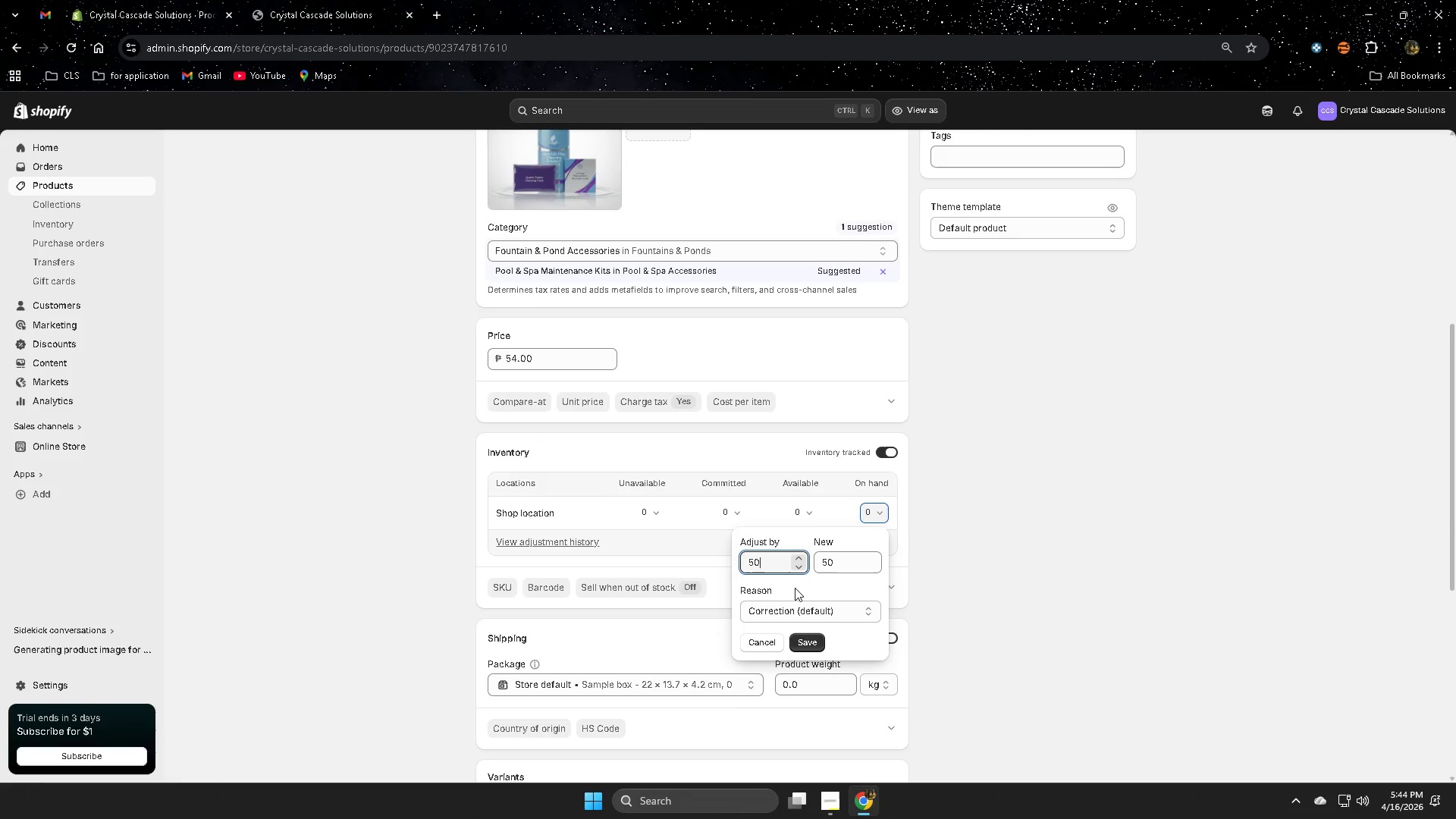 
key(Numpad0)
 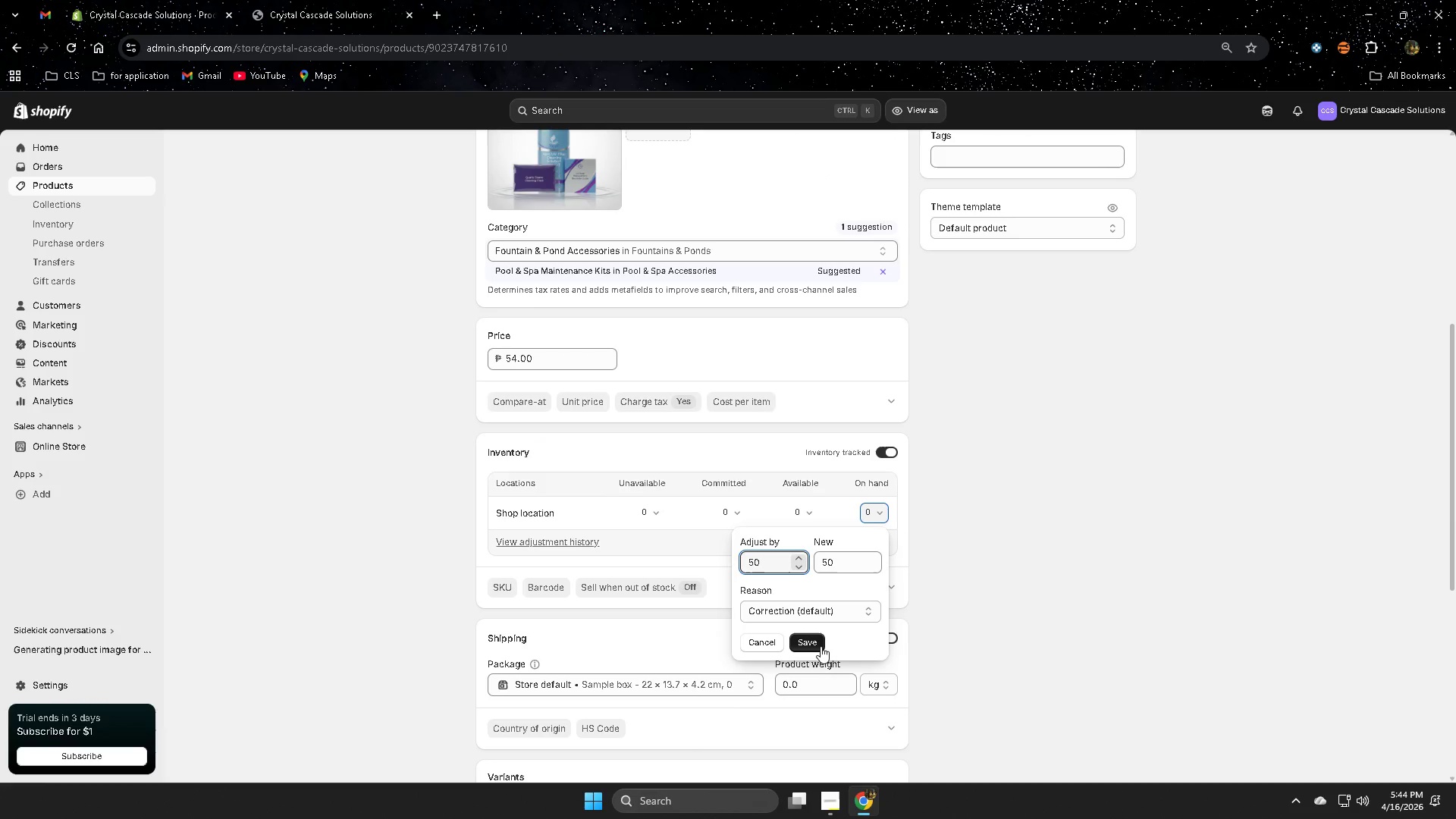 
left_click([818, 646])
 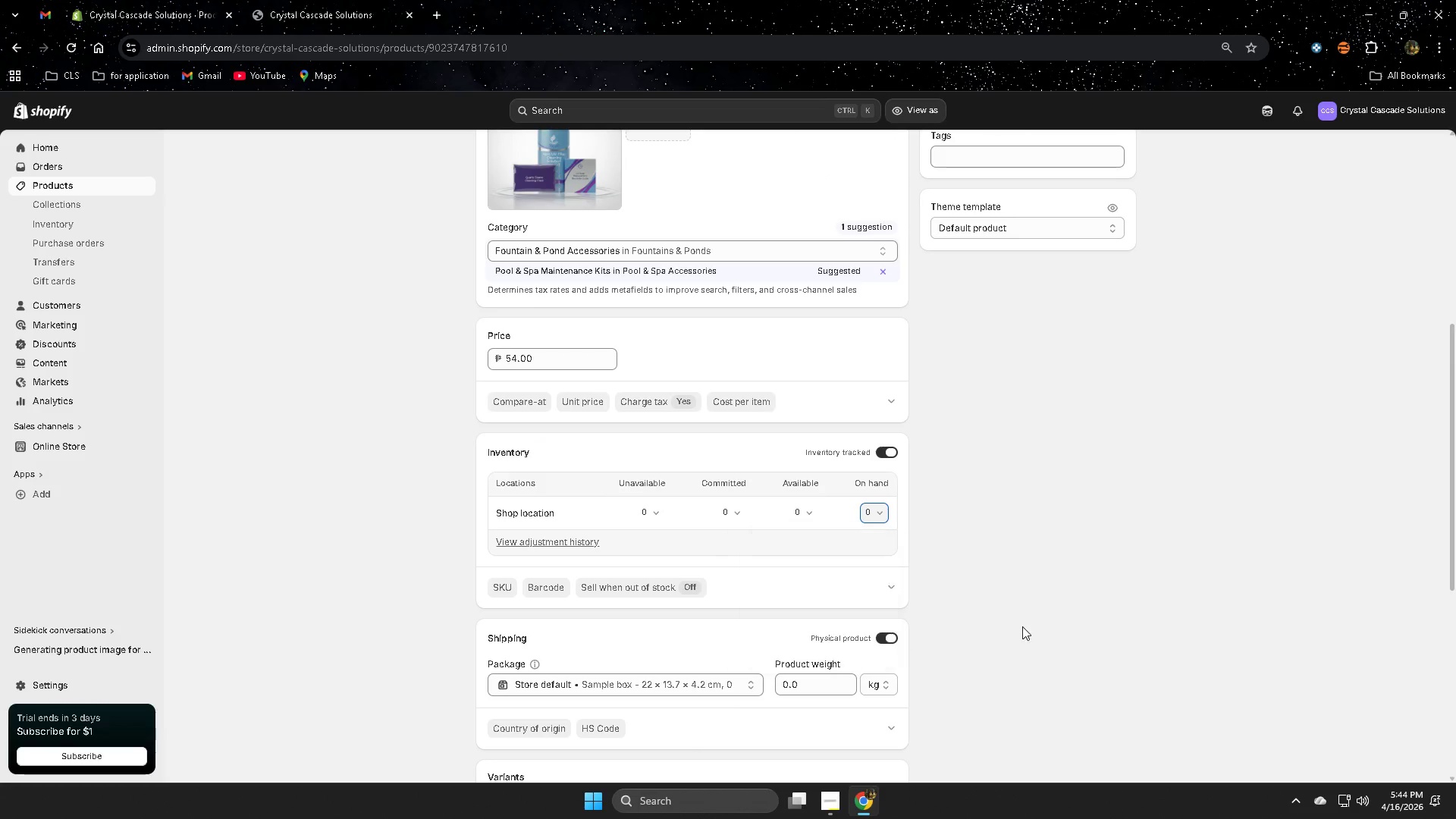 
left_click([1022, 626])
 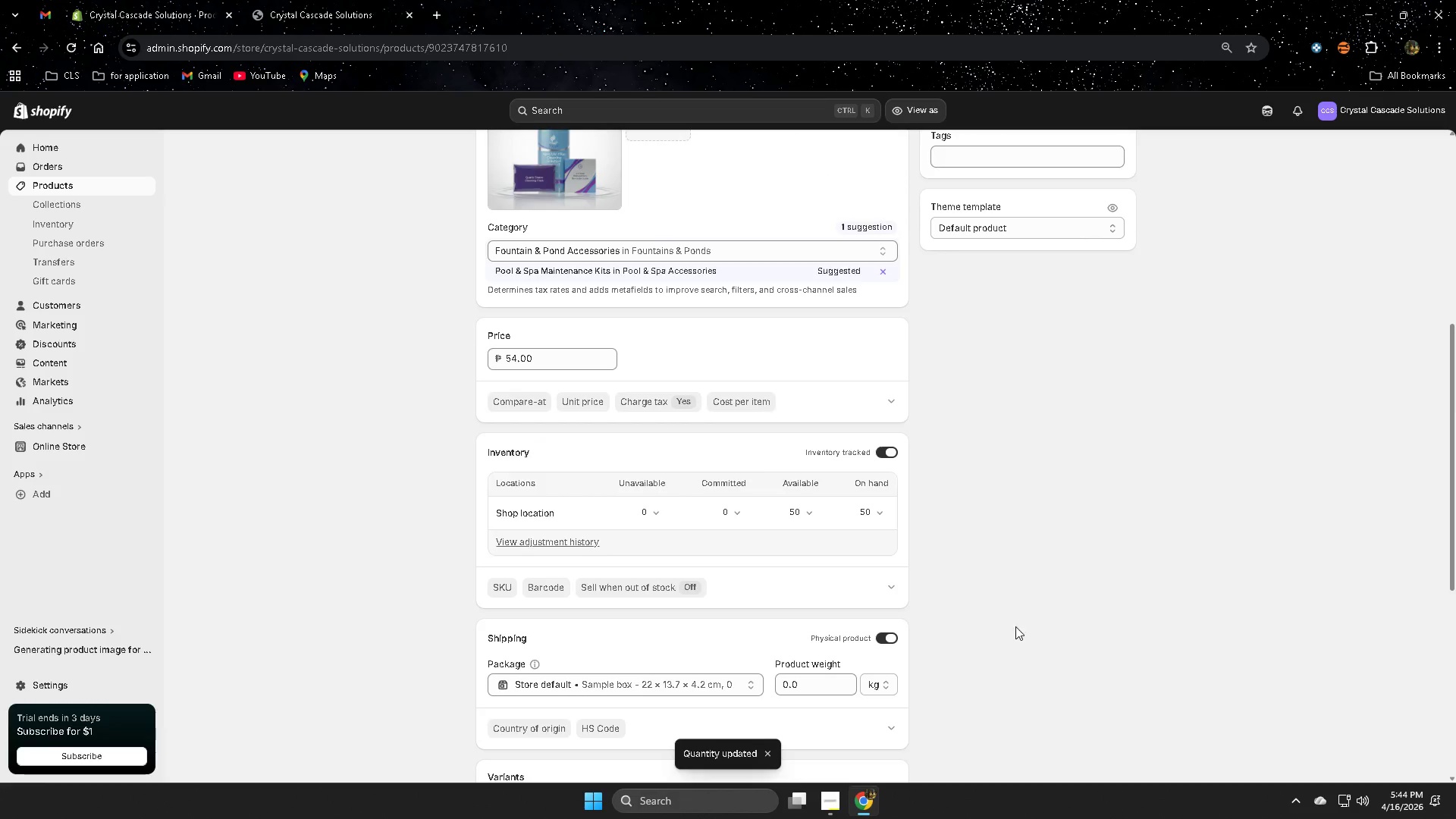 
scroll: coordinate [994, 629], scroll_direction: none, amount: 0.0
 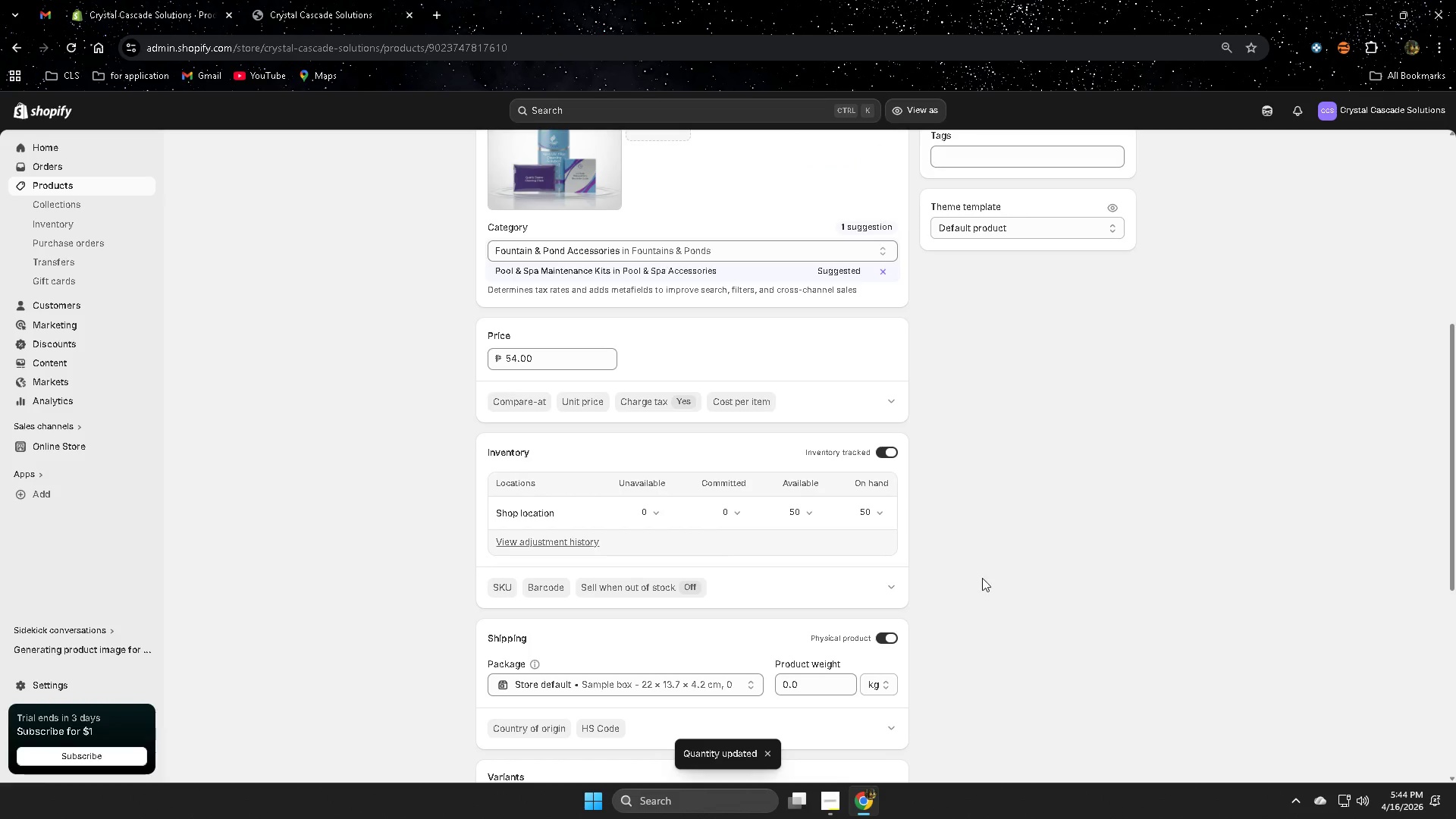 
scroll: coordinate [981, 582], scroll_direction: up, amount: 4.0
 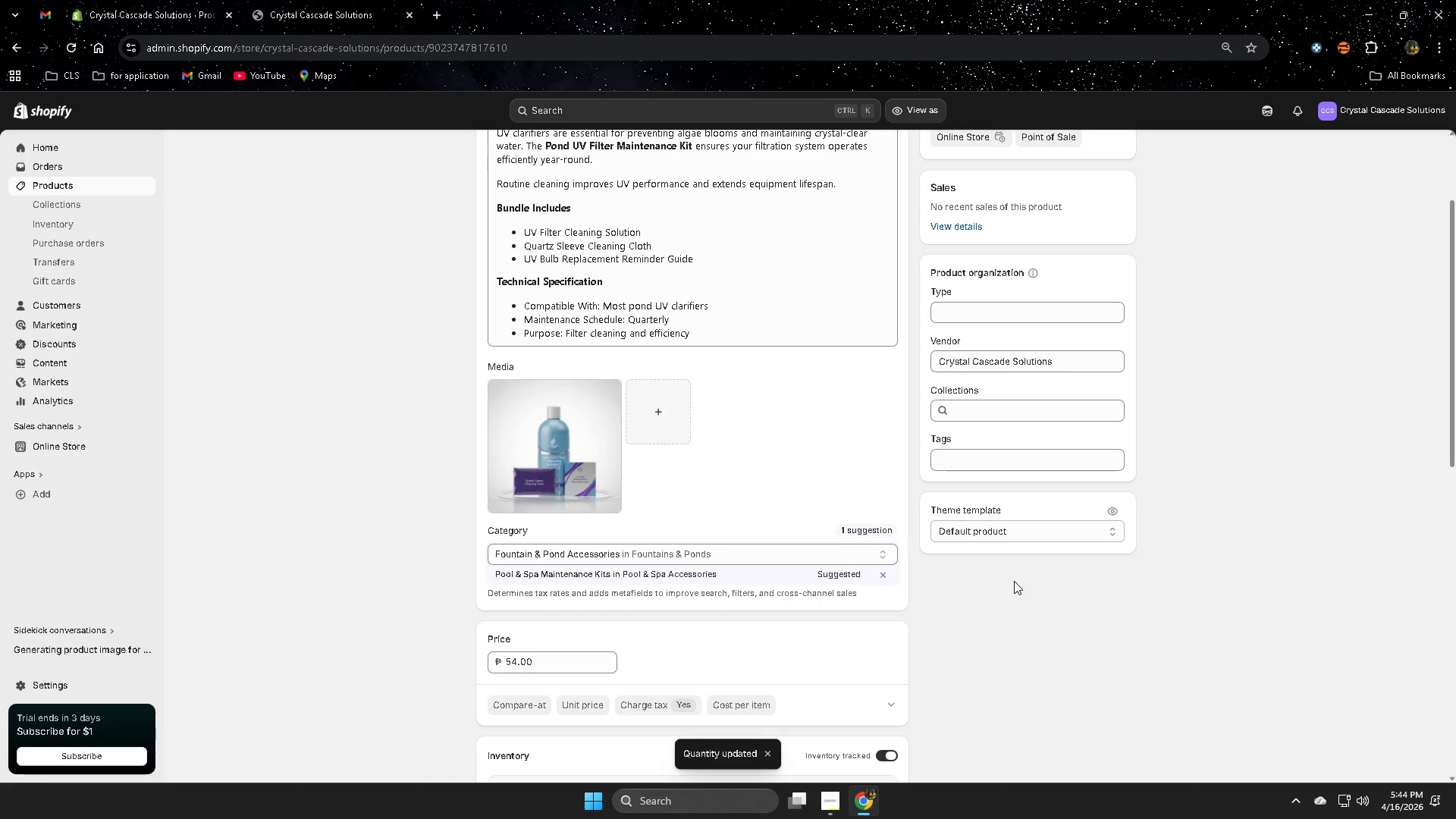 
scroll: coordinate [935, 577], scroll_direction: down, amount: 7.0
 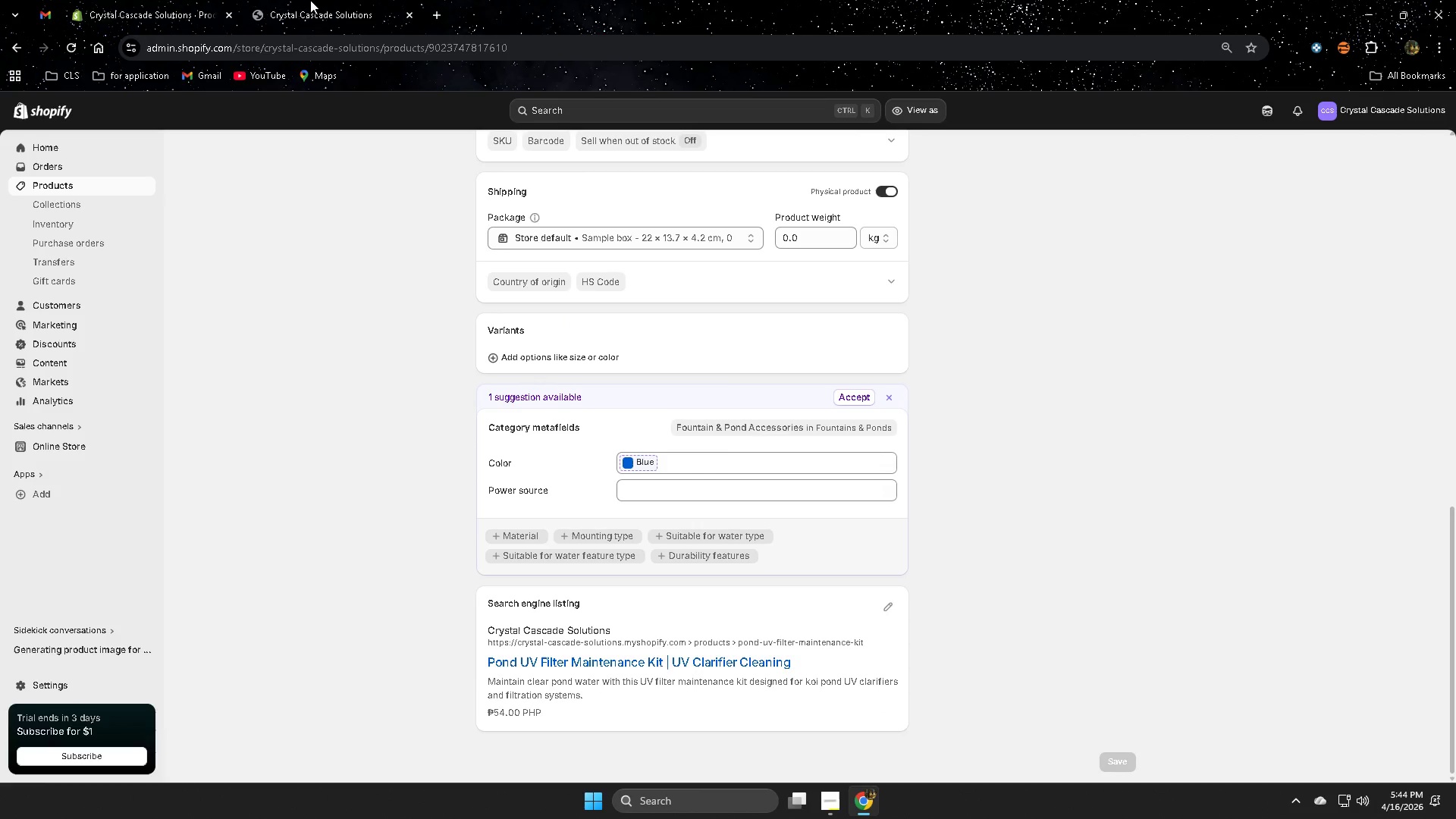 
left_click_drag(start_coordinate=[137, 0], to_coordinate=[144, 0])
 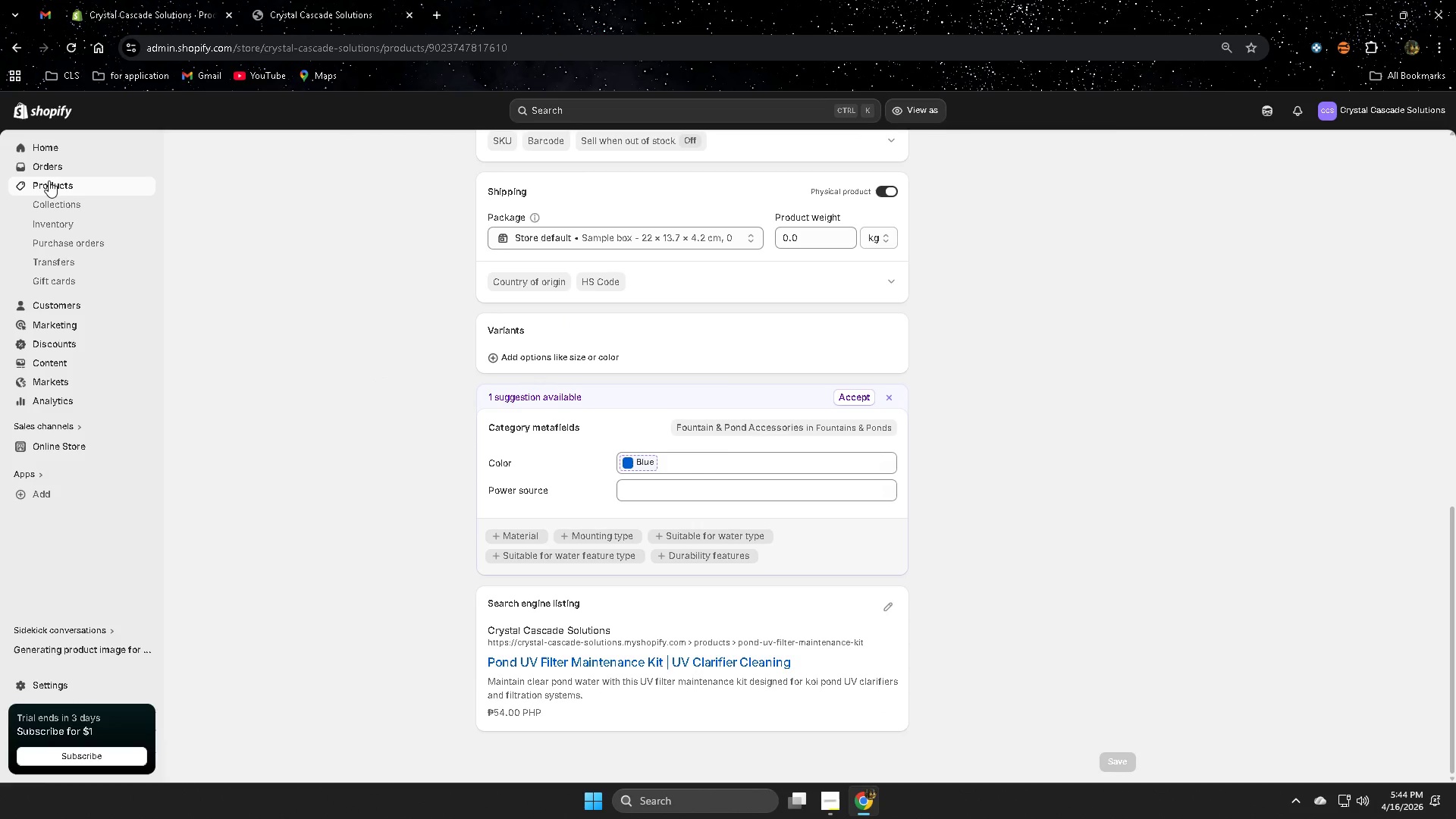 
left_click([52, 187])
 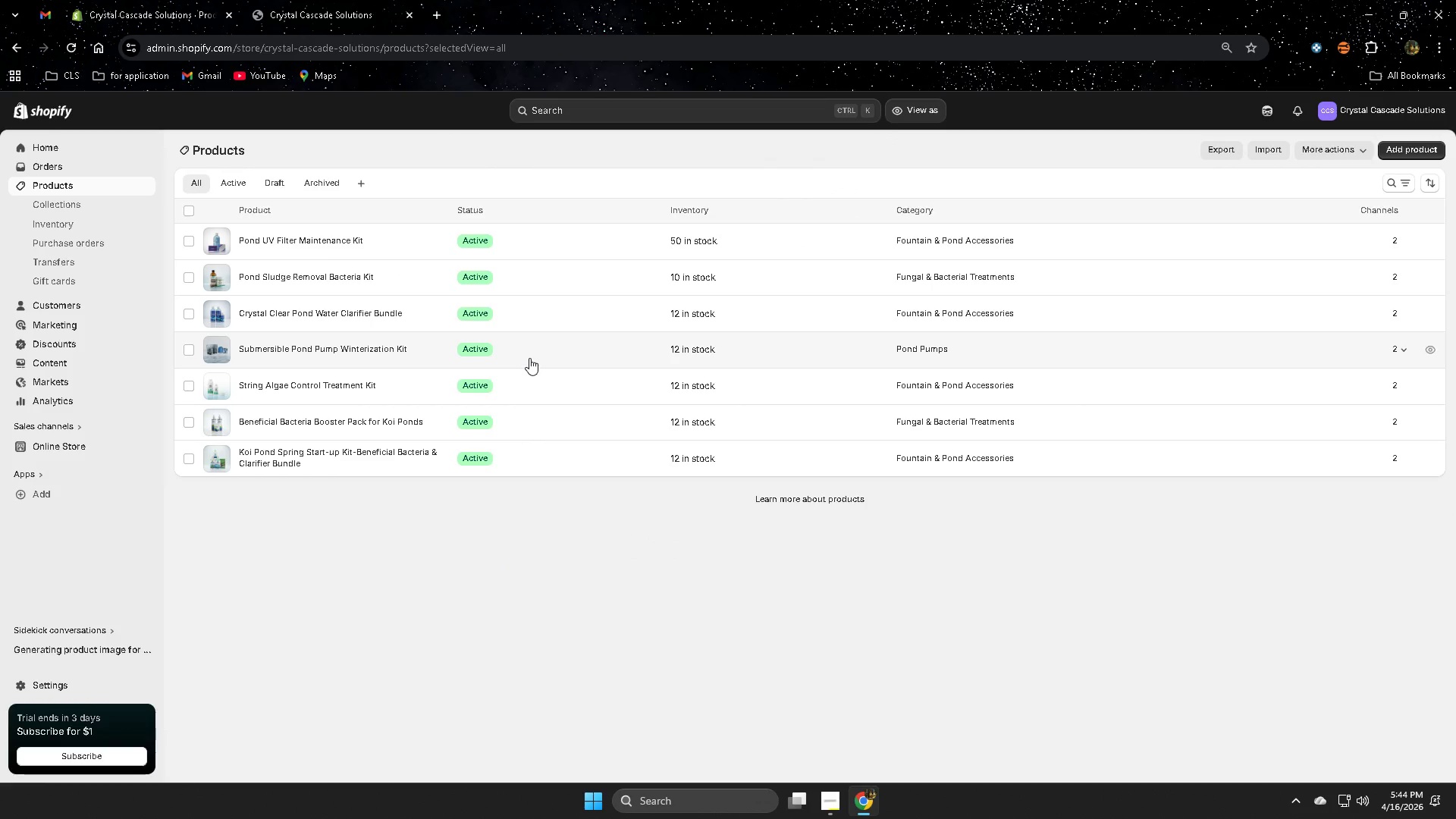 
wait(7.41)
 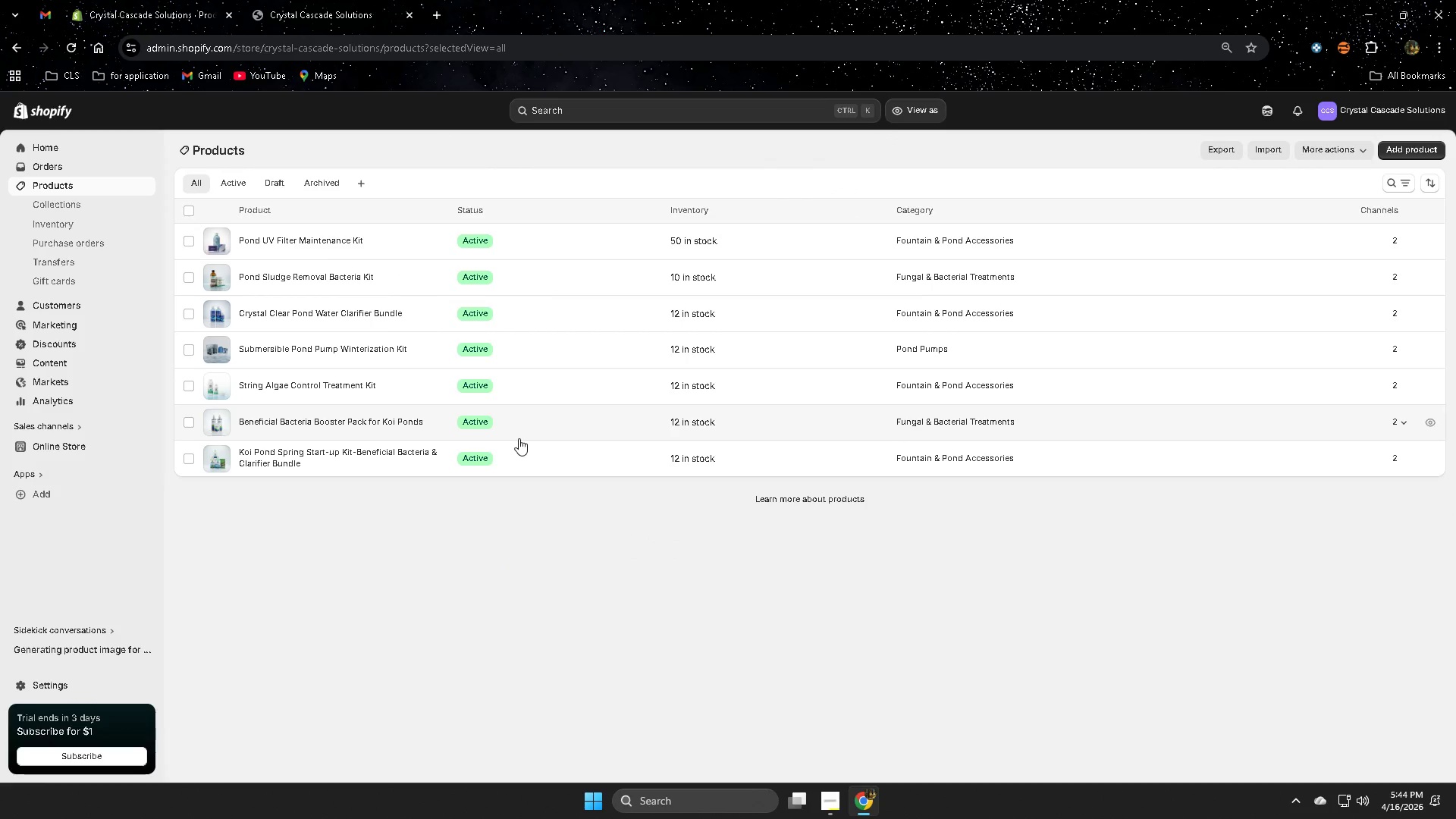 
left_click([1385, 152])
 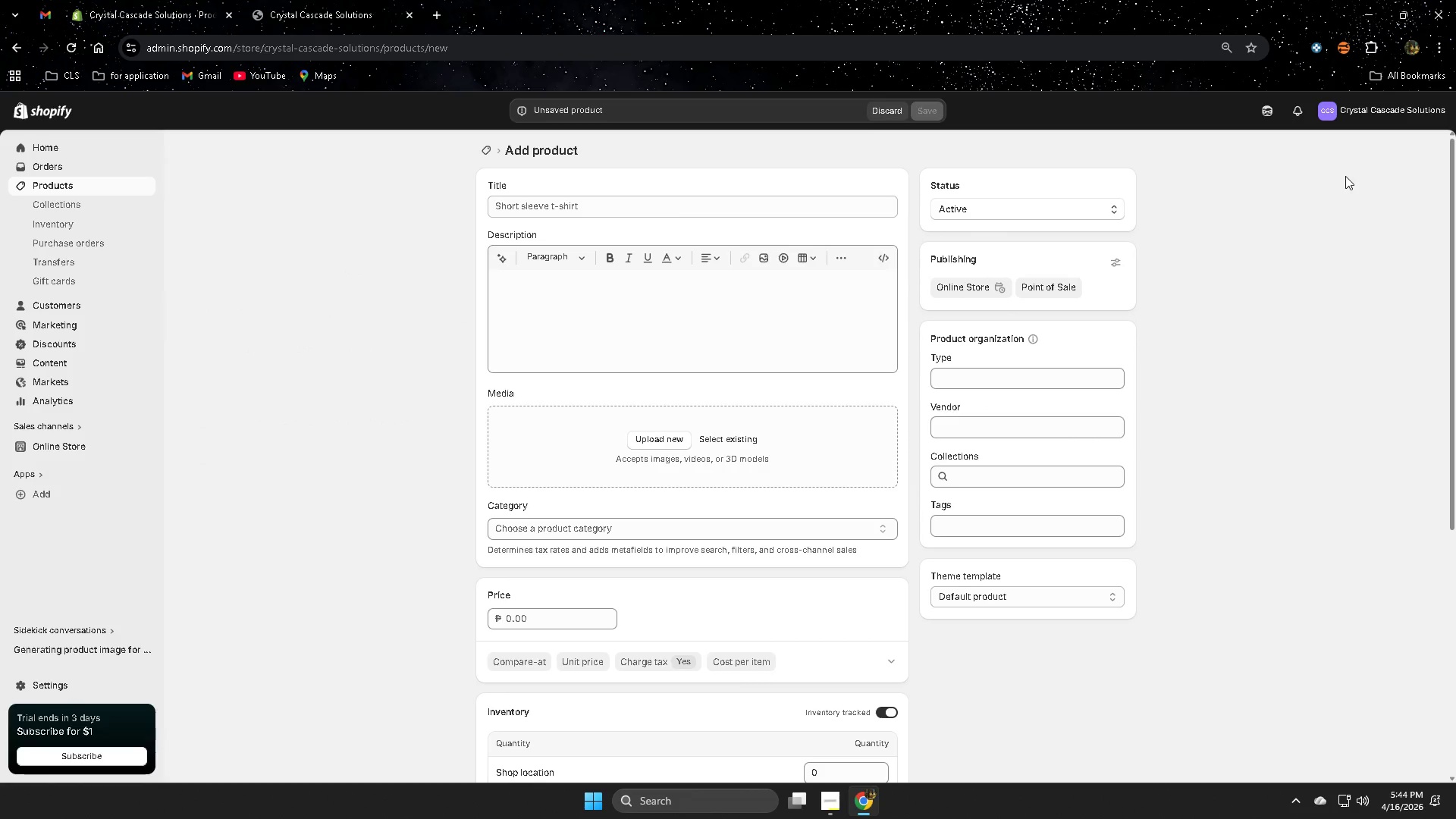 
key(Shift+ShiftRight)
 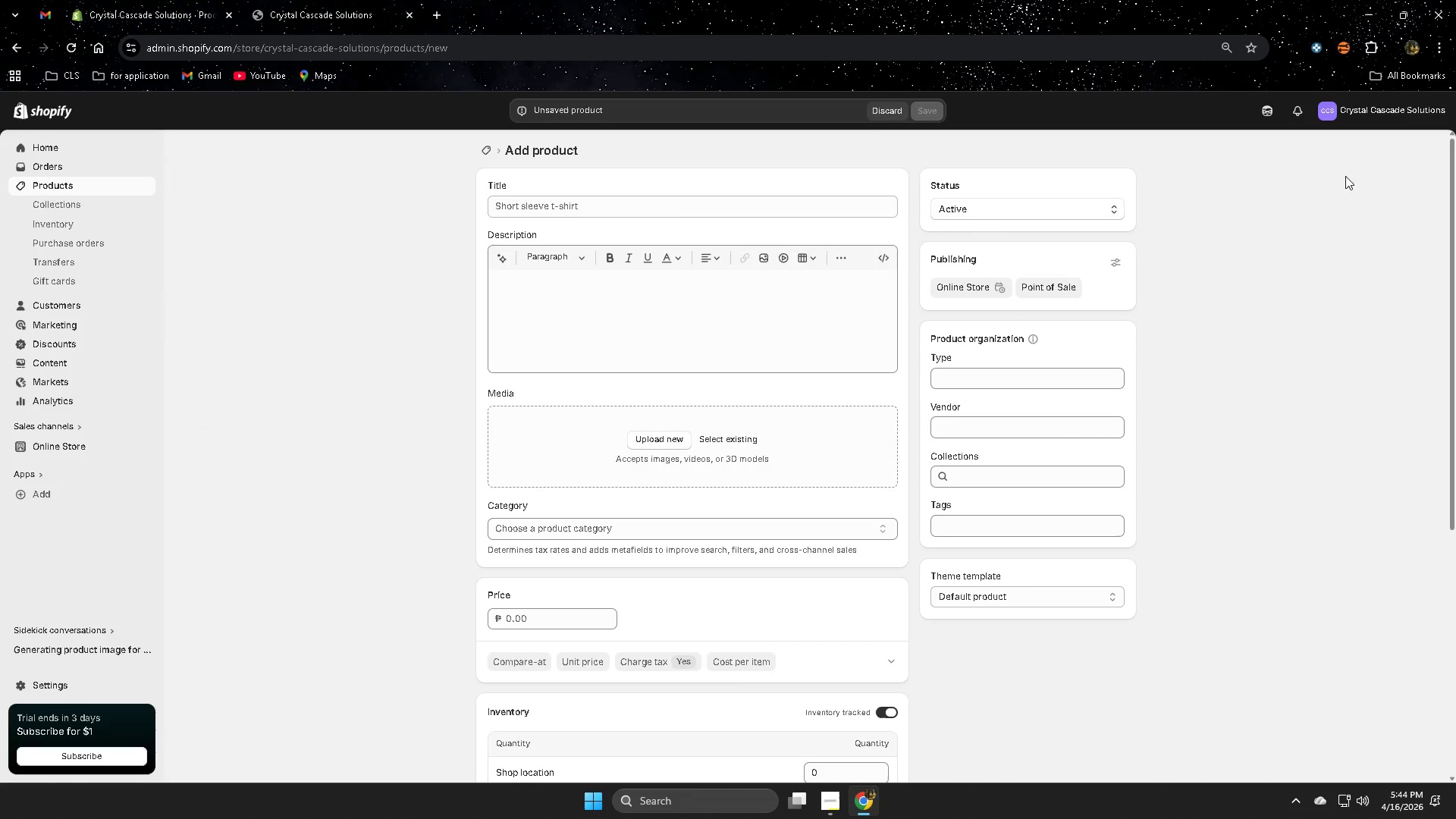 
key(Shift+F)
 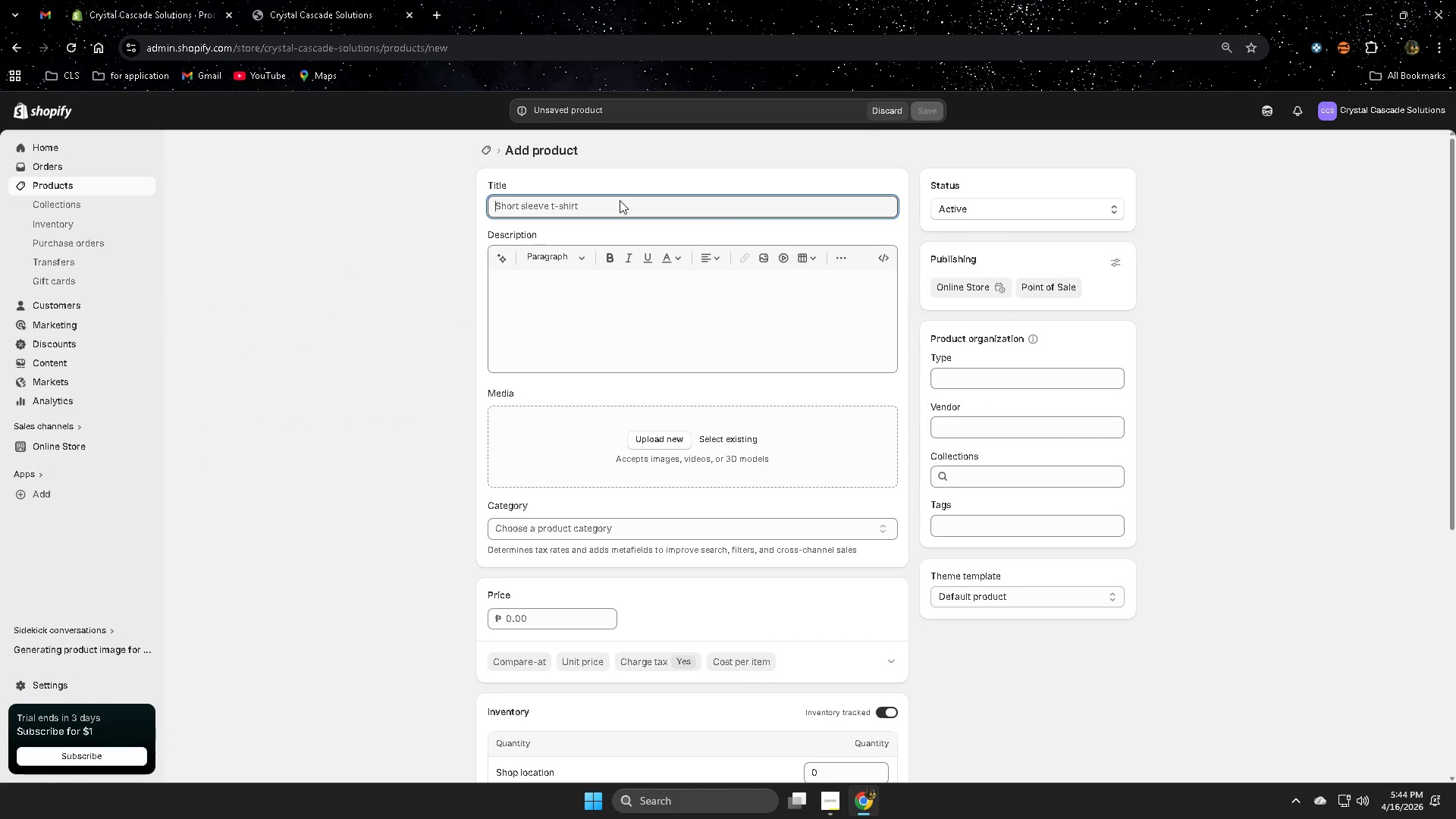 
wait(7.2)
 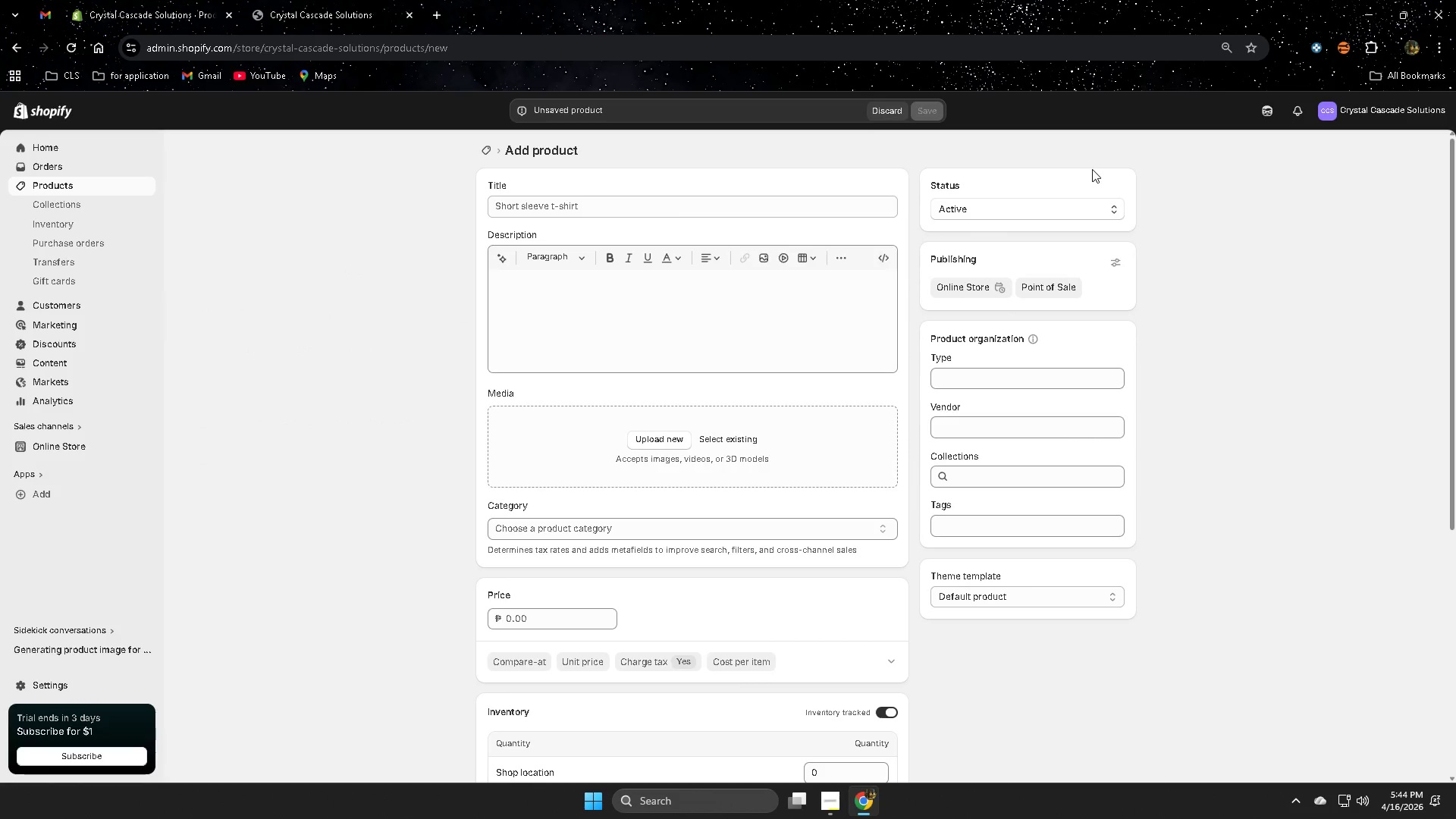 
type(Fall Pond )
 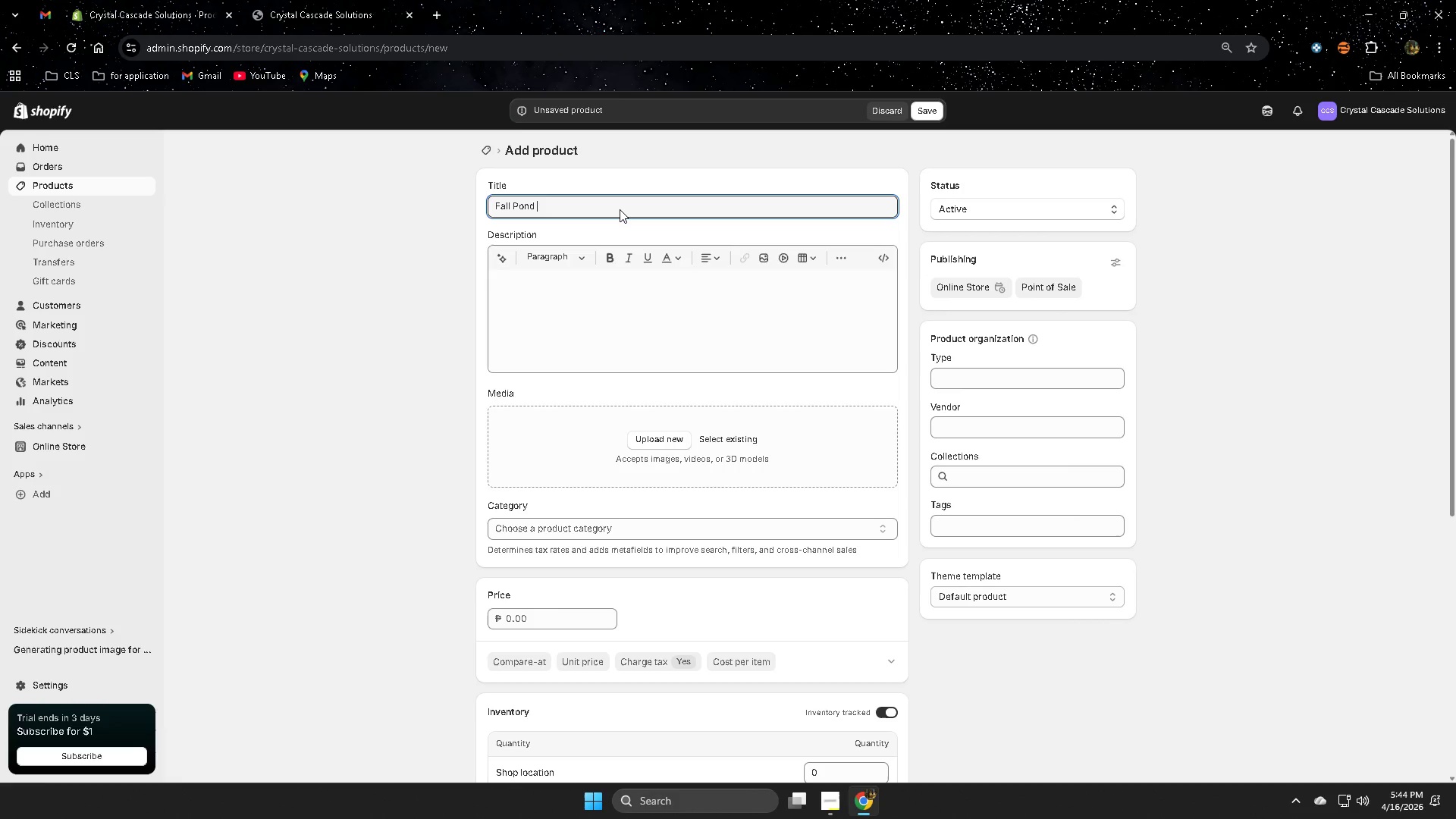 
wait(8.77)
 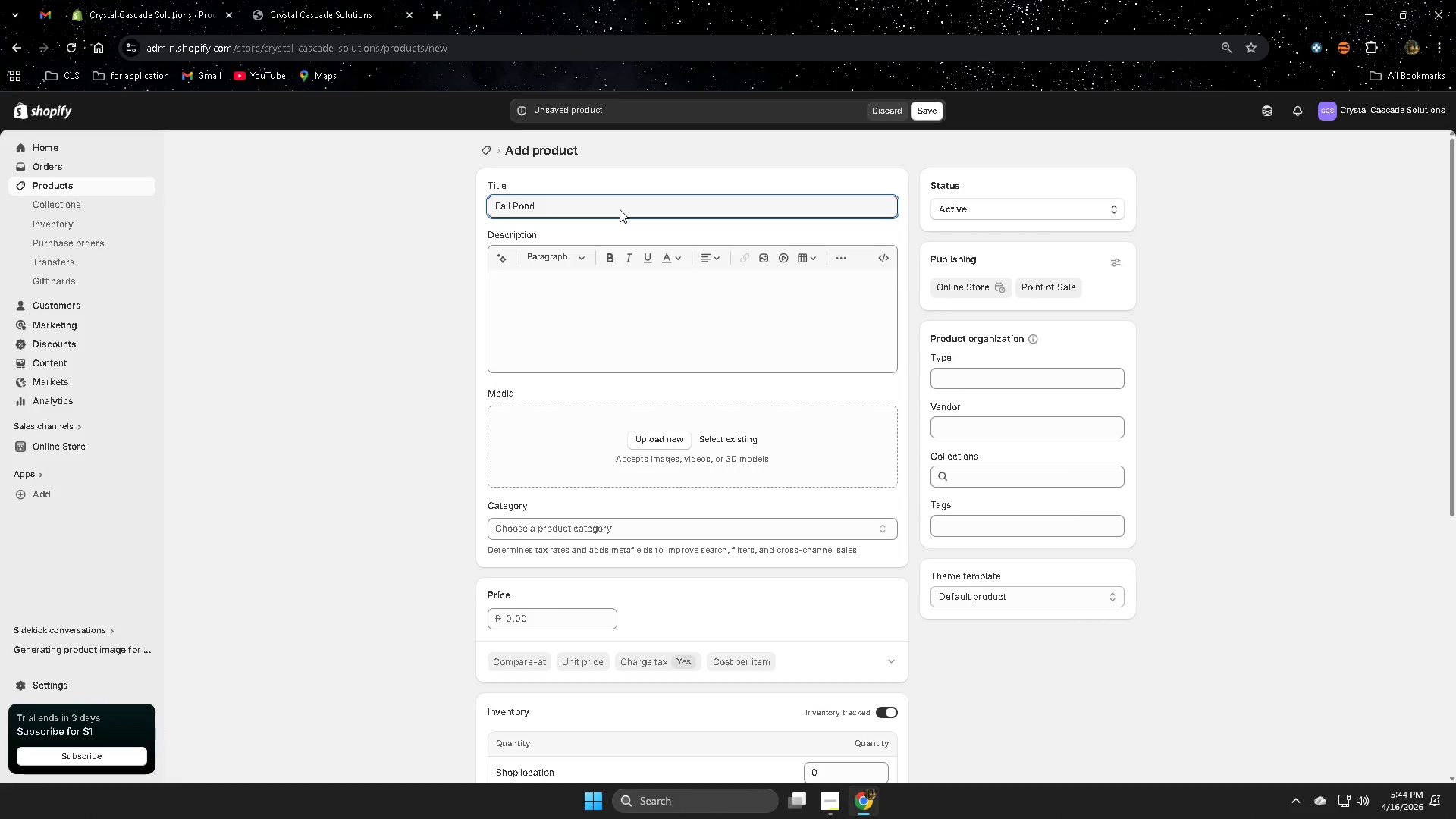 
type(Pre)
 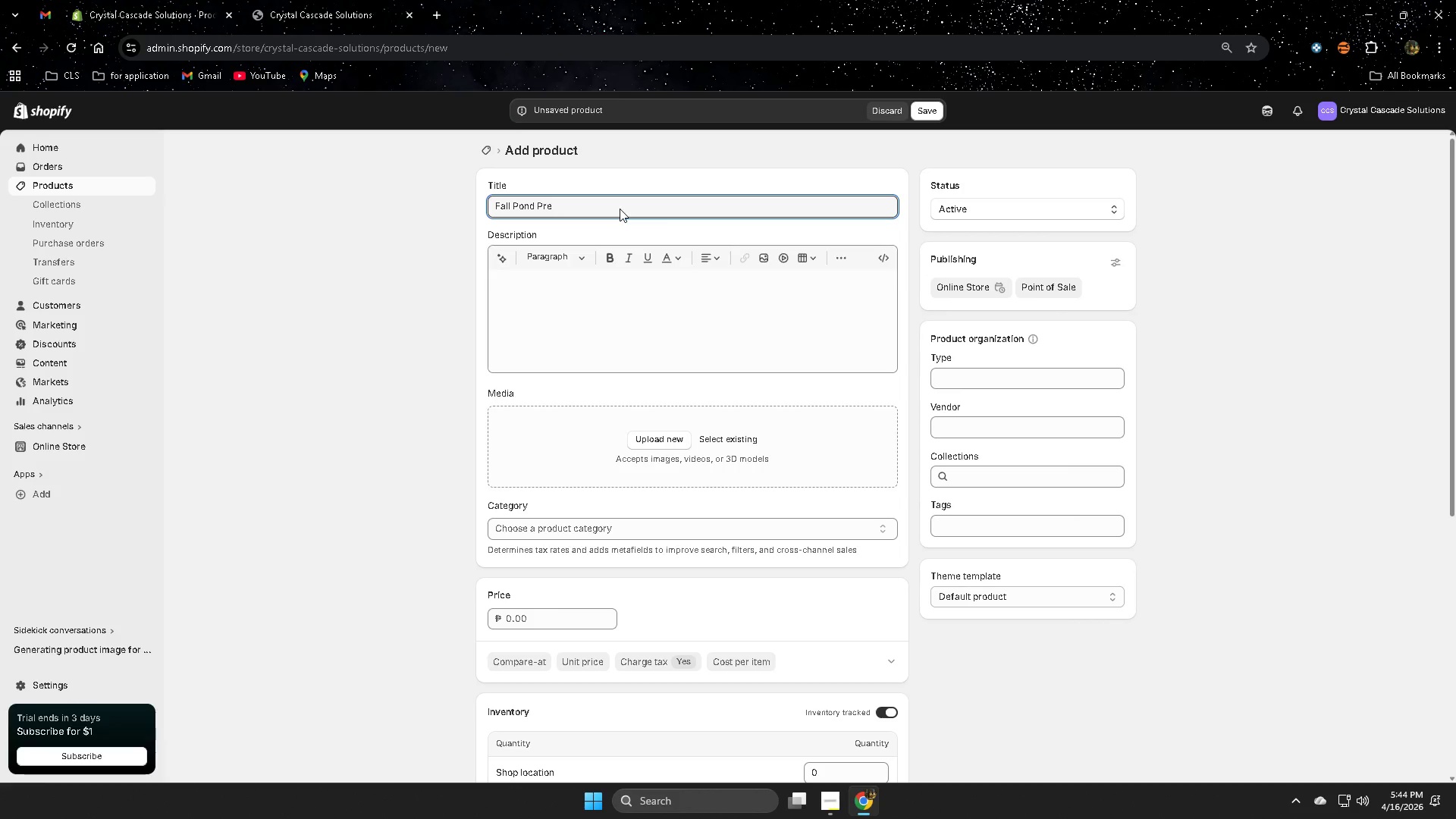 
type(paration)
 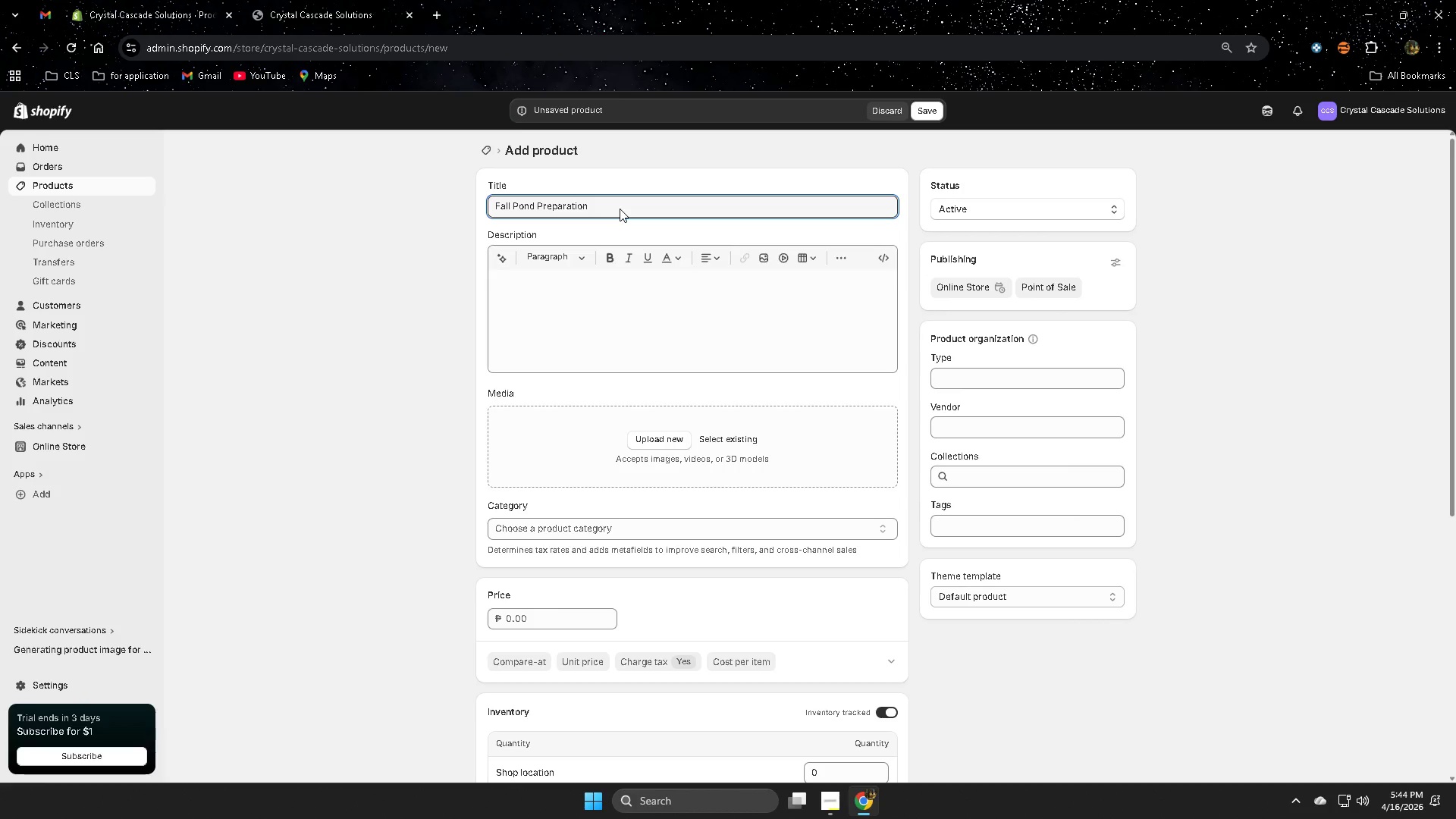 
wait(5.38)
 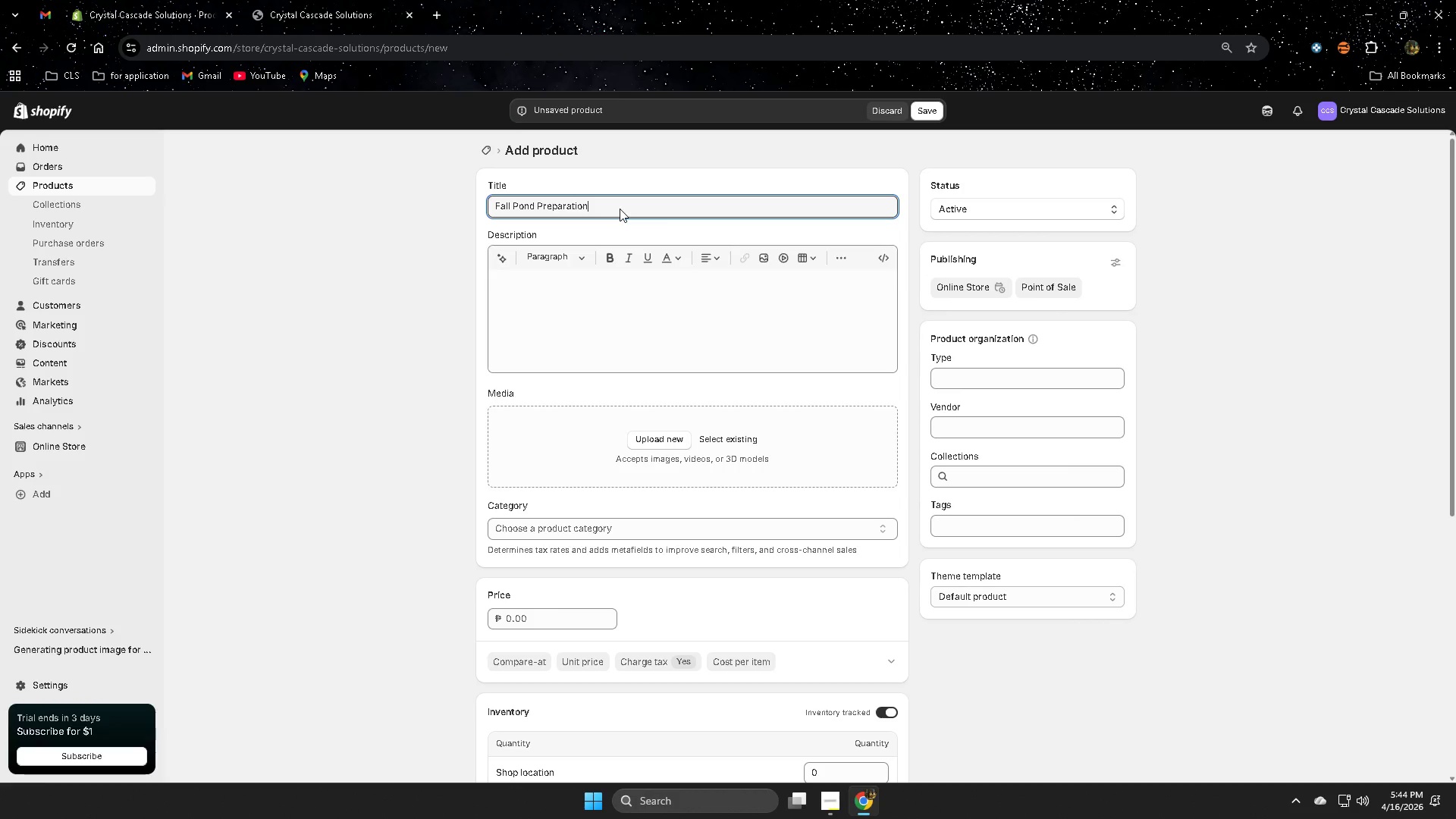 
type( Maintenance)
 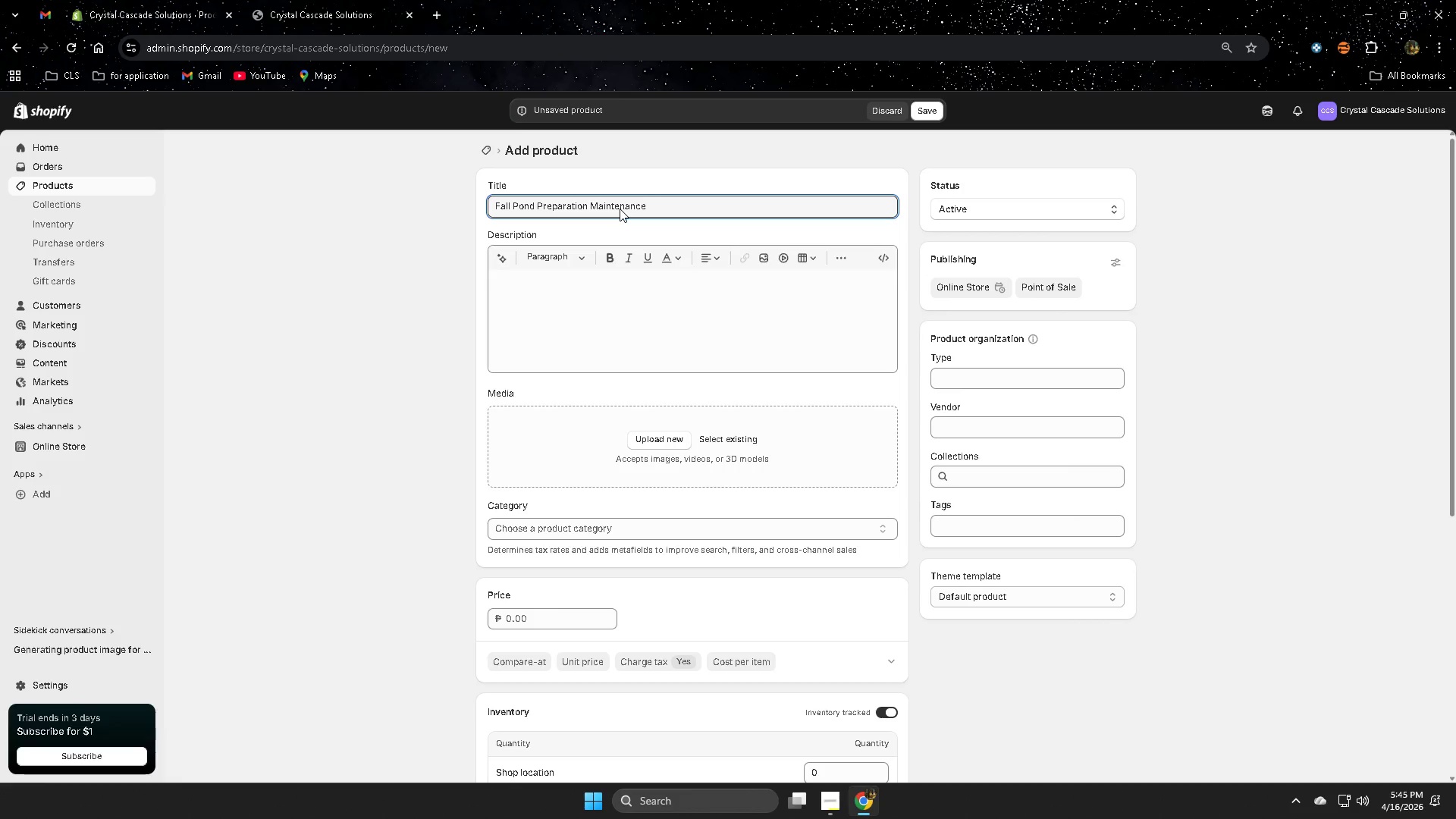 
wait(6.94)
 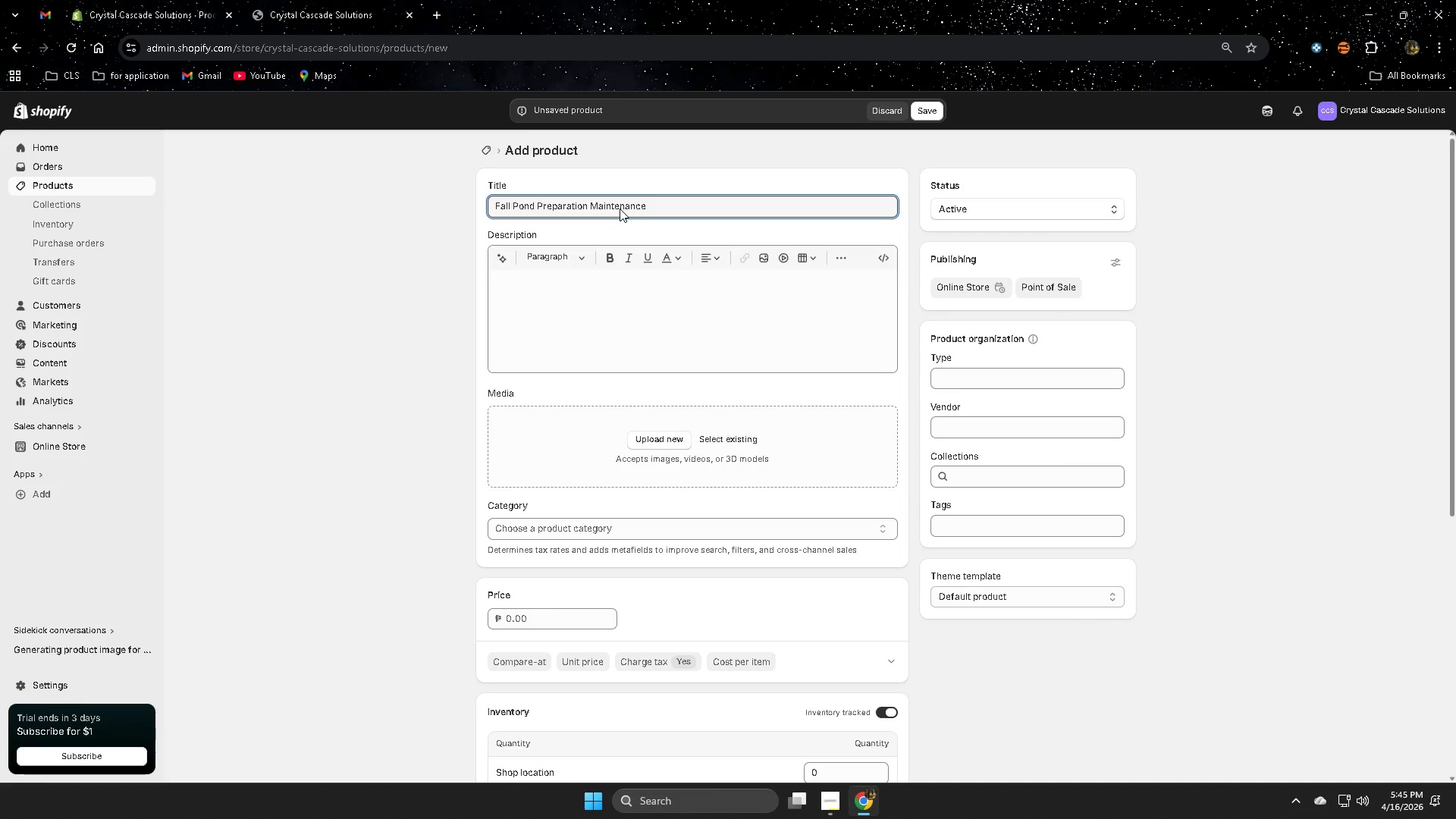 
type( Bundle)
 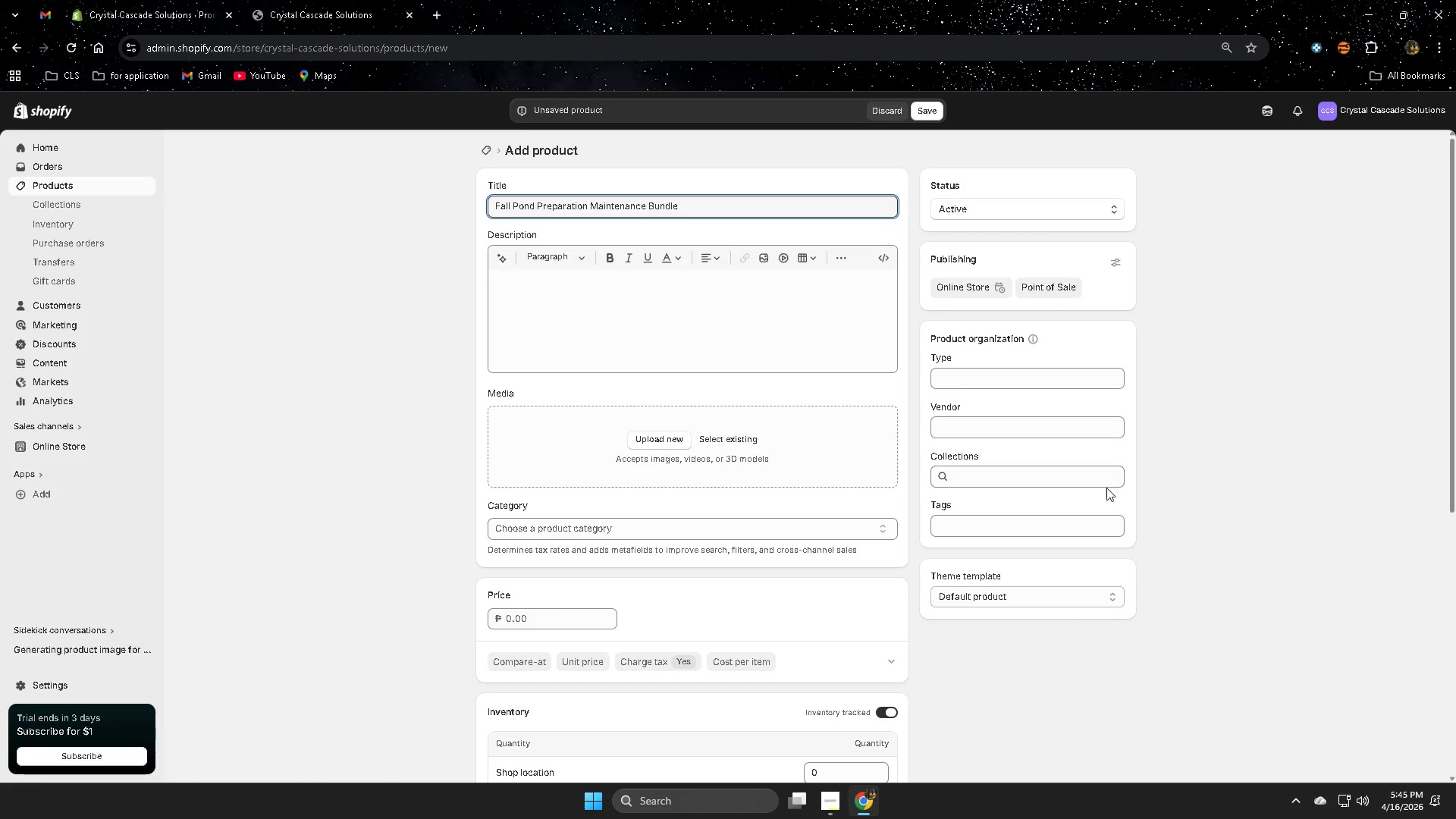 
left_click([769, 327])
 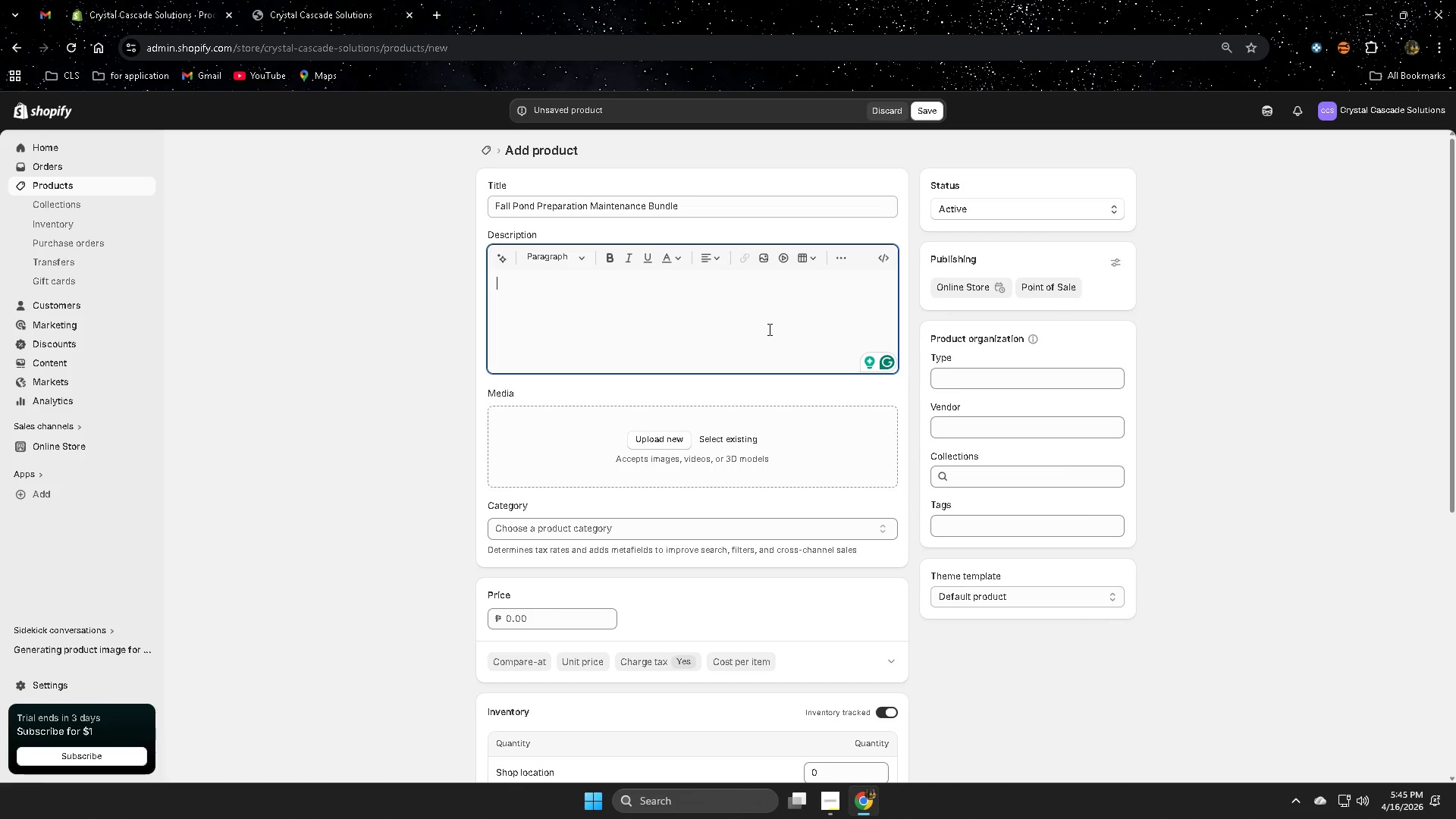 
wait(7.61)
 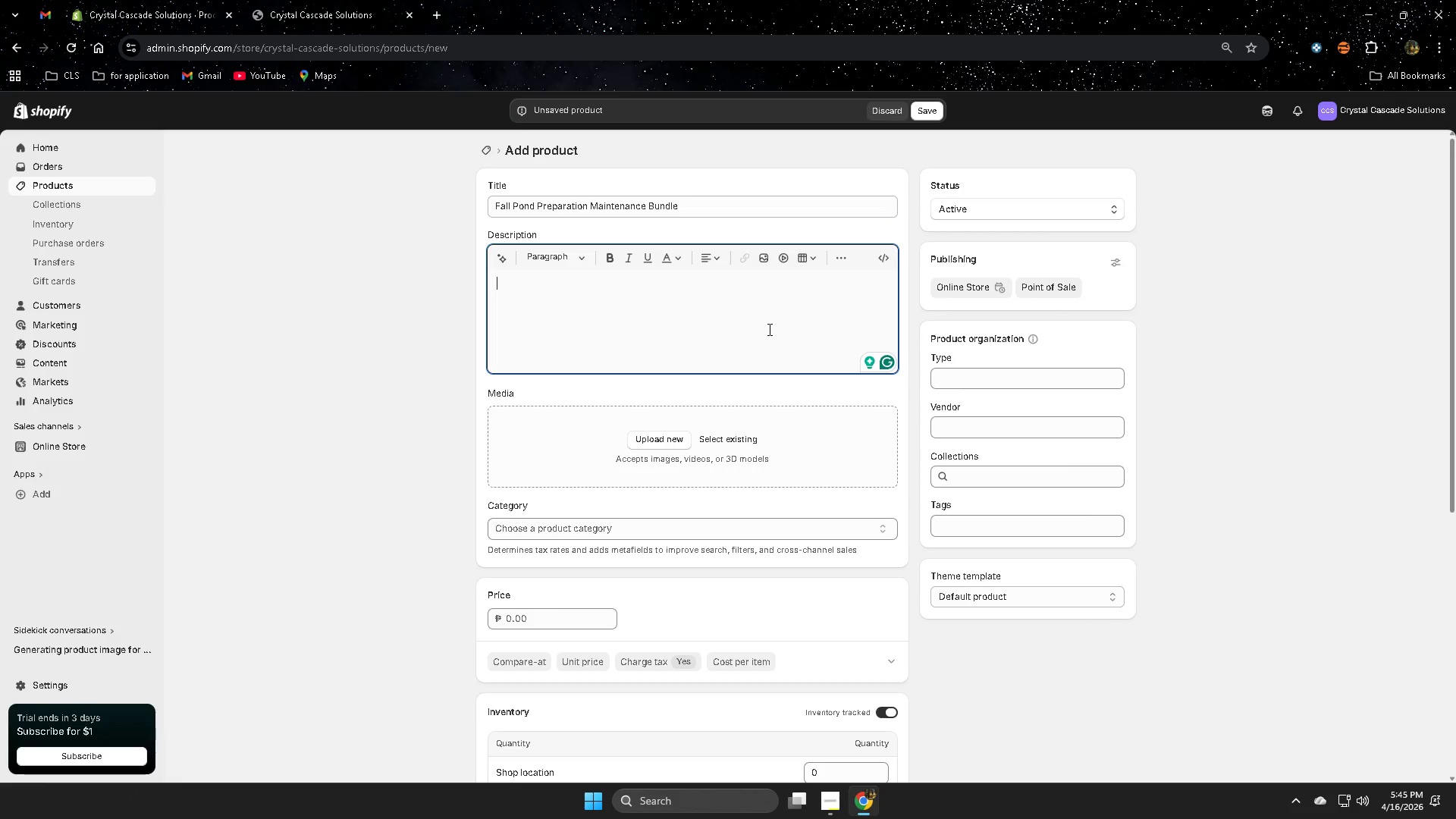 
type(Autom)
 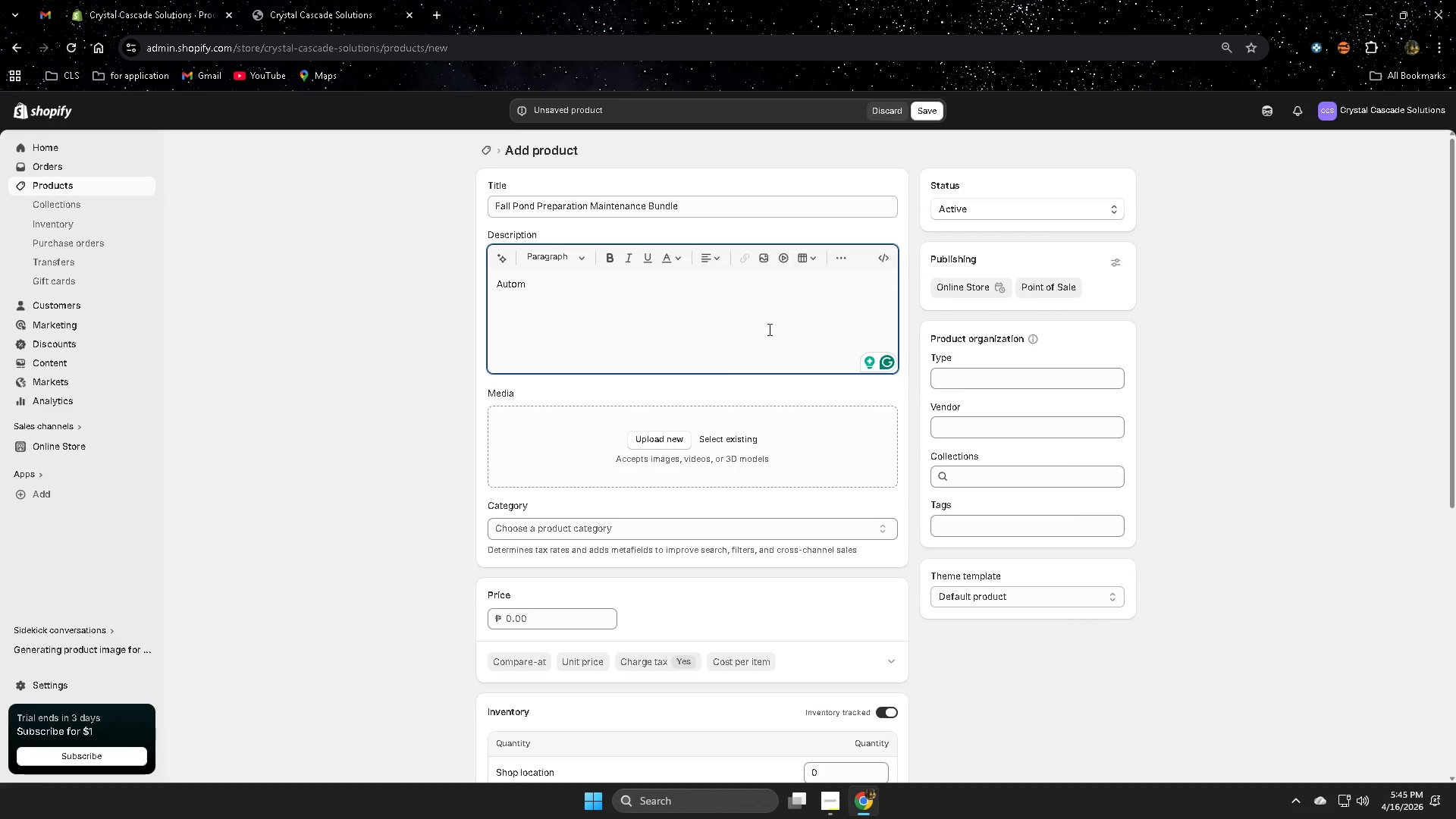 
key(Backspace)
key(Backspace)
type(umn Leavb)
key(Backspace)
type(es An)
key(Backspace)
key(Backspace)
key(Backspace)
type(and)
key(Backspace)
key(Backspace)
key(Backspace)
type( and falling debris can )
 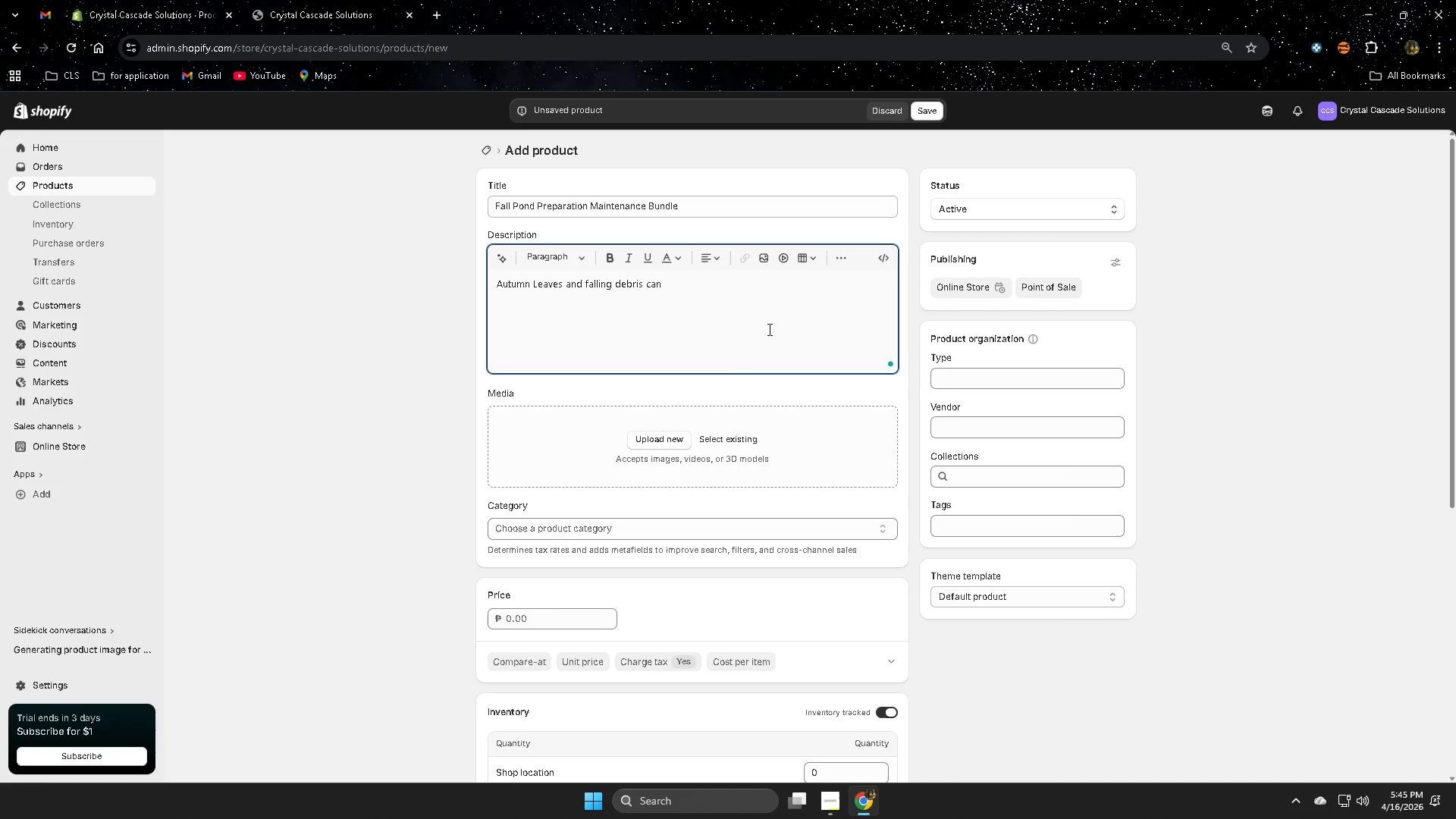 
wait(6.53)
 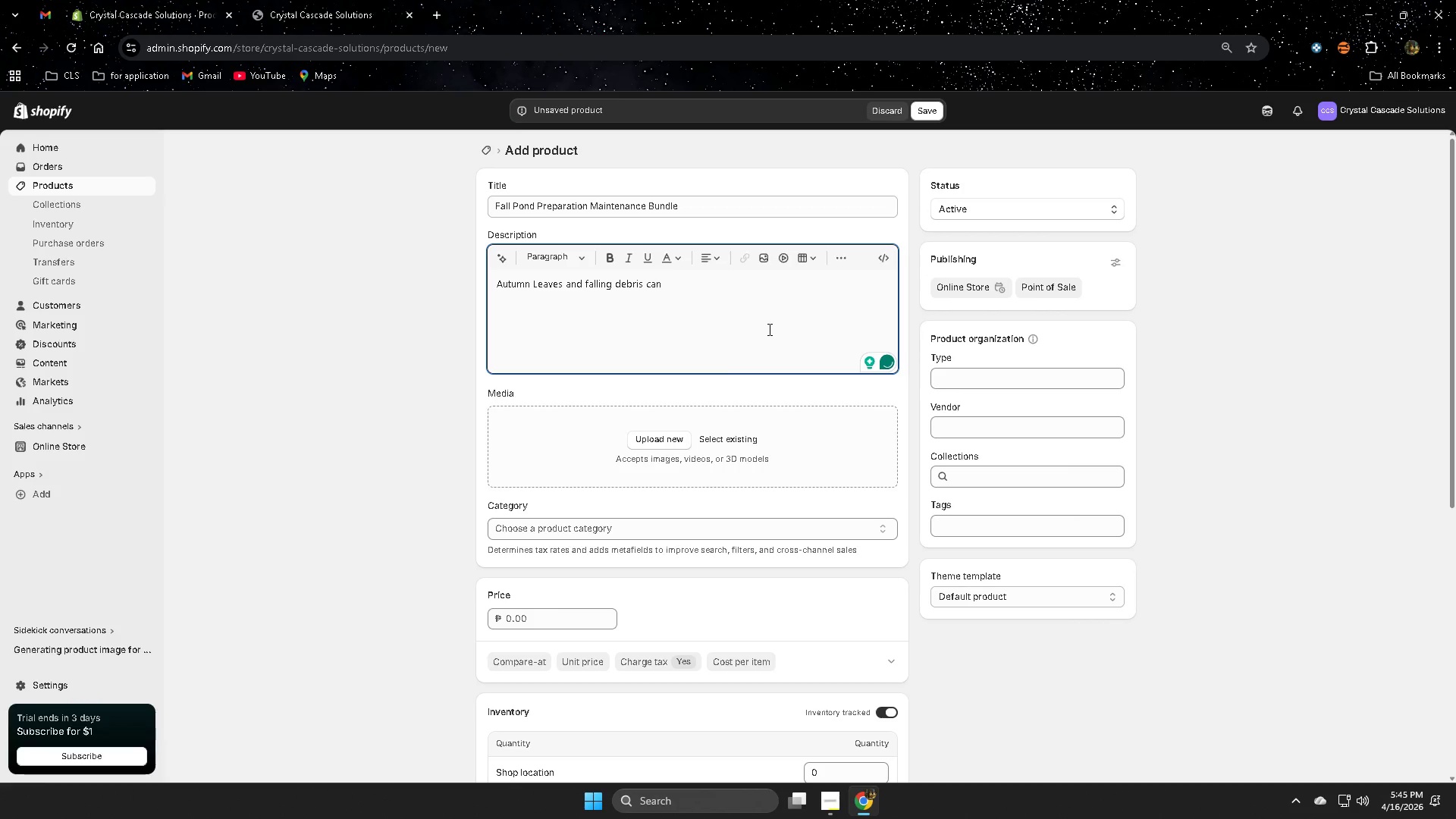 
type(overwhelm)
 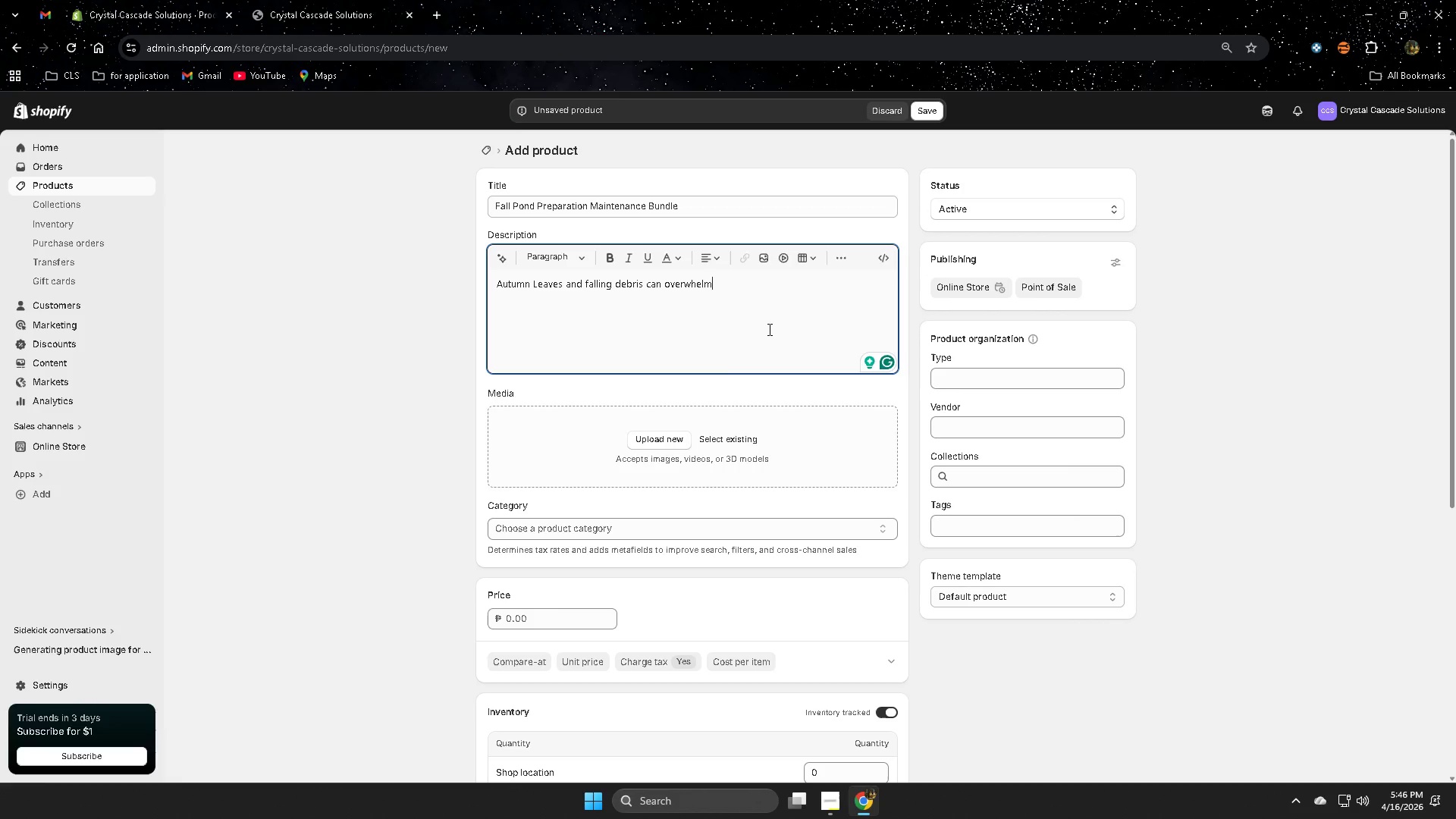 
wait(11.53)
 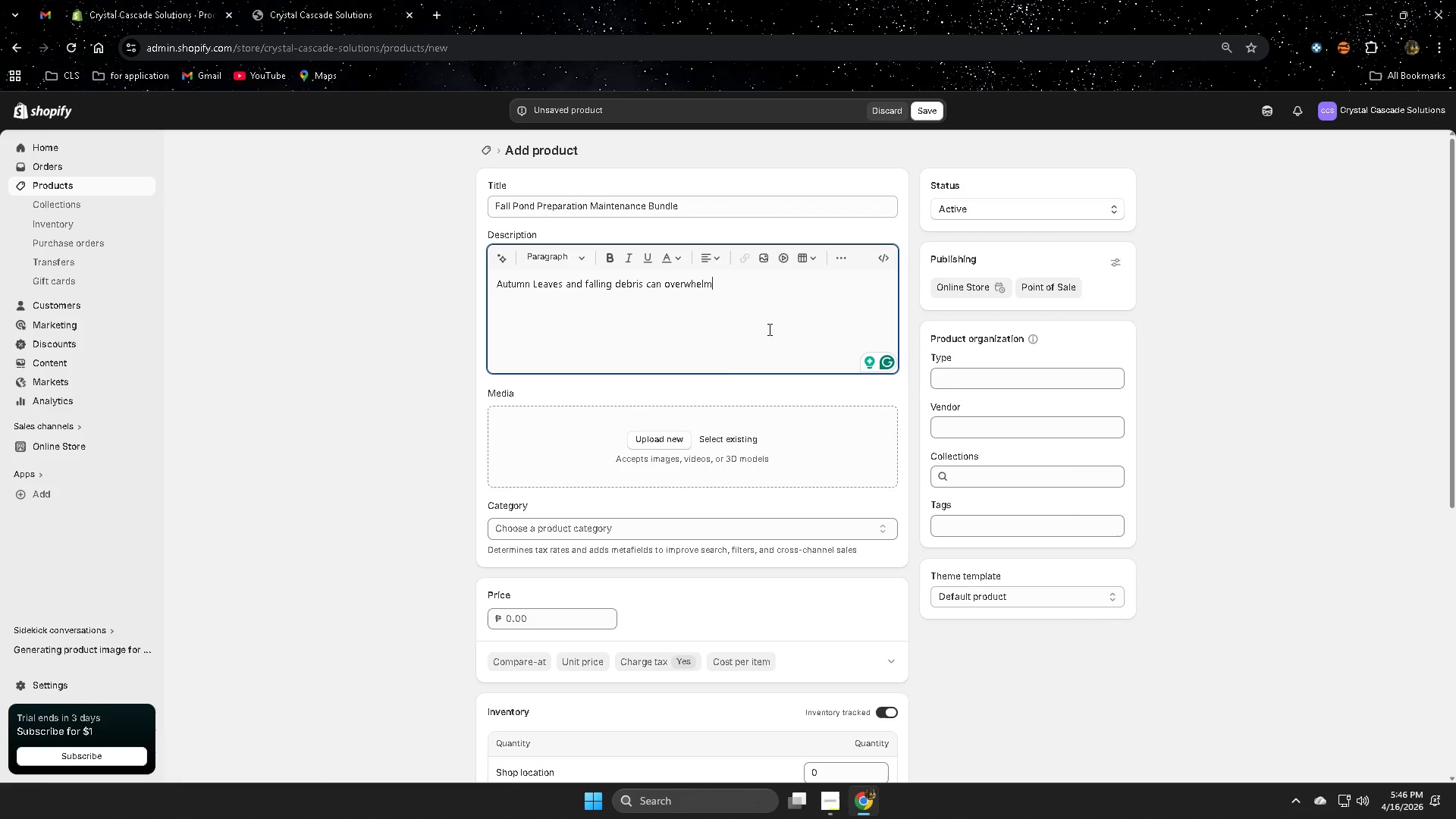 
type( pond esc)
key(Backspace)
key(Backspace)
type(cp)
key(Backspace)
type(os)
 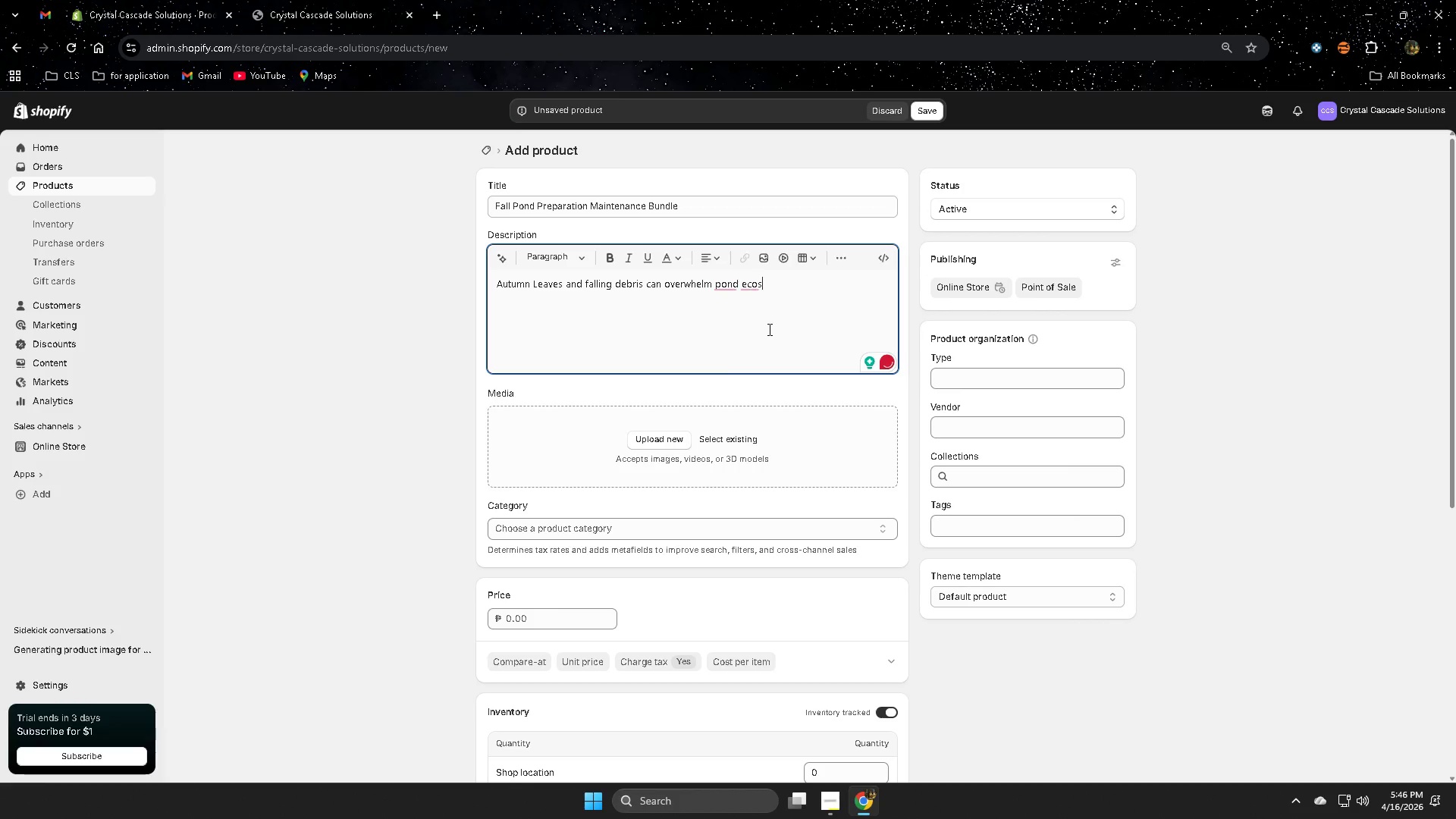 
type(ystem)
 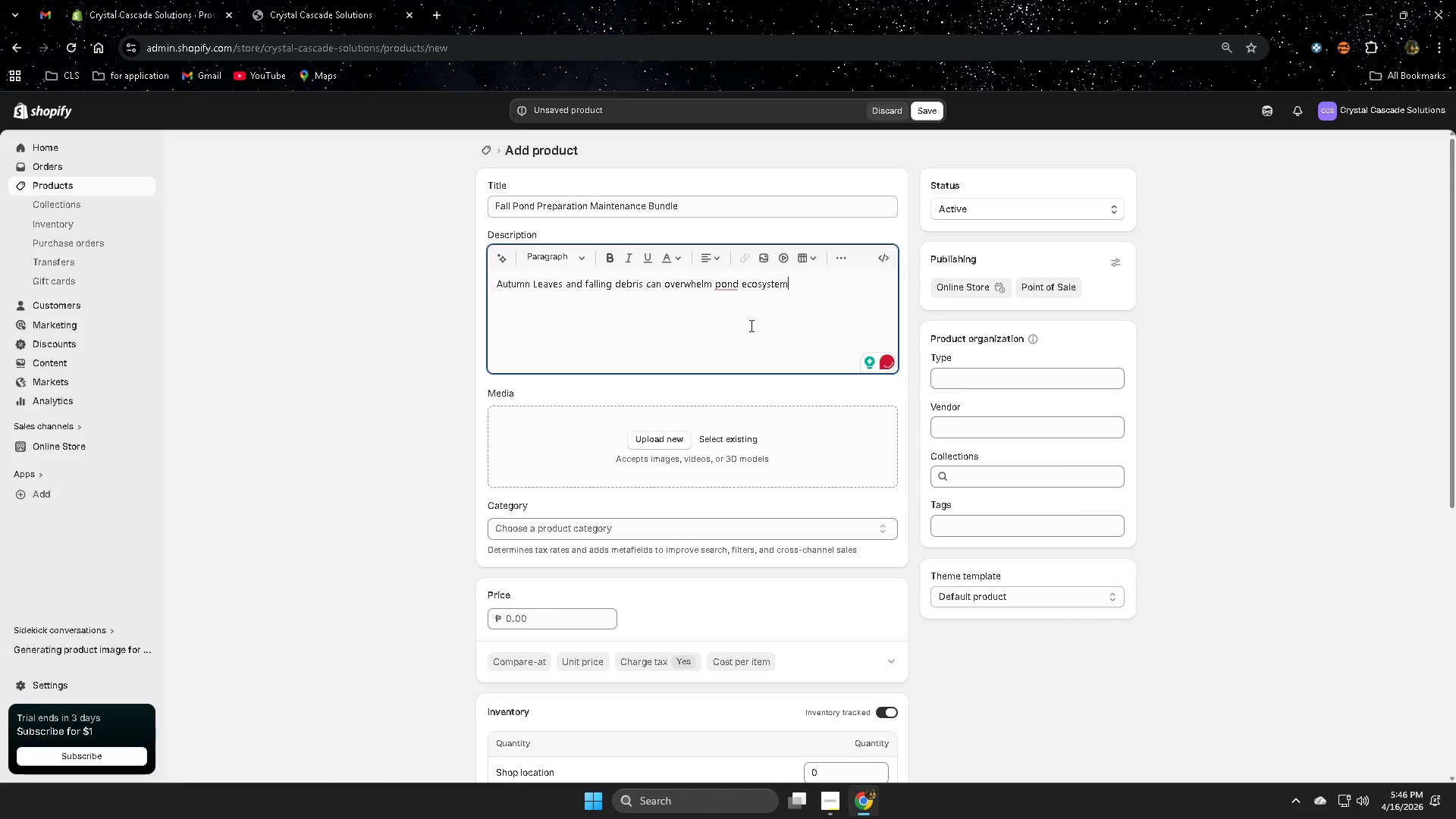 
wait(6.16)
 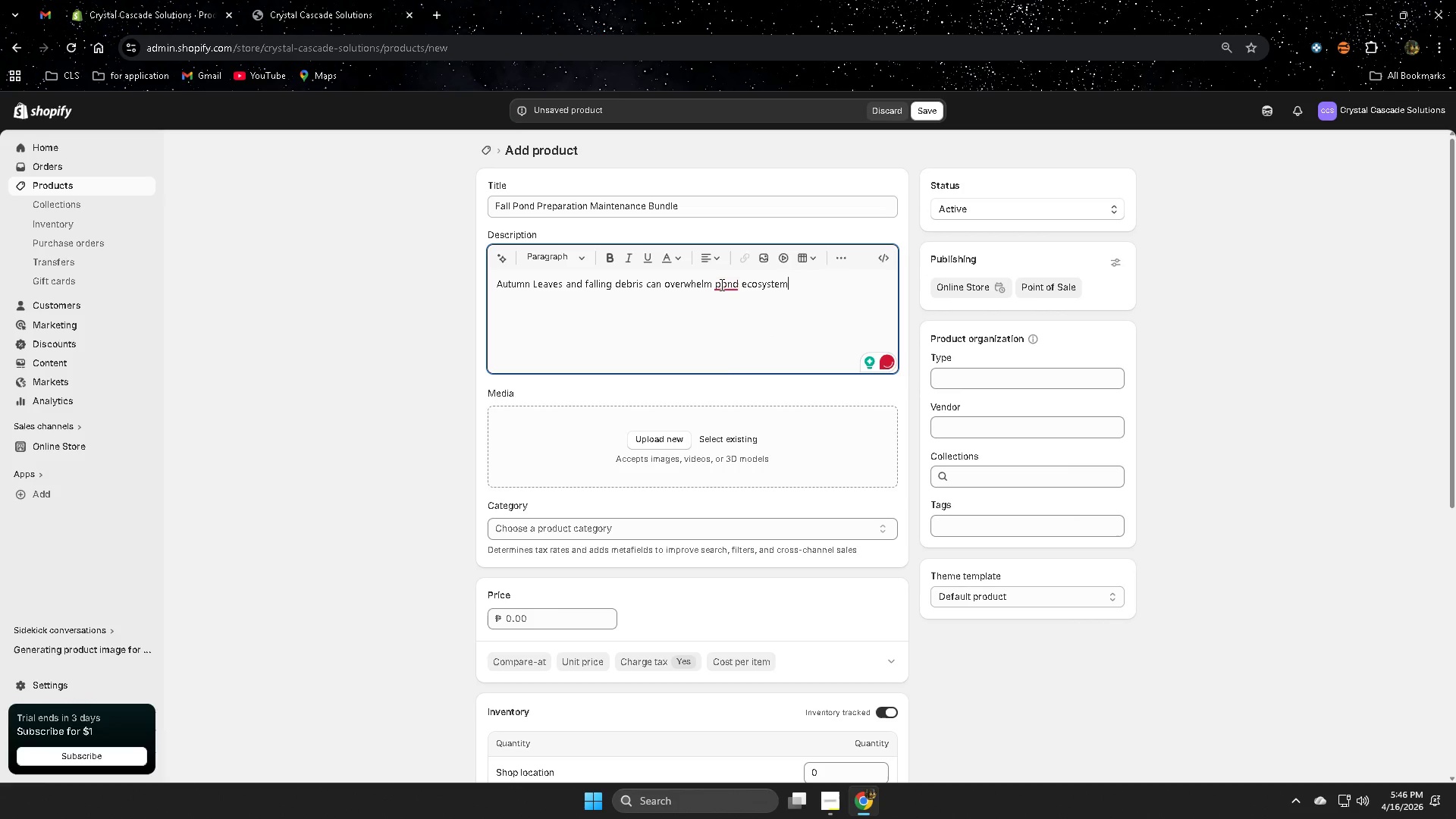 
key(S)
 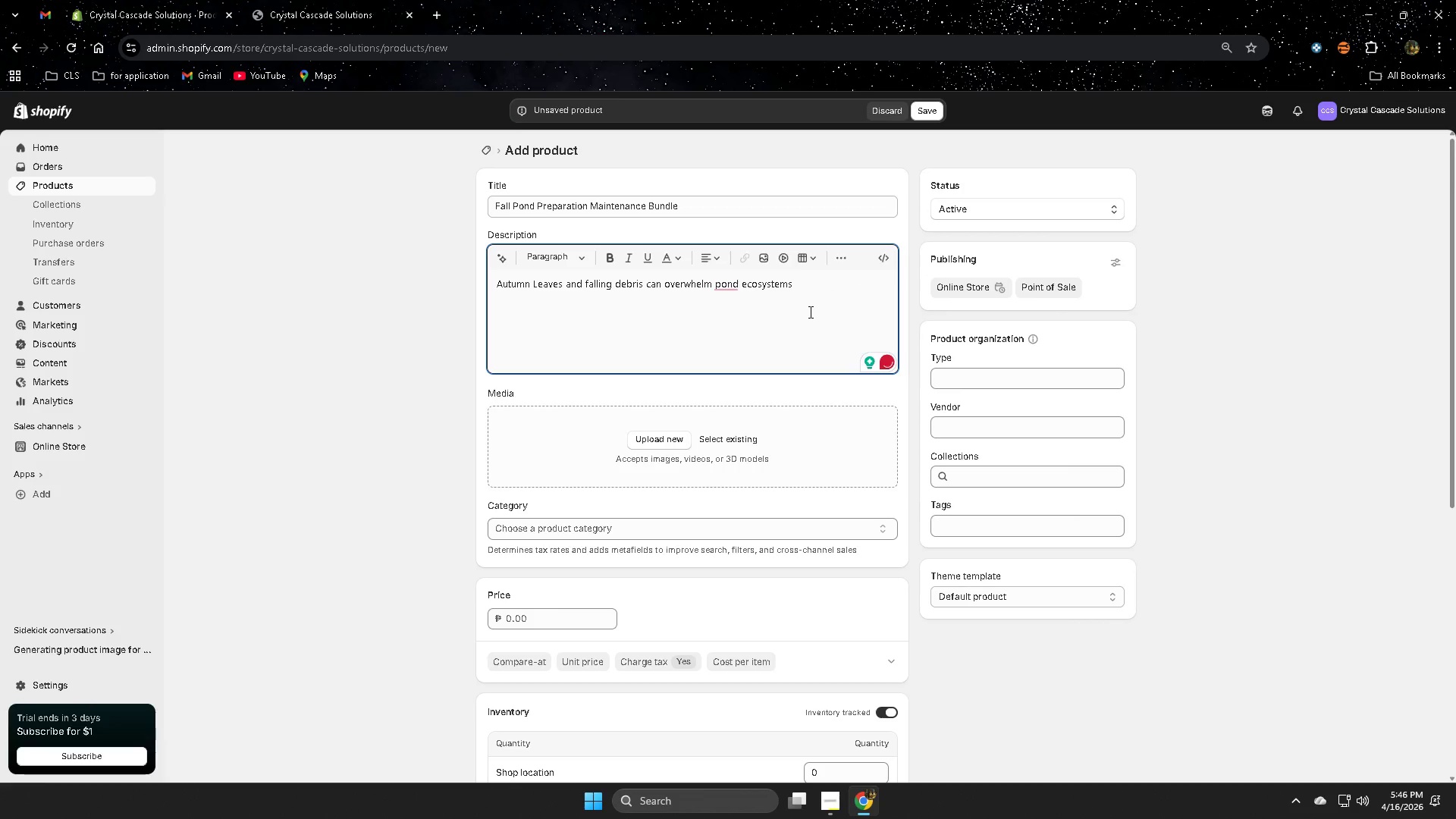 
key(Period)
 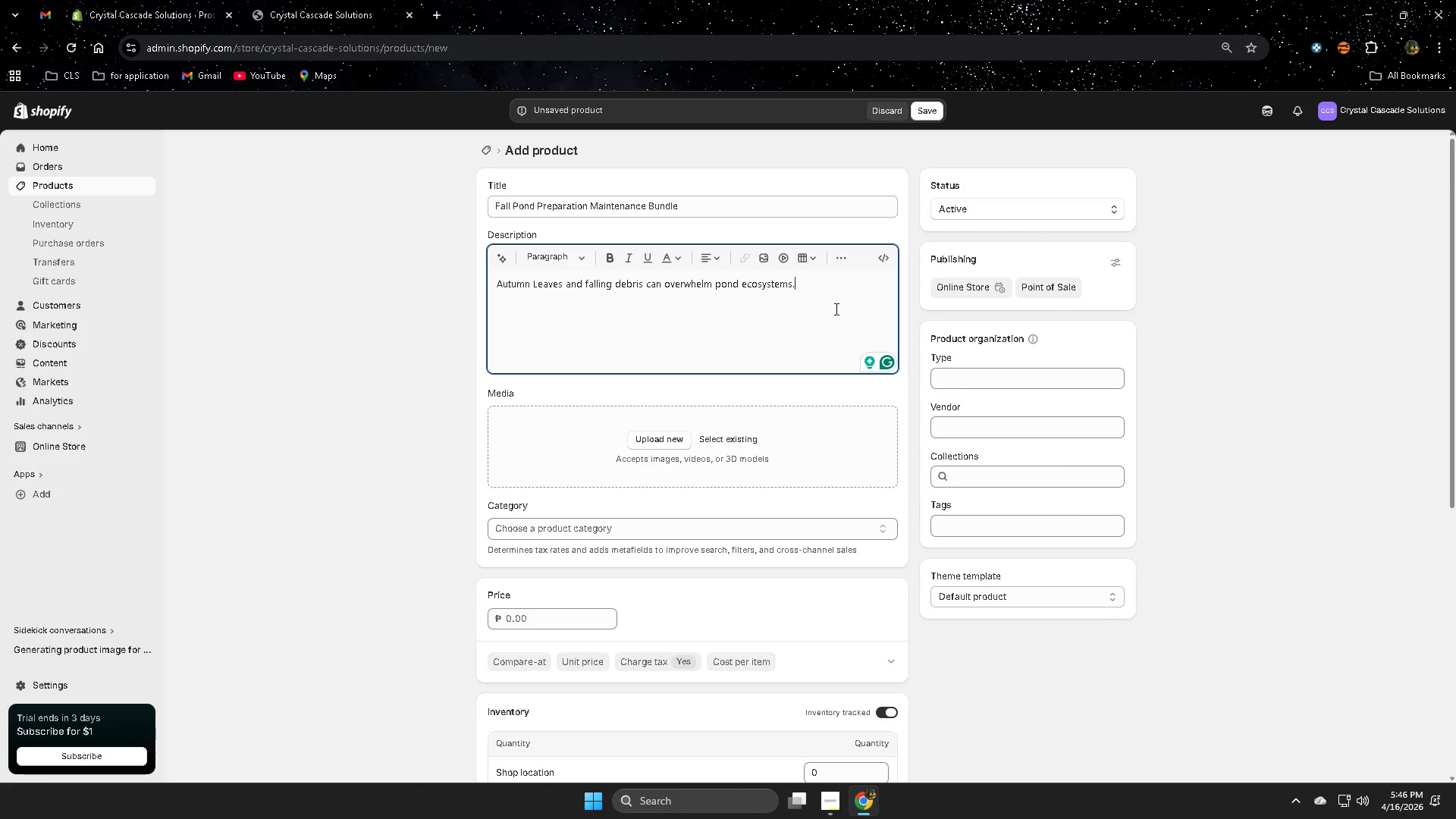 
type(The Fall Pond Preparation Bundle)
 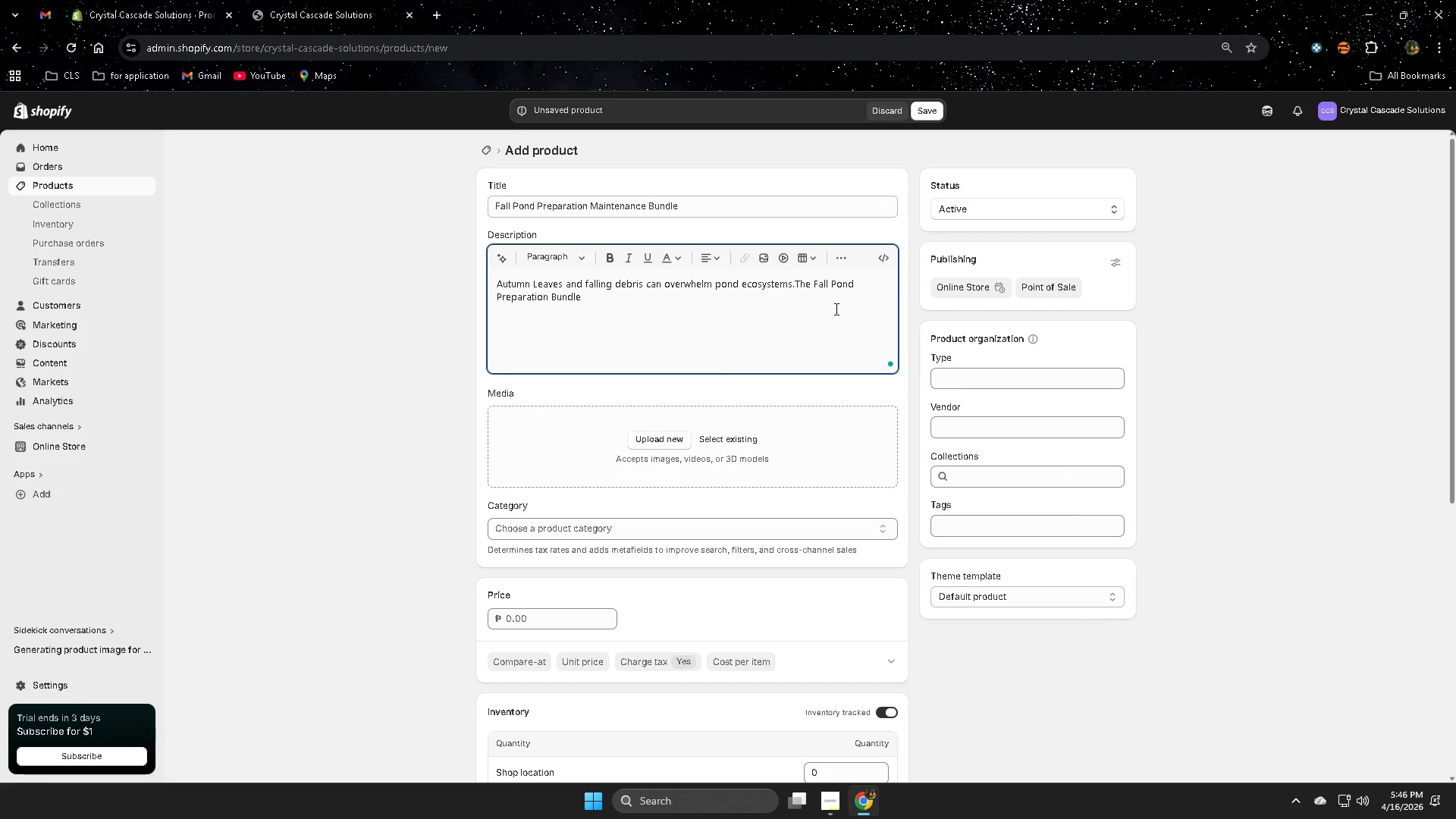 
wait(8.17)
 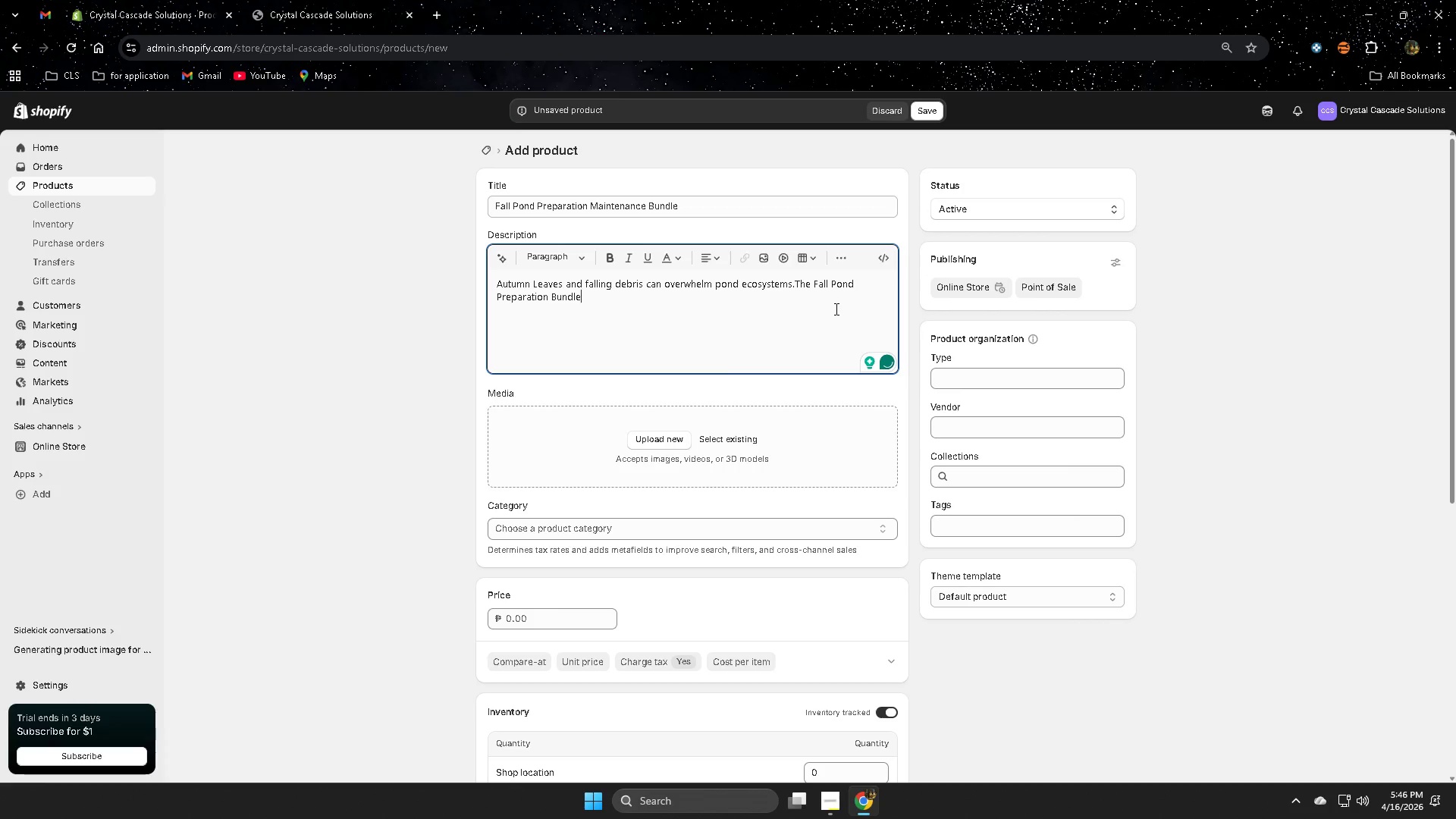 
left_click([820, 286])
 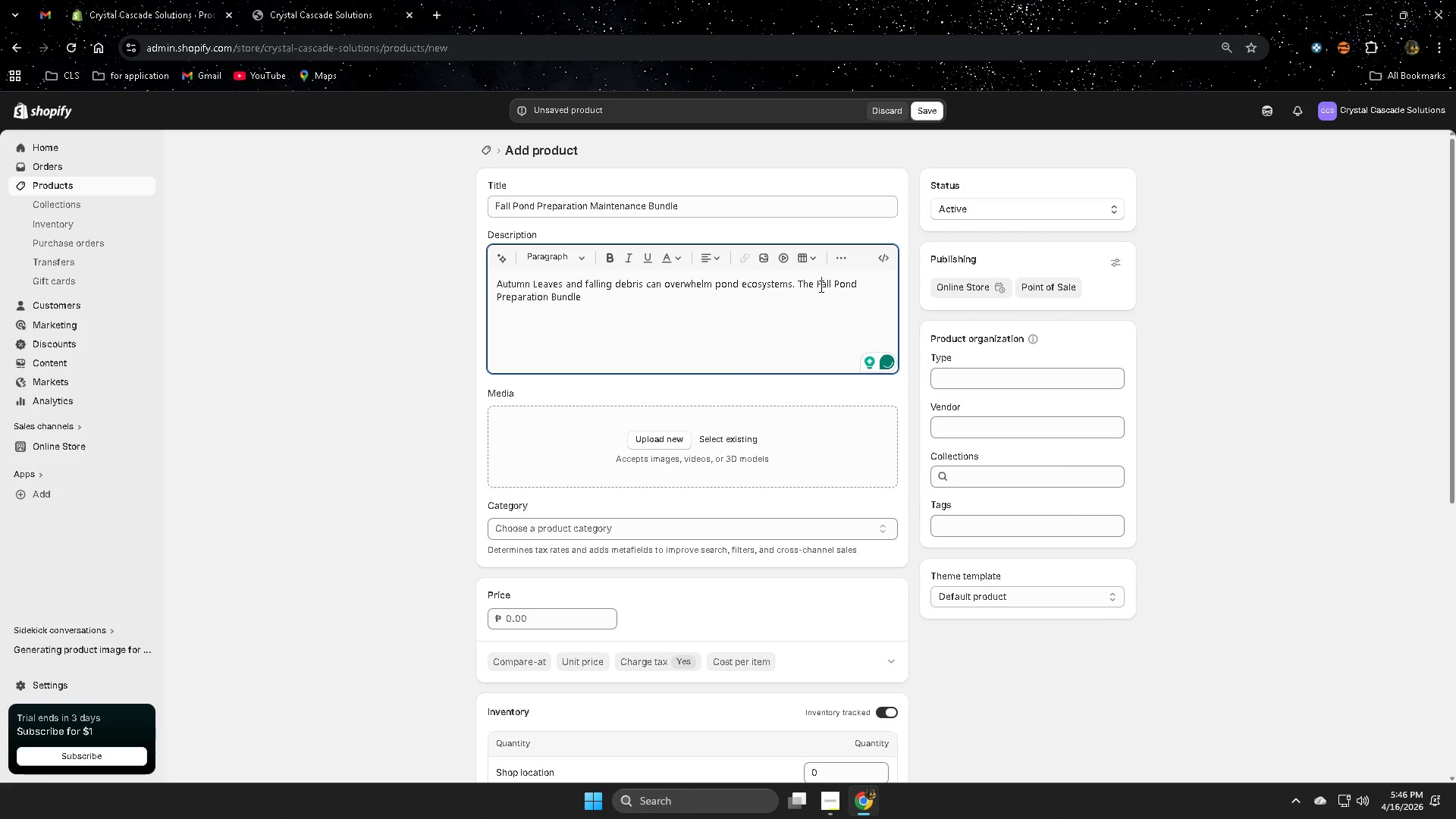 
left_click_drag(start_coordinate=[820, 286], to_coordinate=[658, 310])
 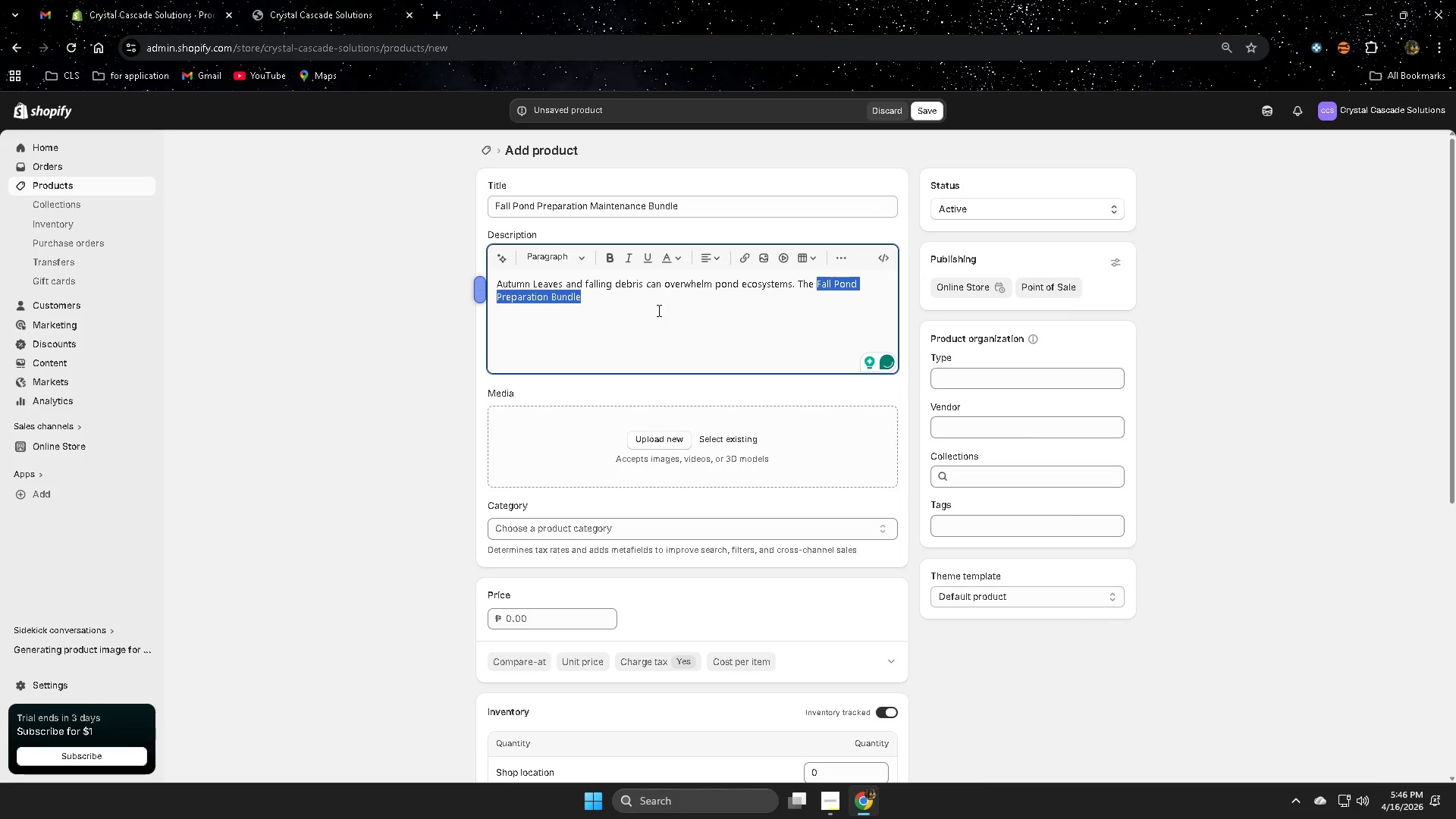 
key(Control+ControlLeft)
 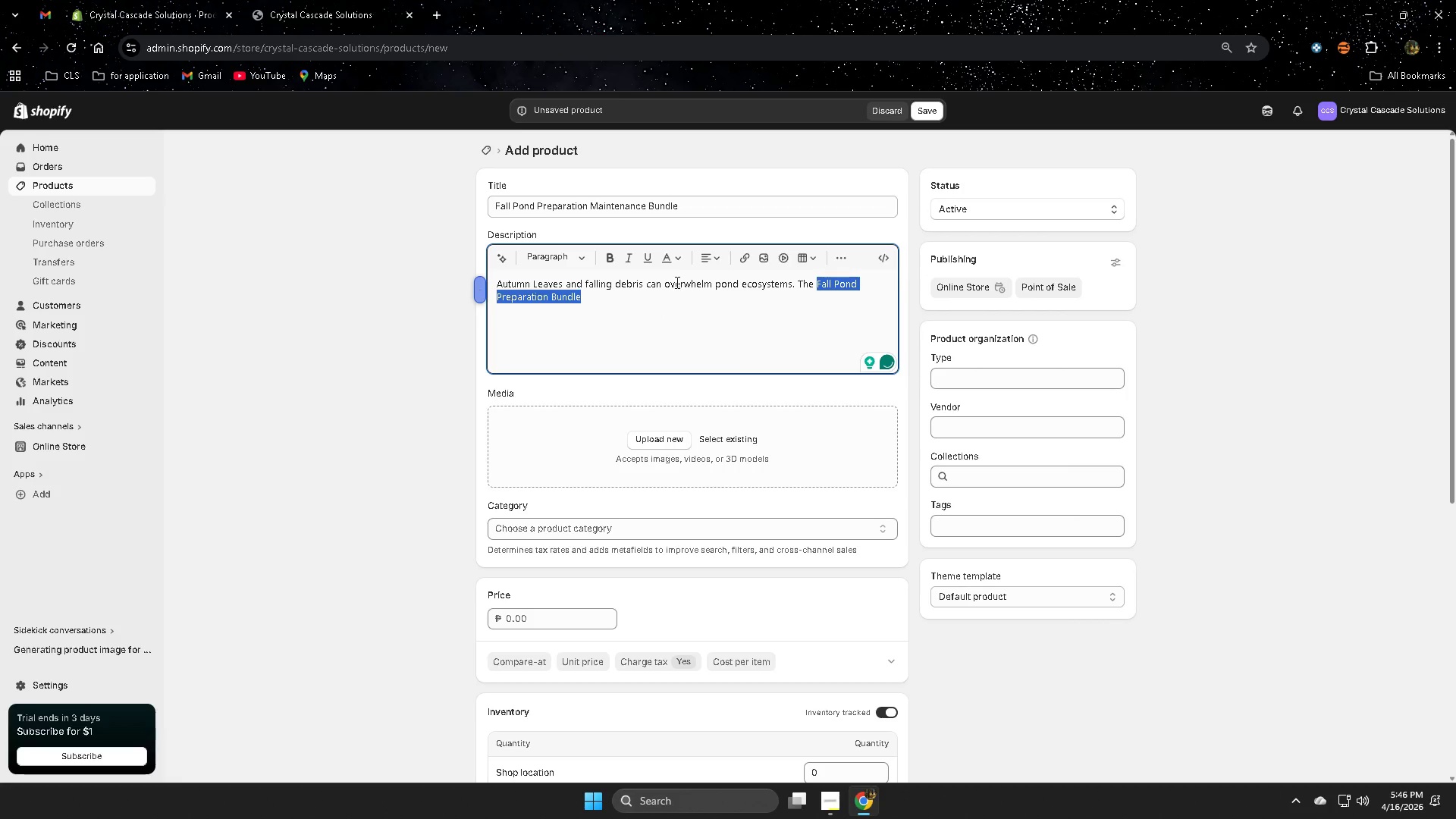 
key(Control+C)
 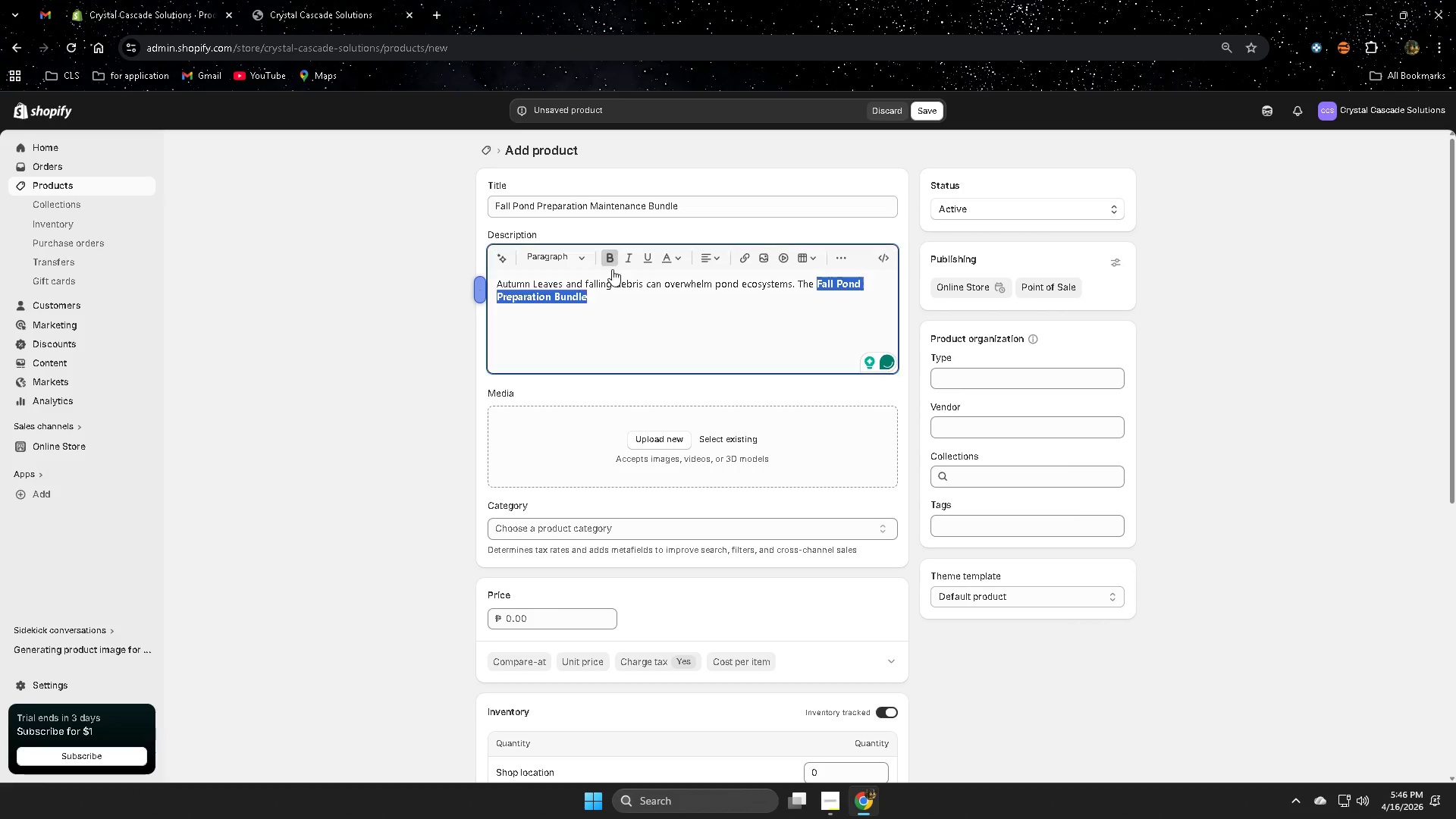 
left_click([598, 305])
 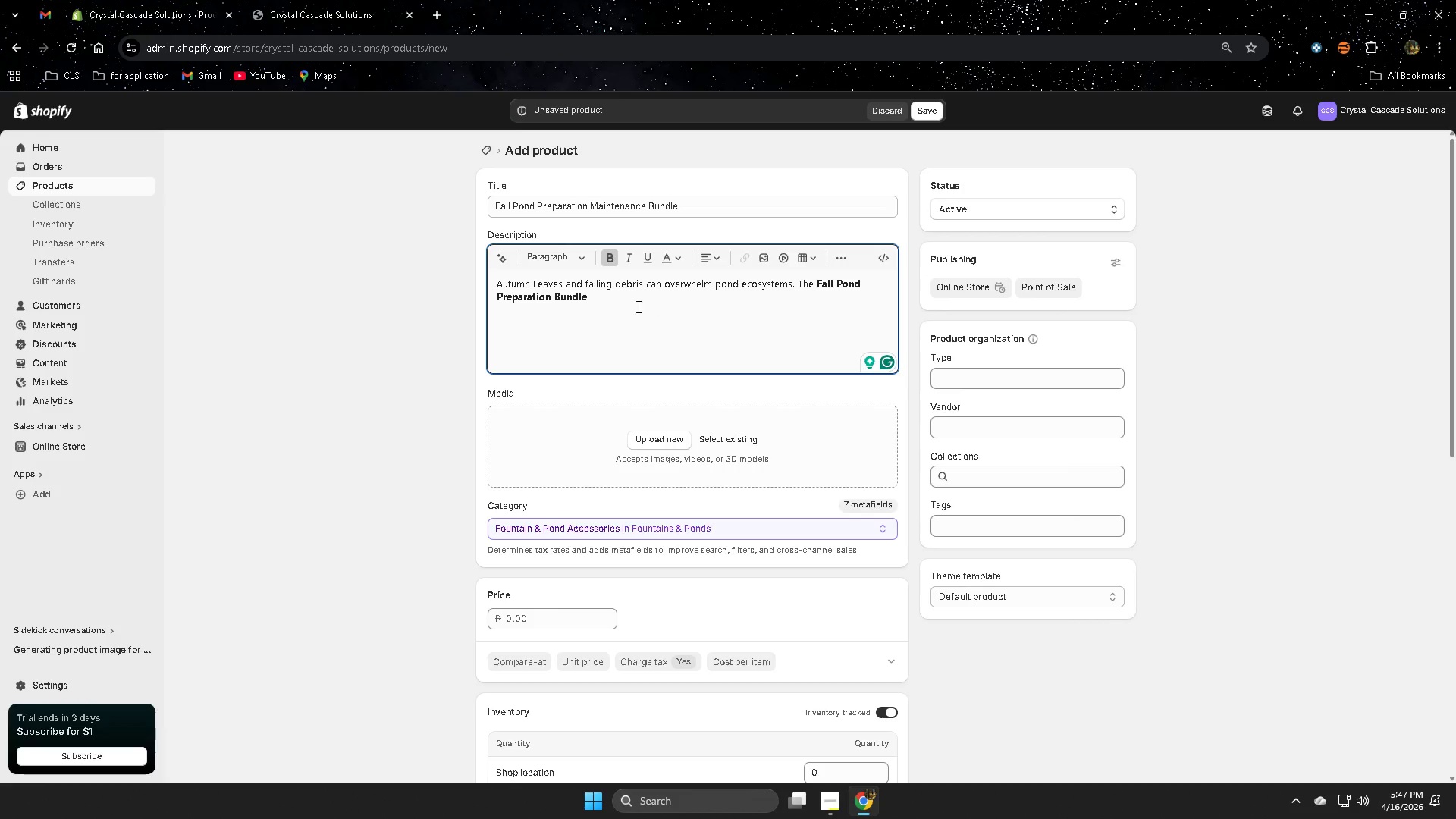 
wait(5.69)
 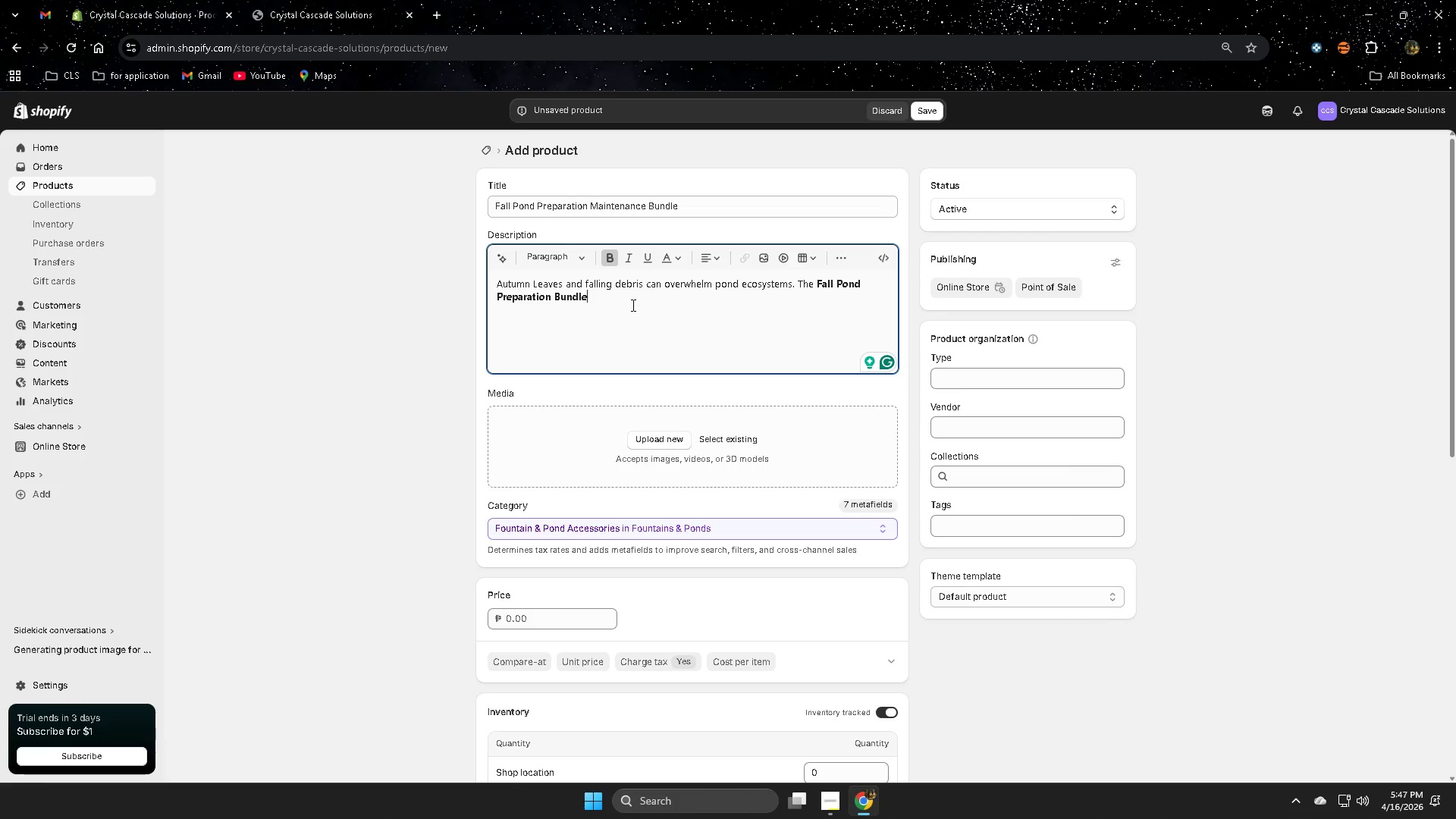 
key(Space)
 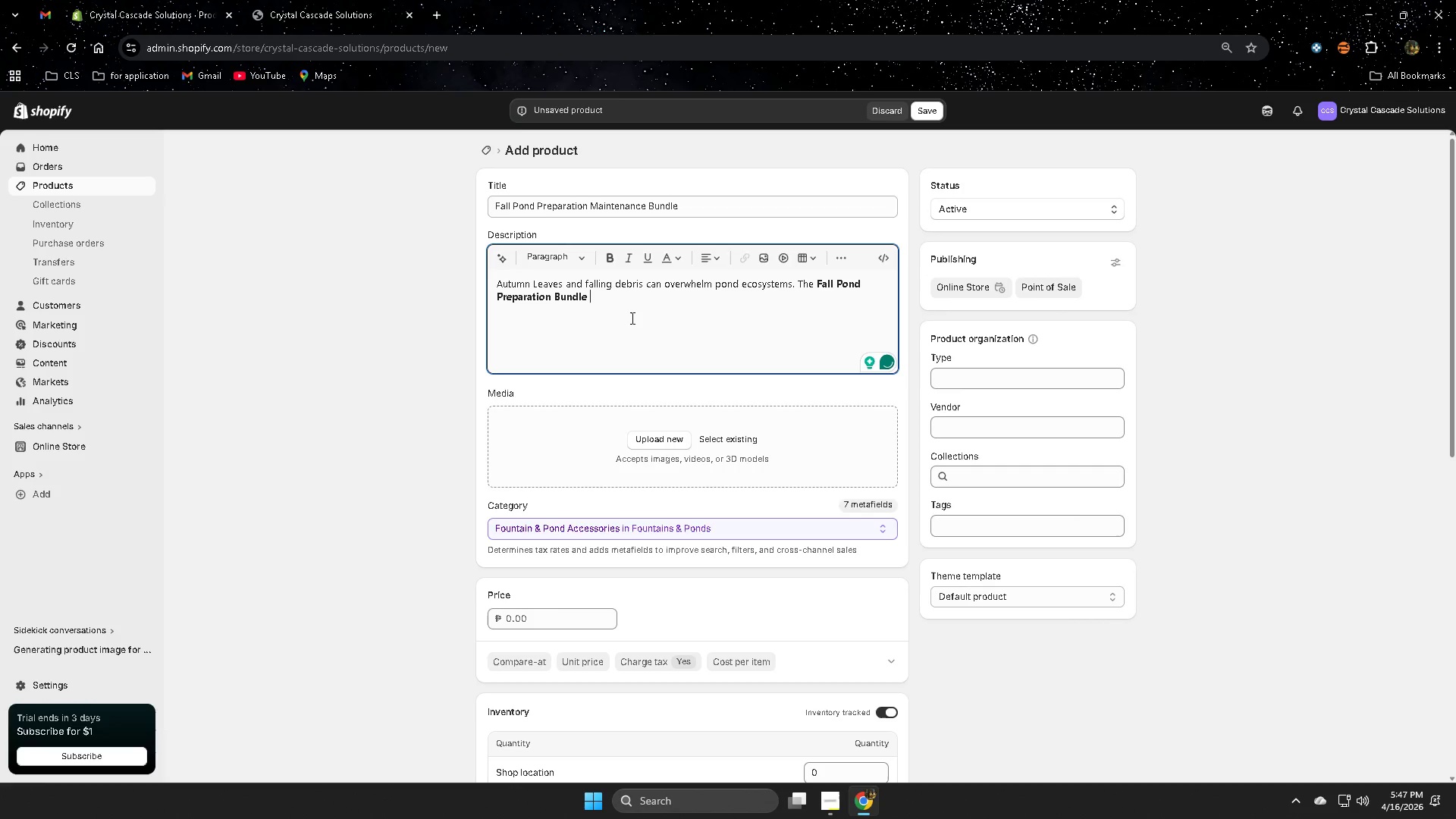 
type([pr)
key(Backspace)
key(Backspace)
key(Backspace)
type(prepares pond for )
 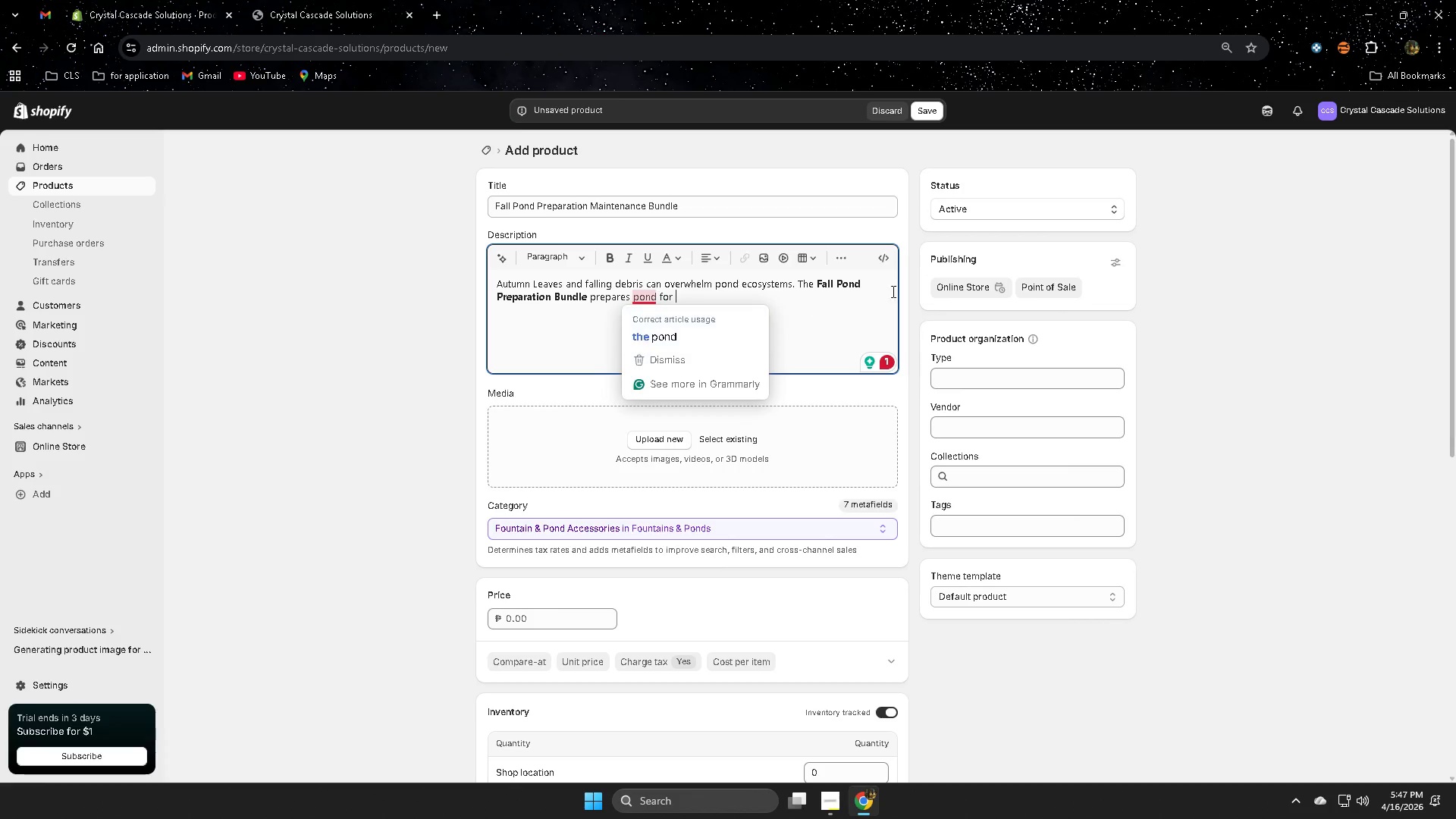 
wait(15.7)
 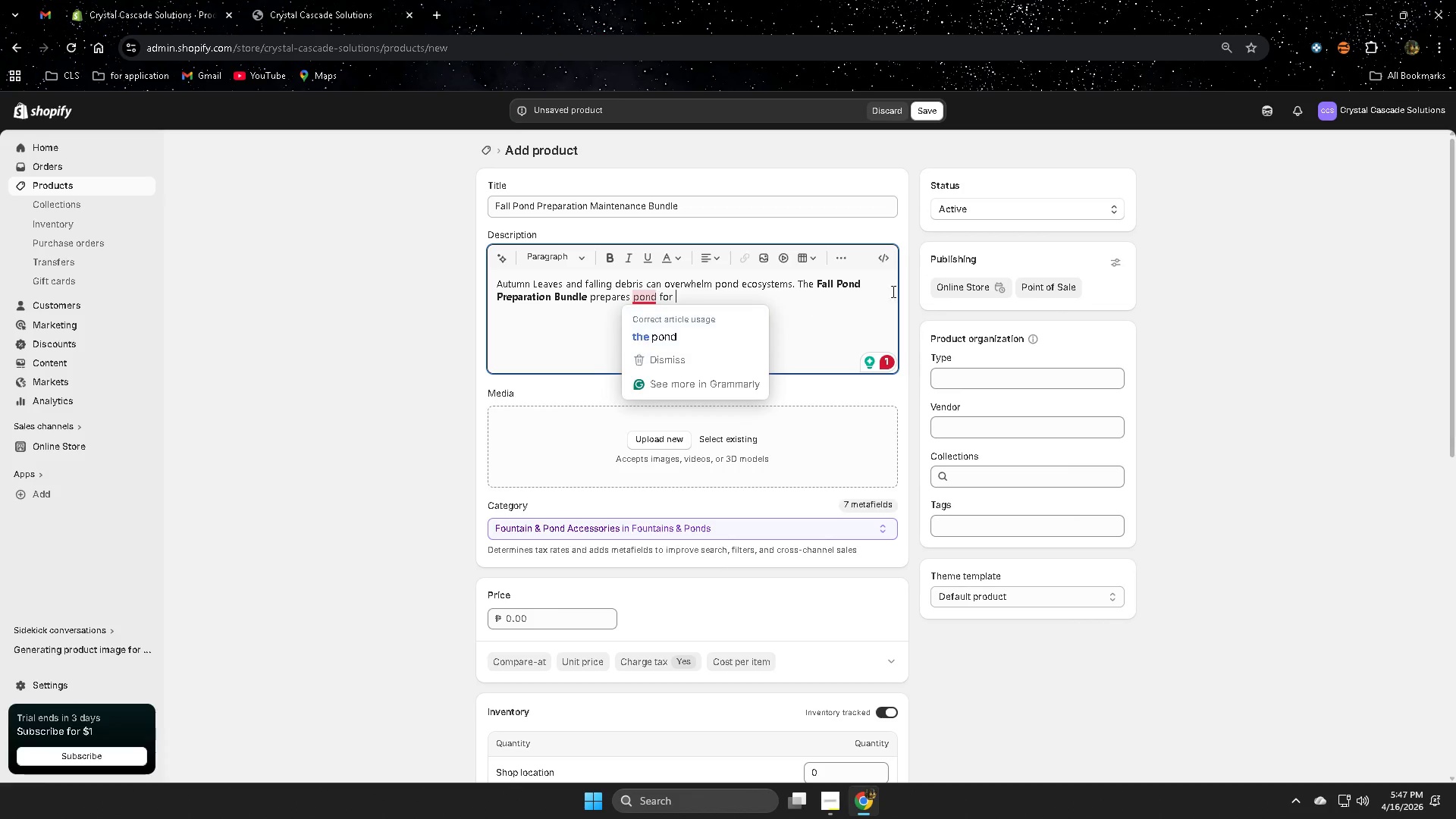 
key(S)
 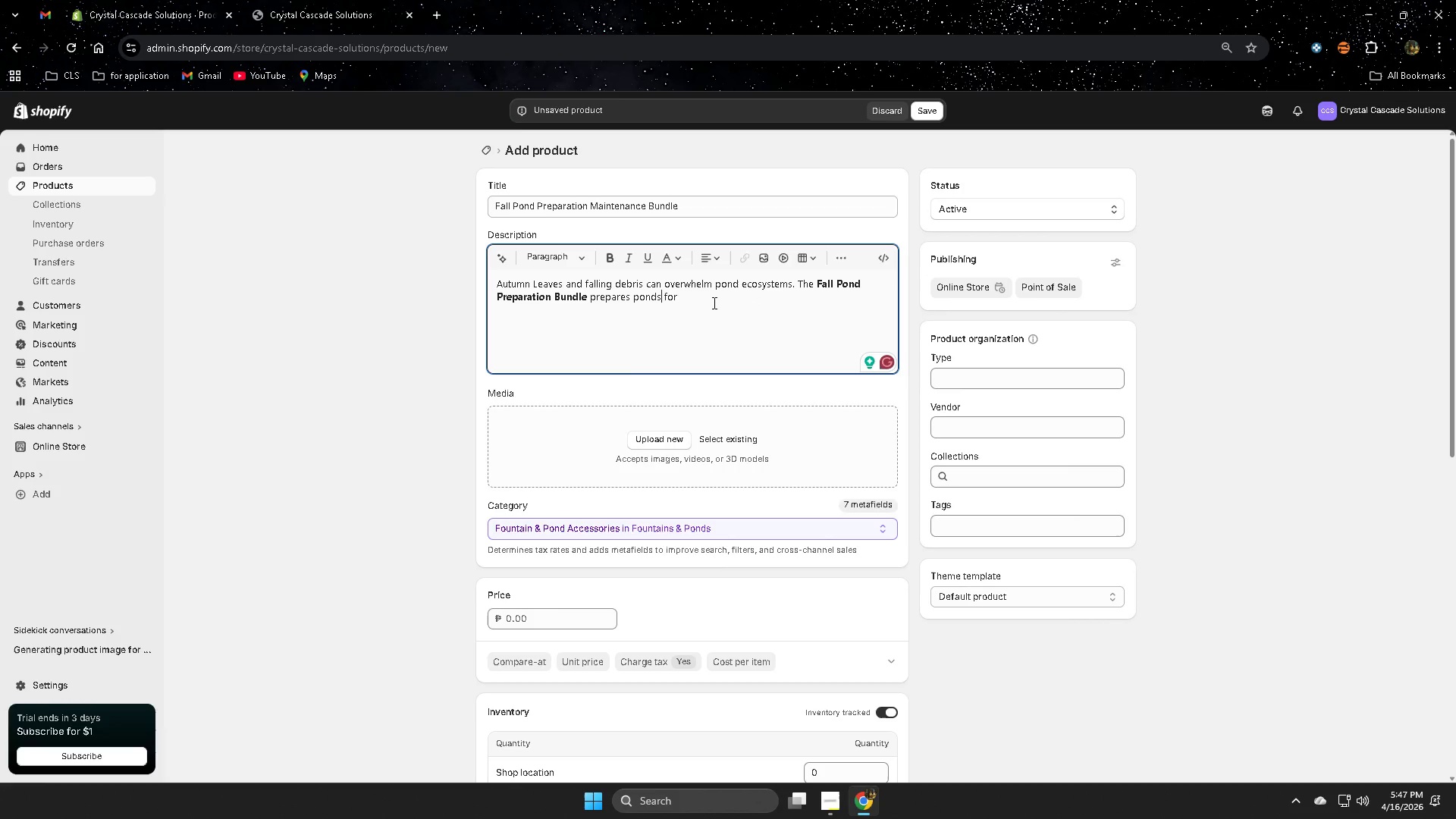 
left_click([708, 300])
 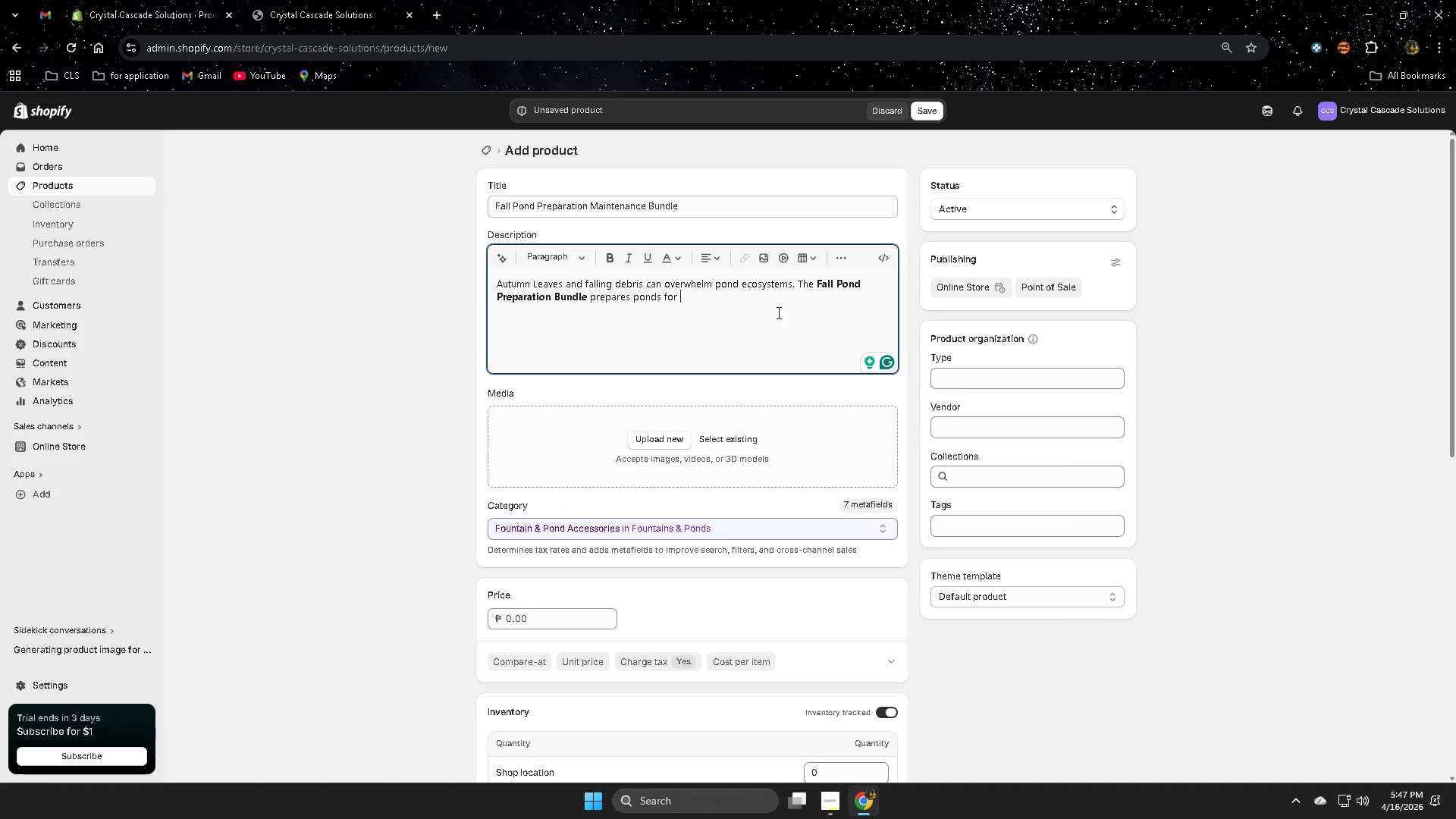 
type( cooler tem)
 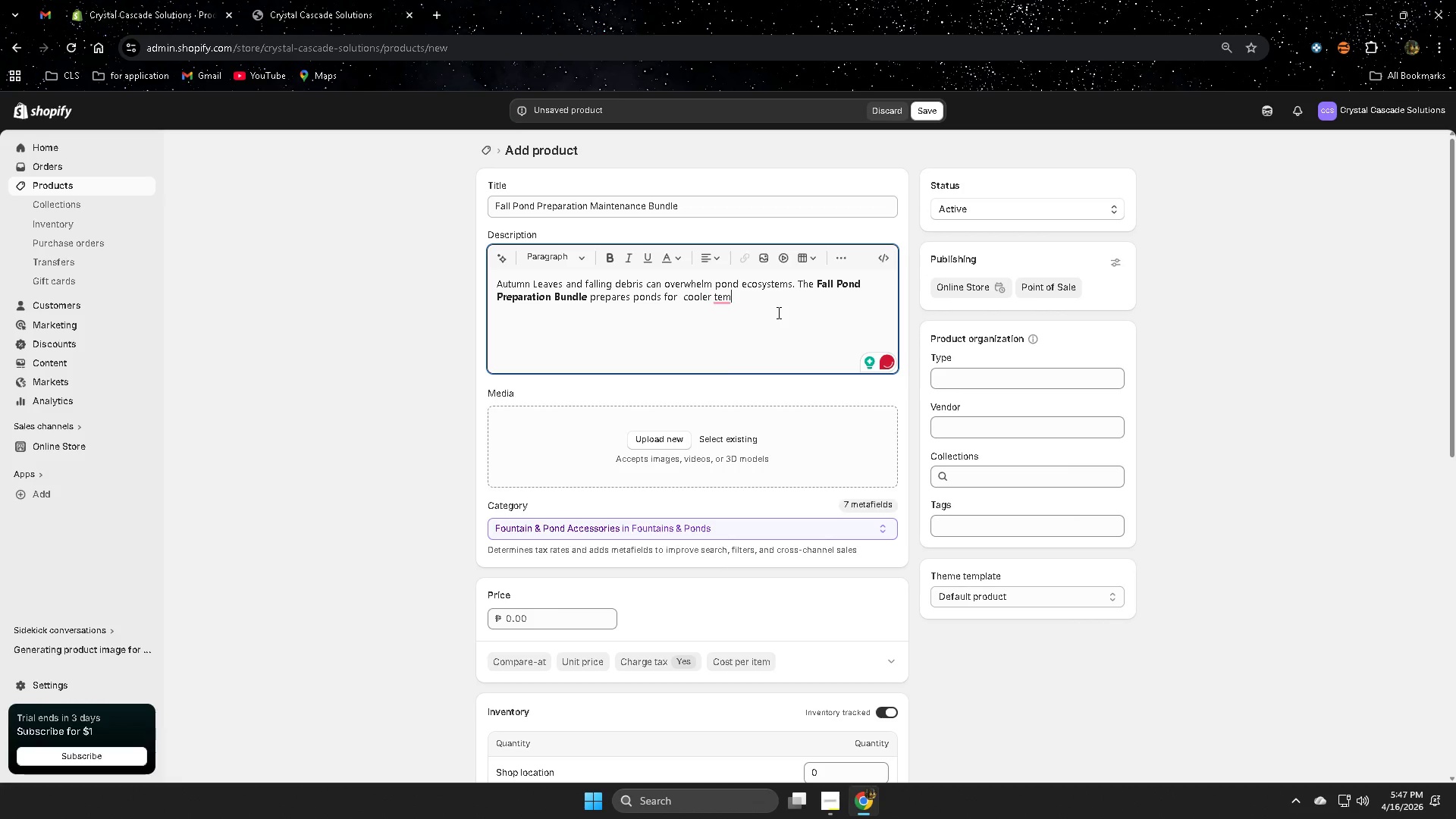 
wait(5.78)
 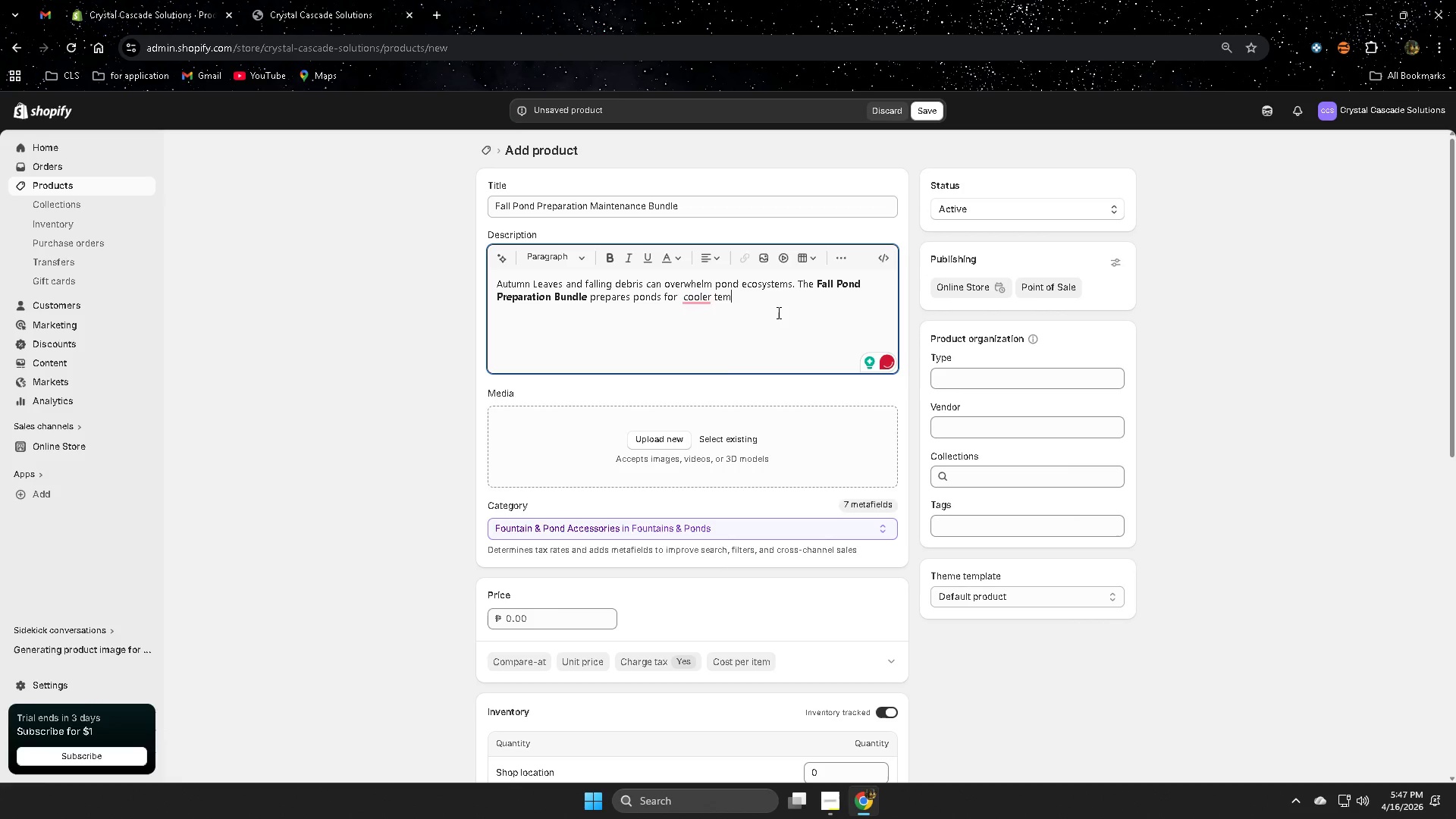 
type(peratui)
key(Backspace)
type(res by breal)
key(Backspace)
type(king down oraganic deb)
 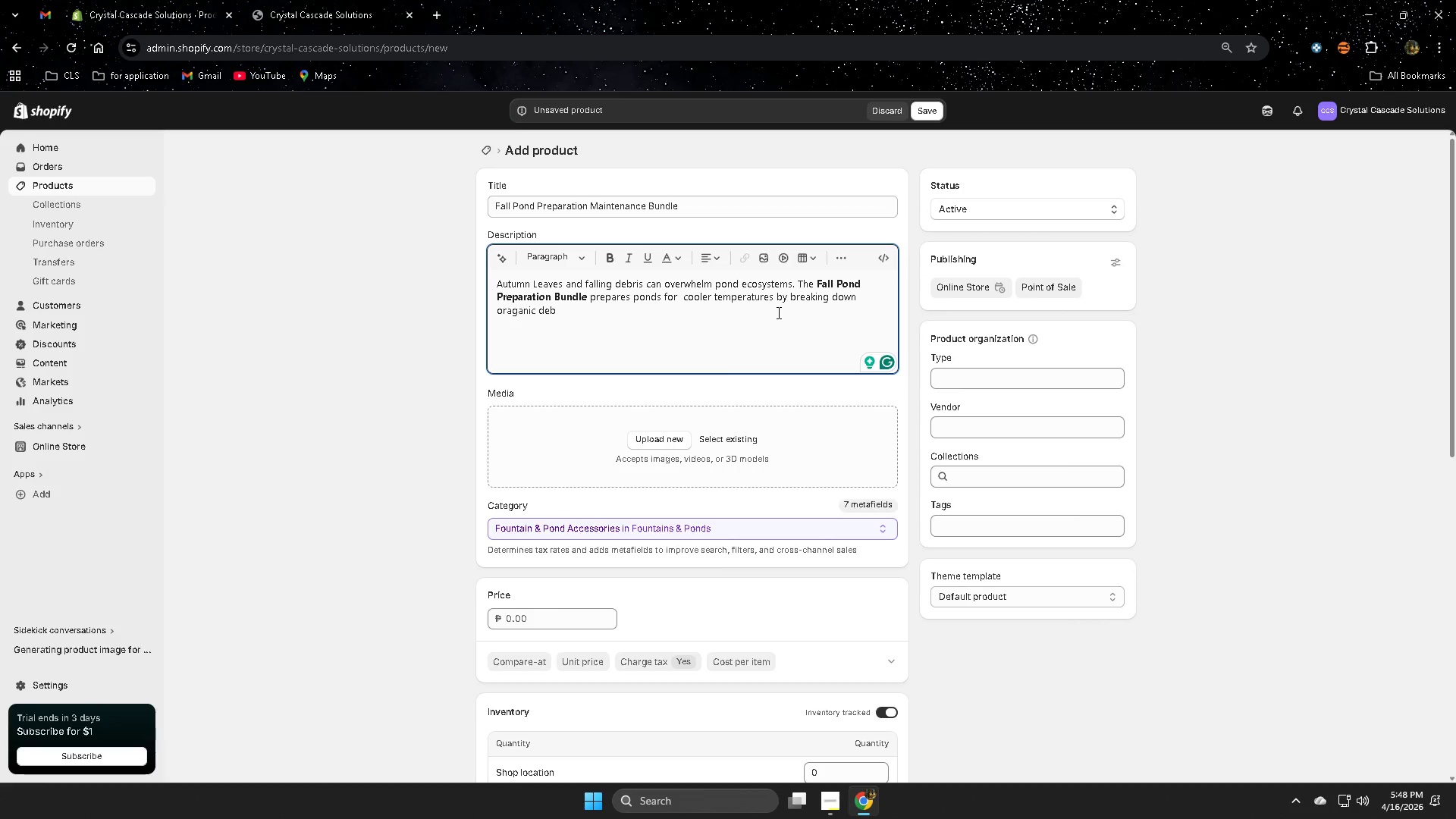 
wait(23.75)
 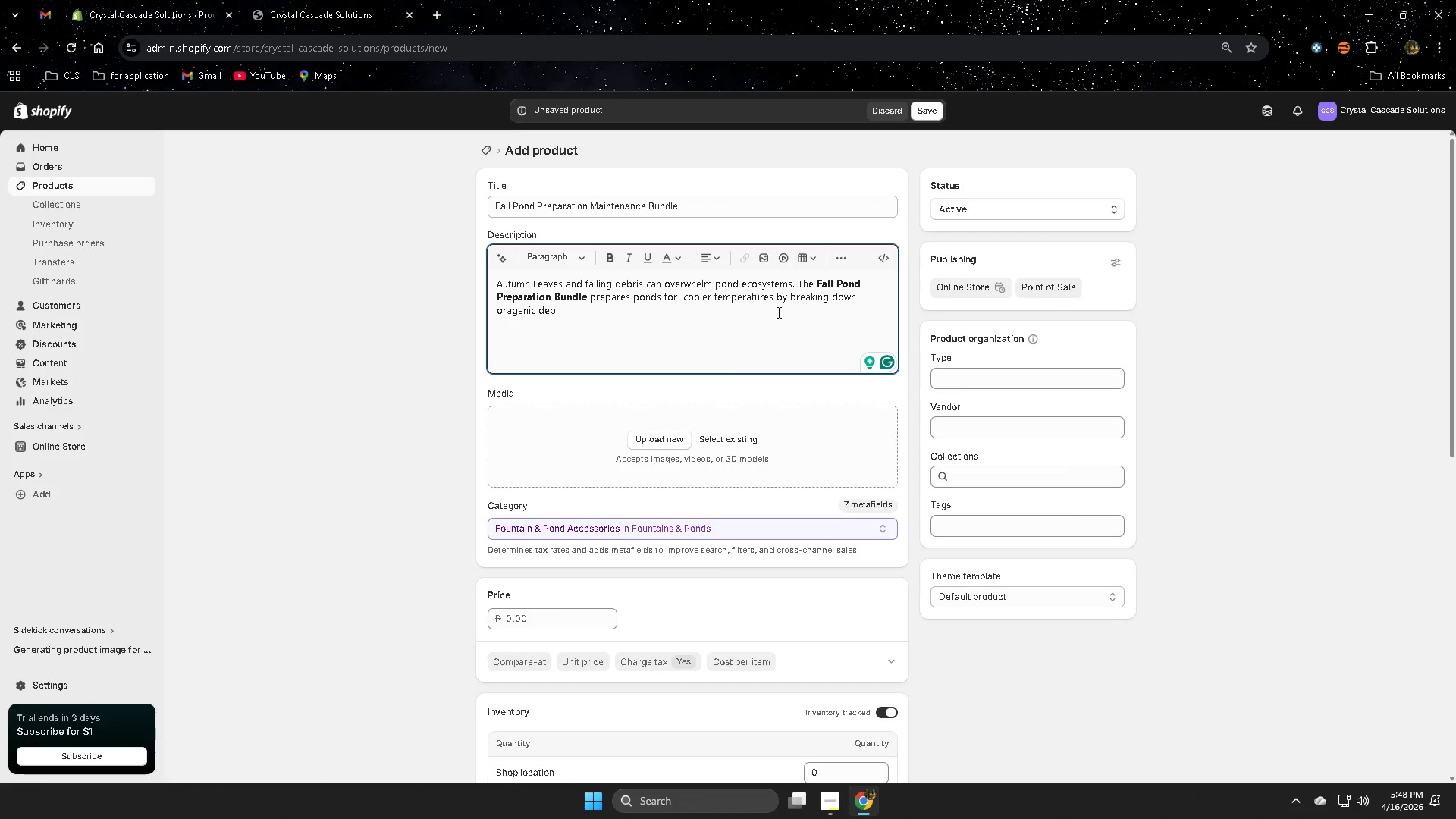 
type(ris and stabilizing water conditions before won)
key(Backspace)
key(Backspace)
type(inter.)
 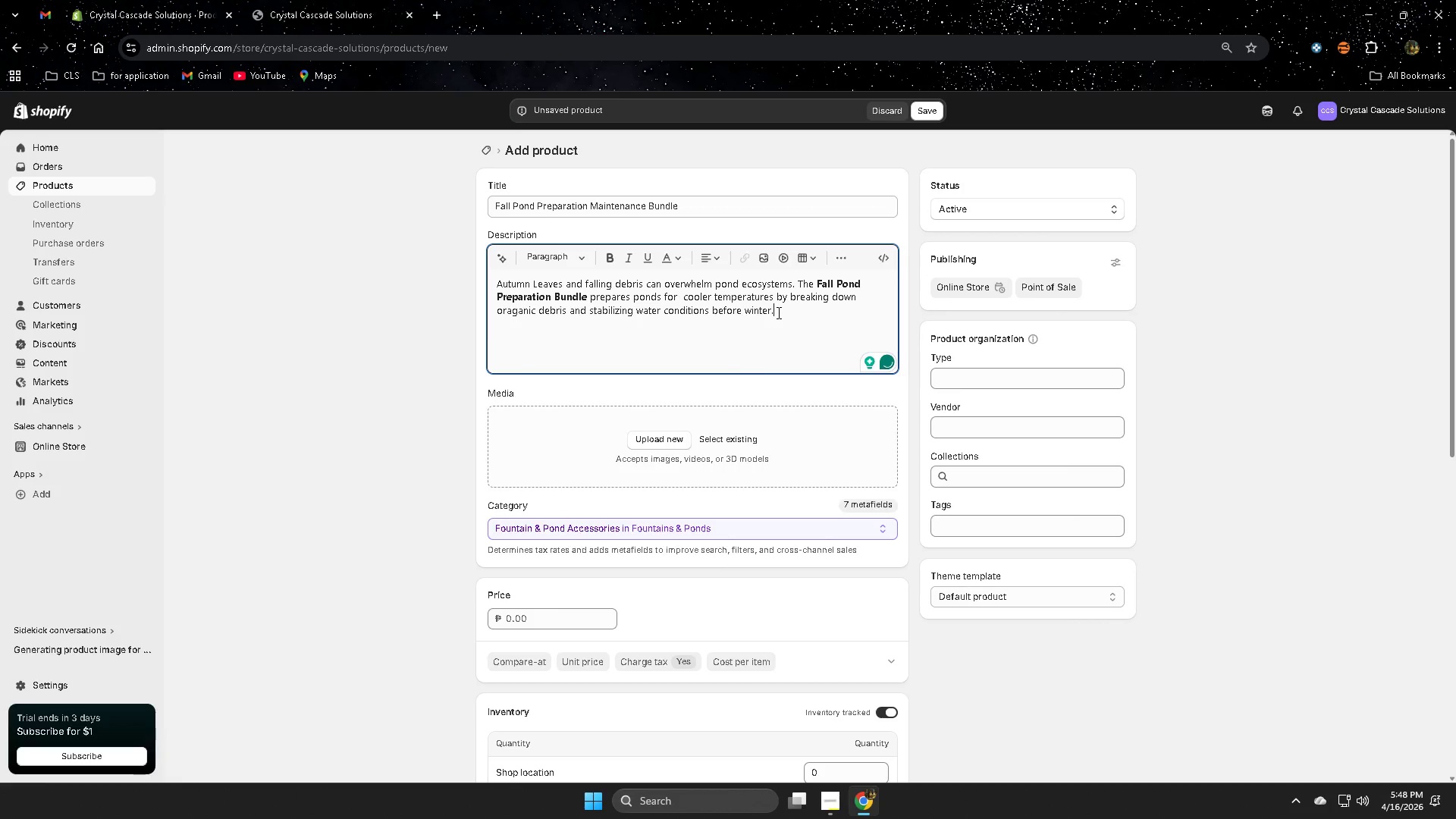 
key(Enter)
 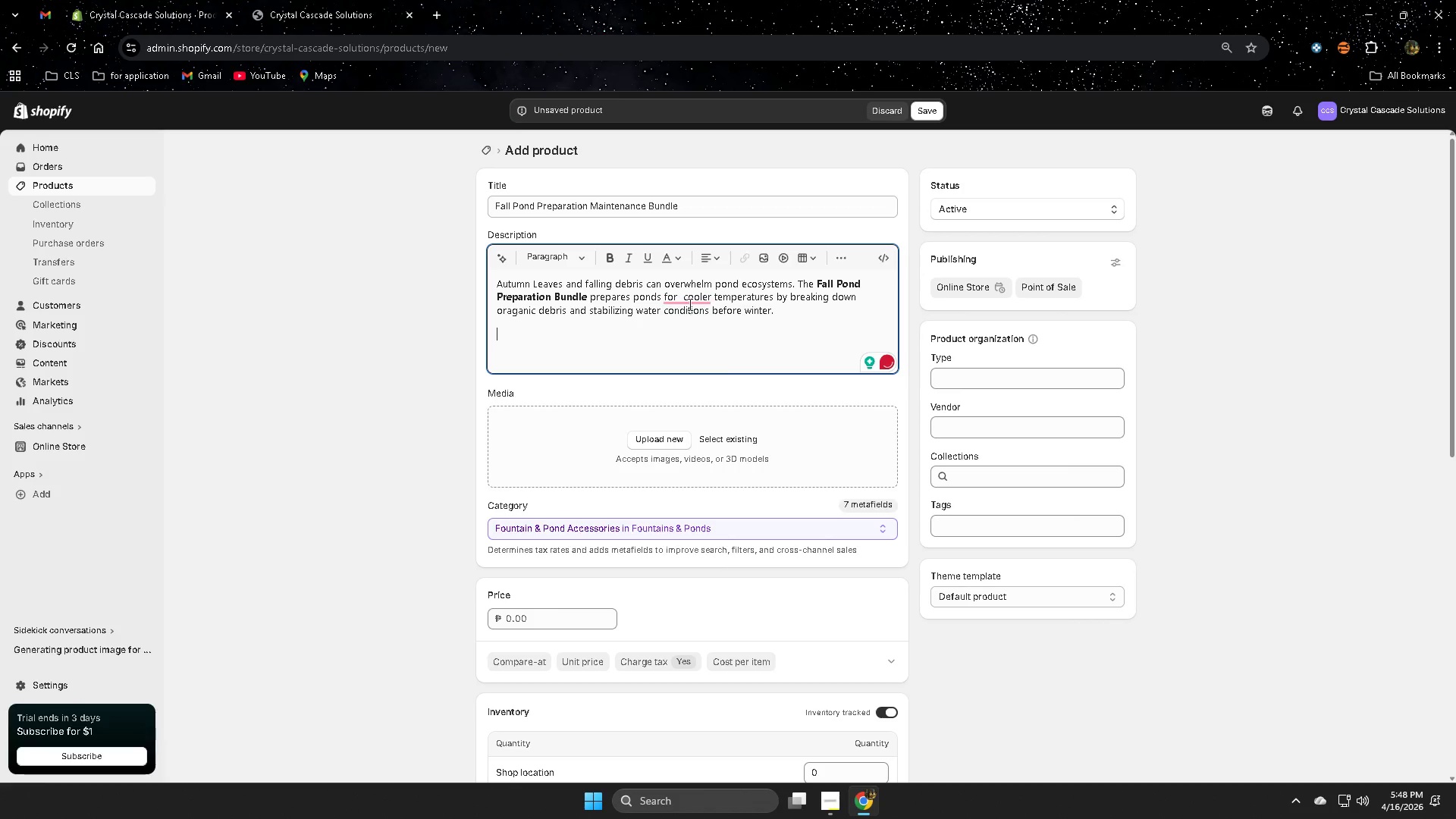 
left_click([689, 328])
 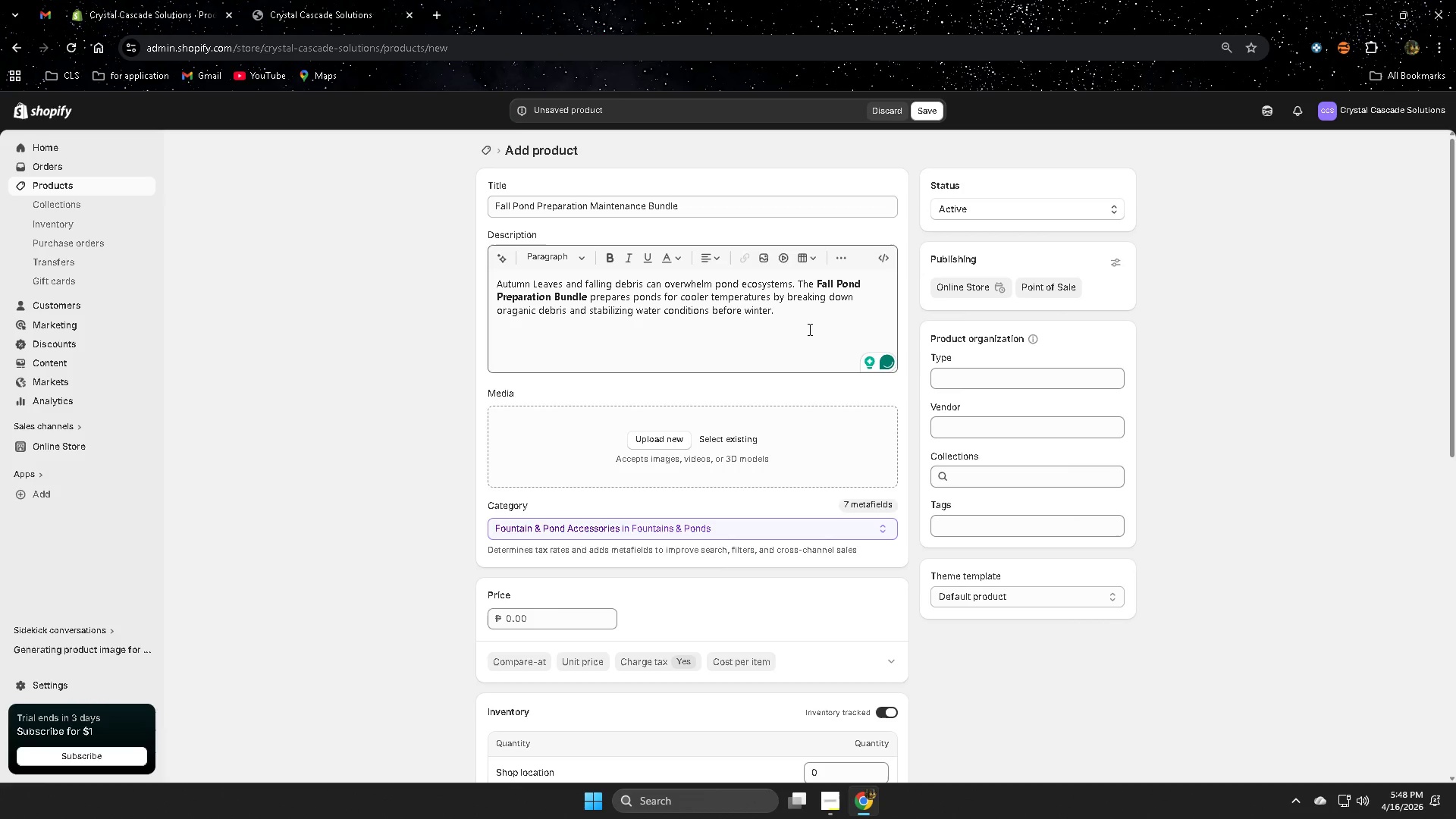 
left_click([814, 322])
 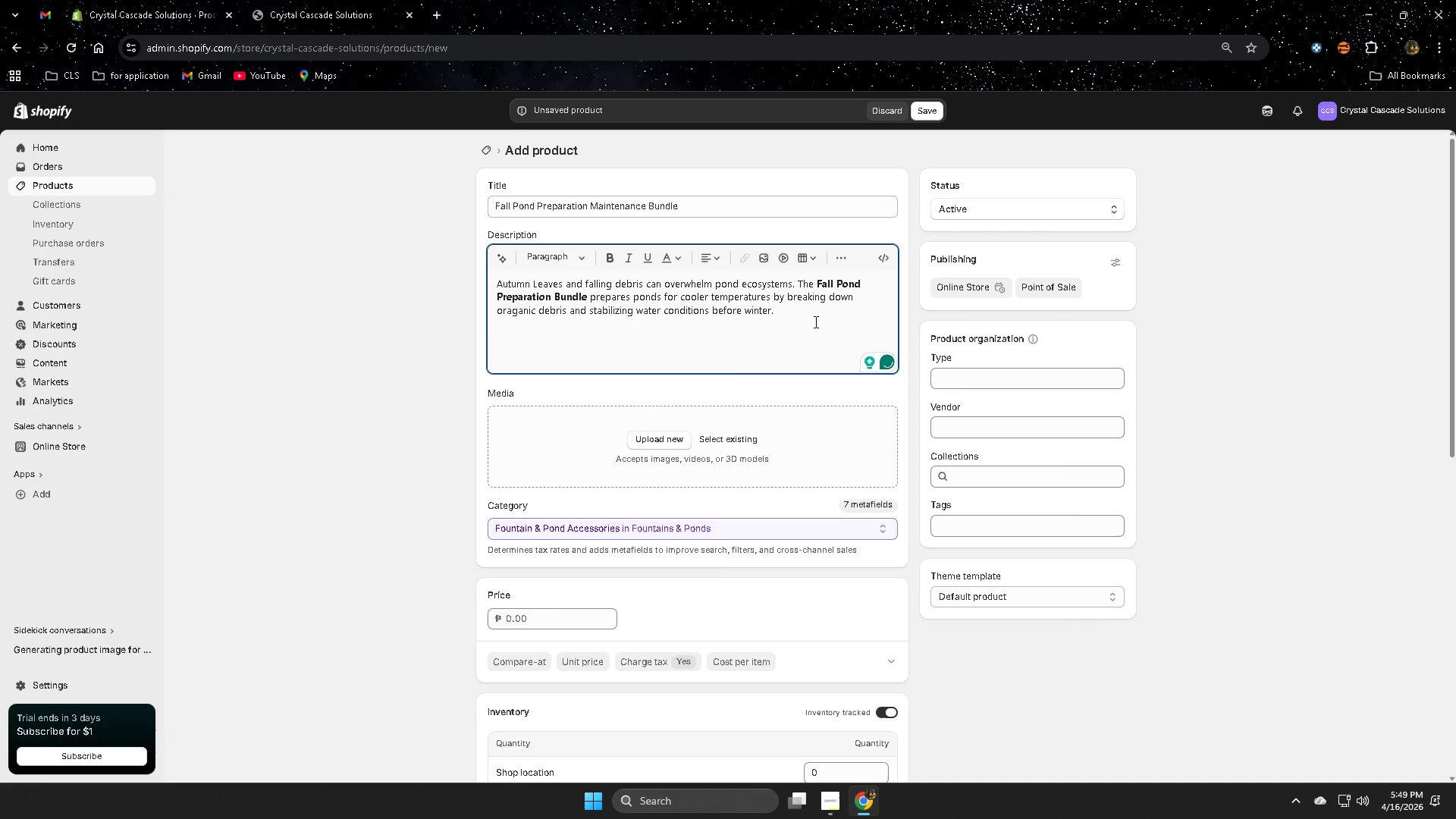 
type(Cold-water bacteria remailo)
key(Backspace)
type(n)
key(Backspace)
key(Backspace)
type(n active eveb)
key(Backspace)
type(n in lower temperatures.)
 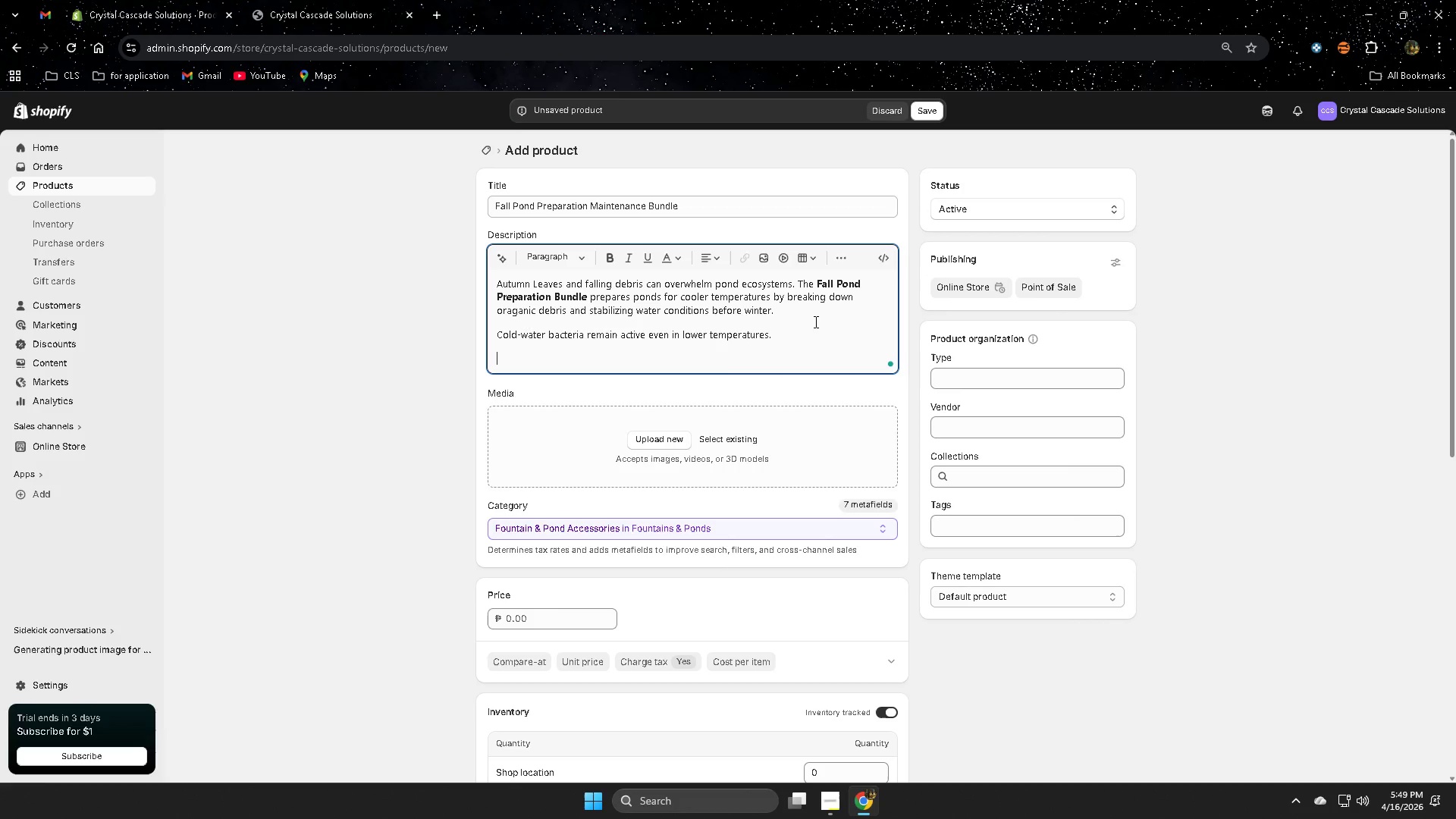 
key(Enter)
 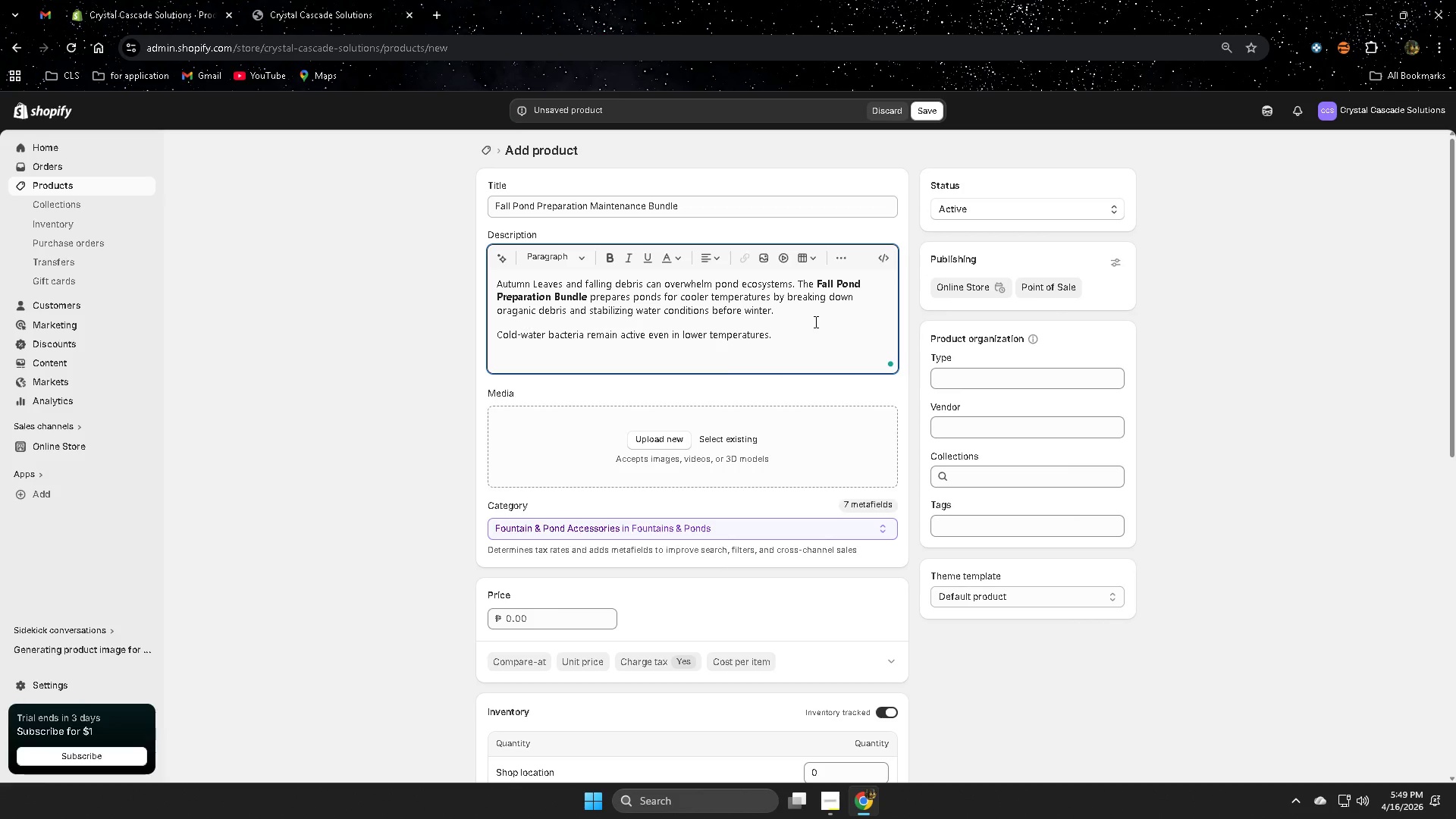 
type(Bundle Incld)
key(Backspace)
type(y)
key(Backspace)
type(udes)
 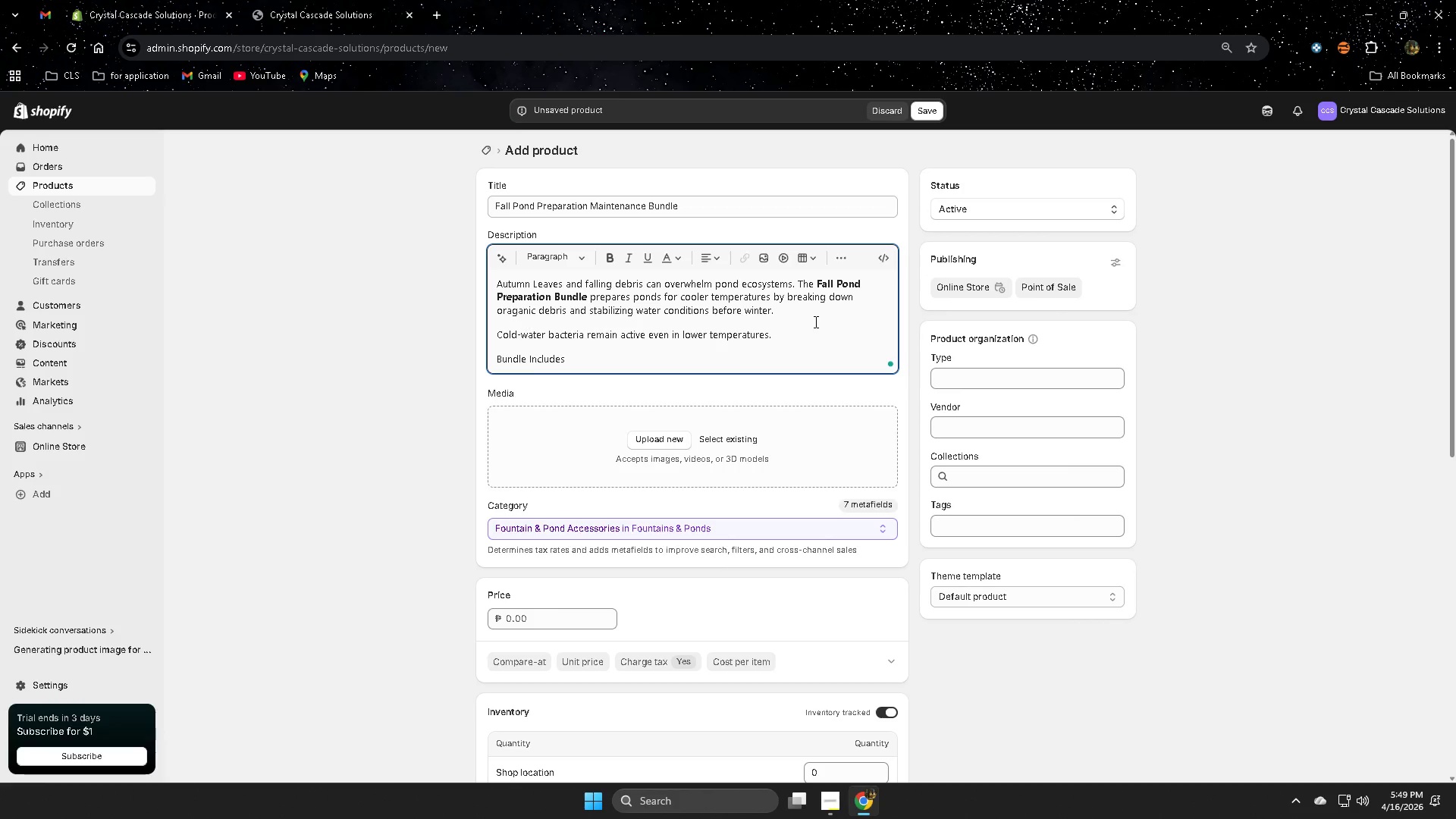 
left_click([508, 357])
 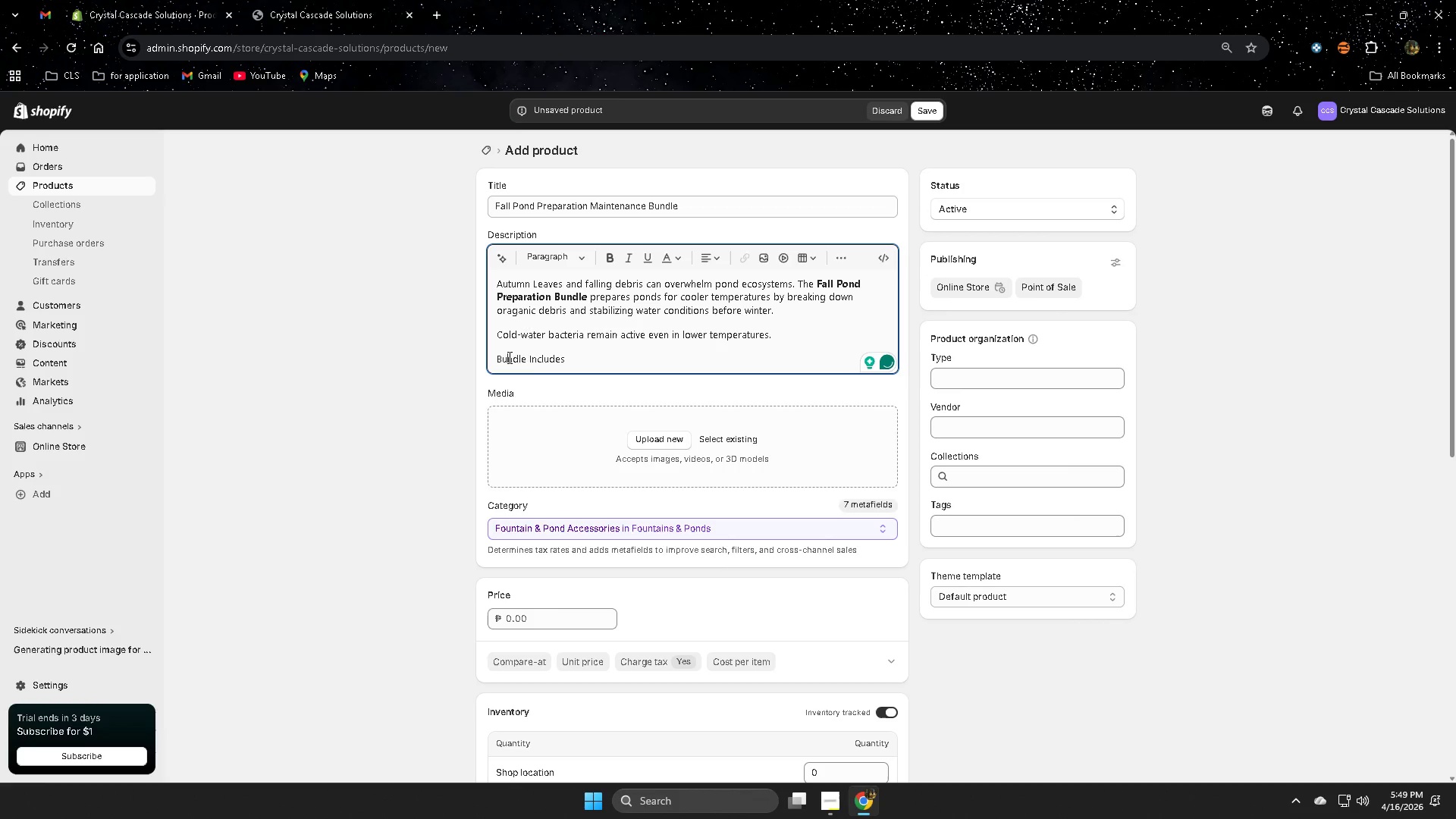 
left_click_drag(start_coordinate=[508, 357], to_coordinate=[544, 357])
 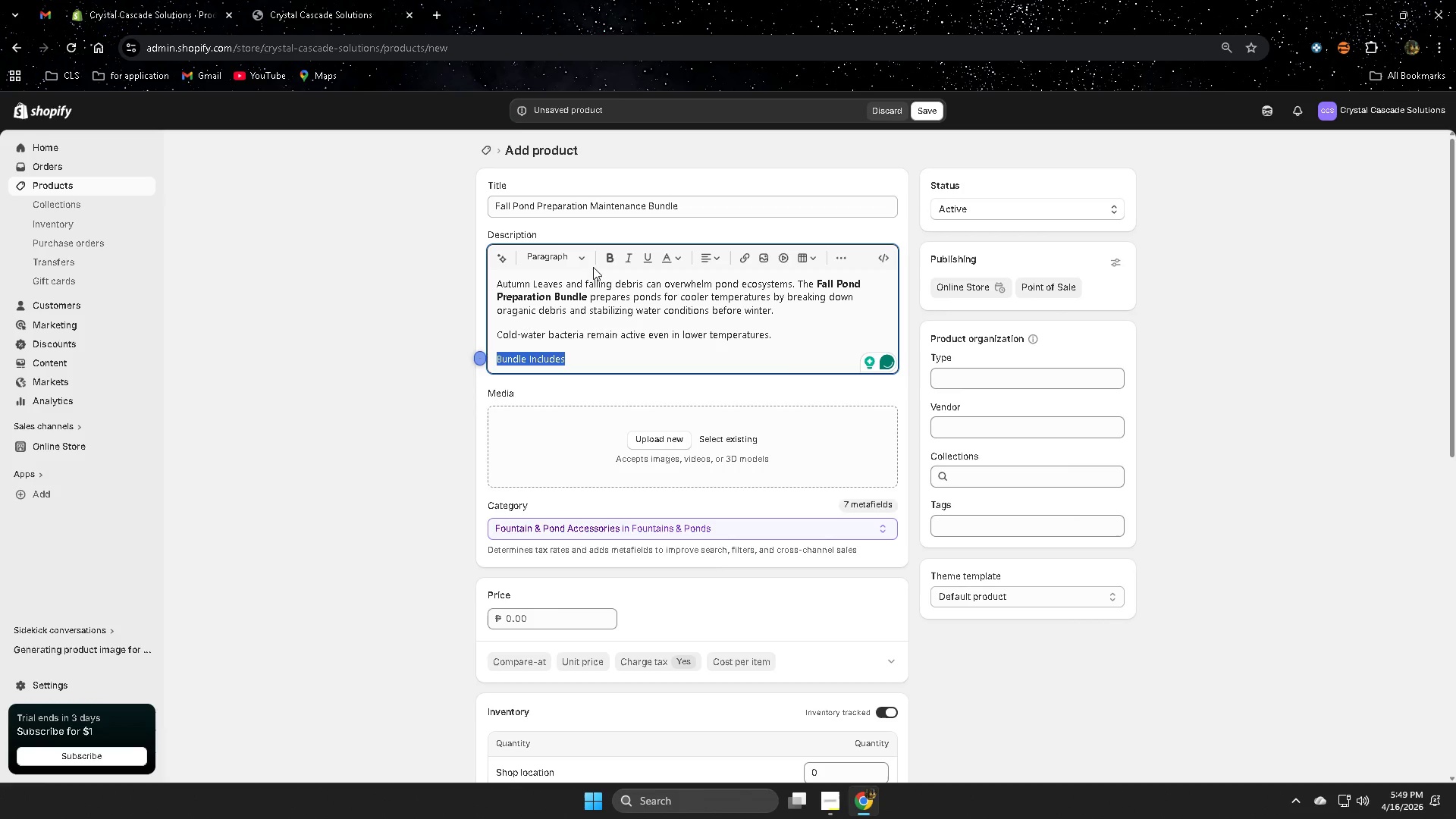 
left_click([603, 259])
 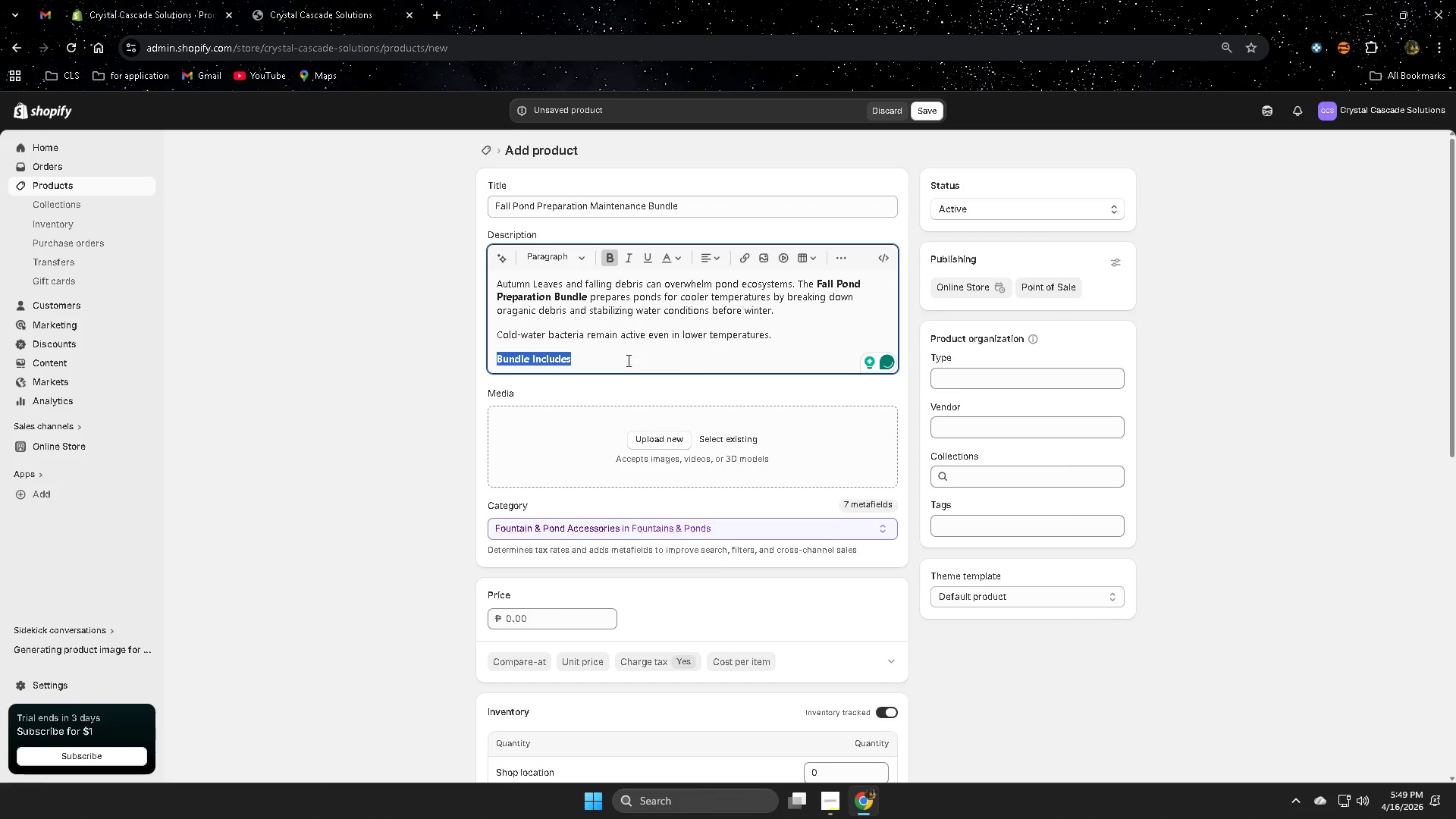 
key(ArrowRight)
 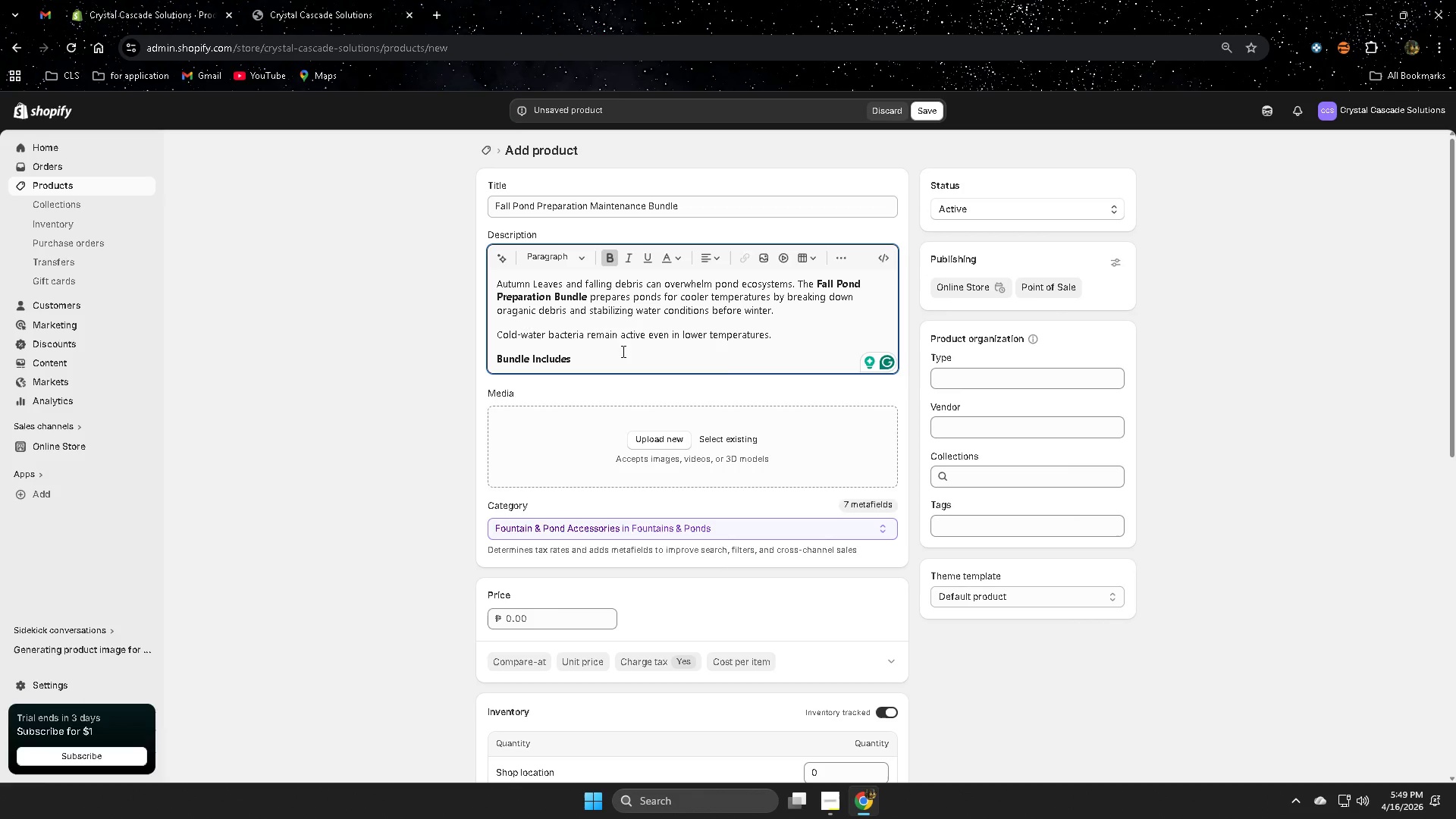 
key(Enter)
 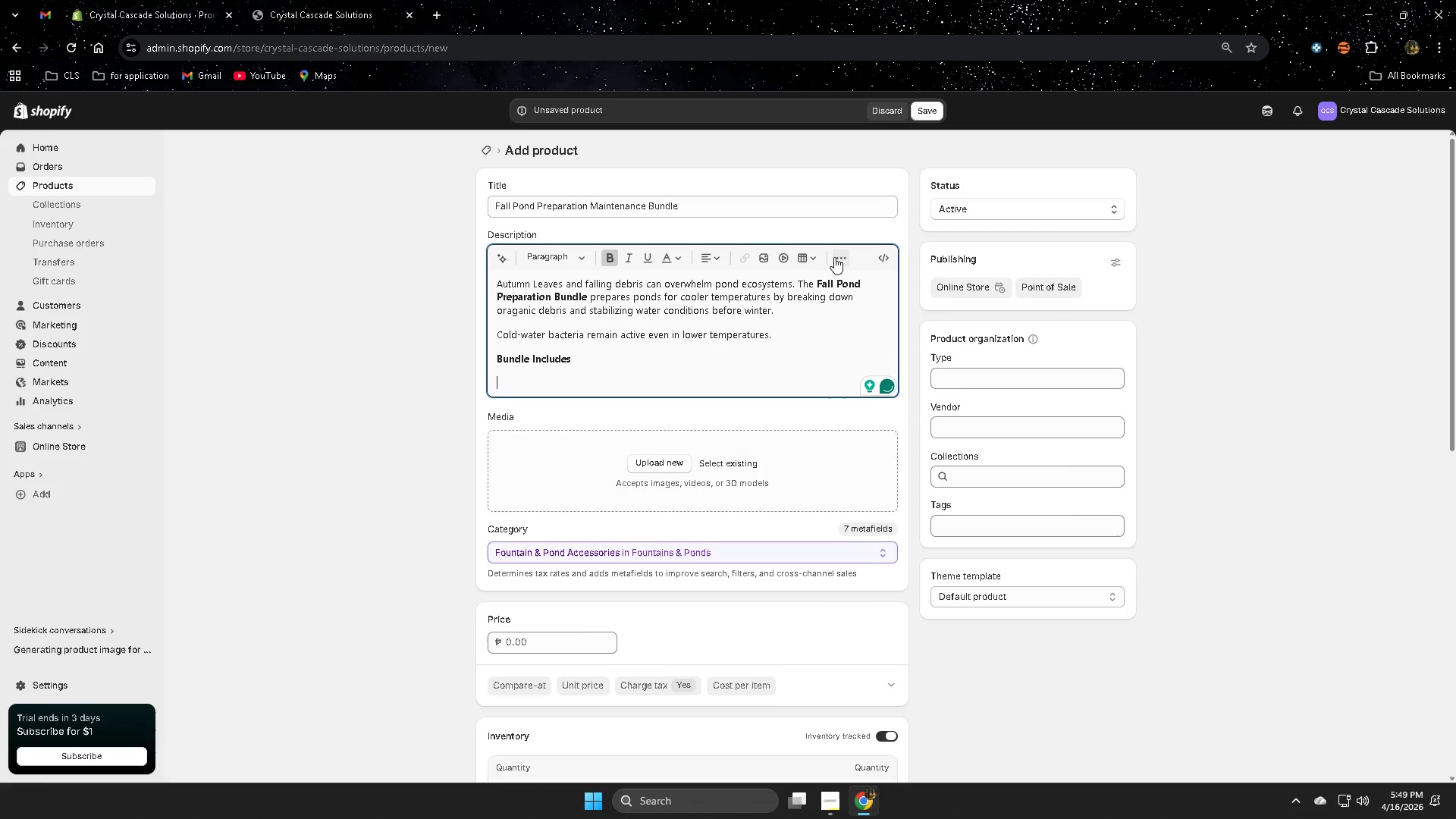 
left_click([835, 257])
 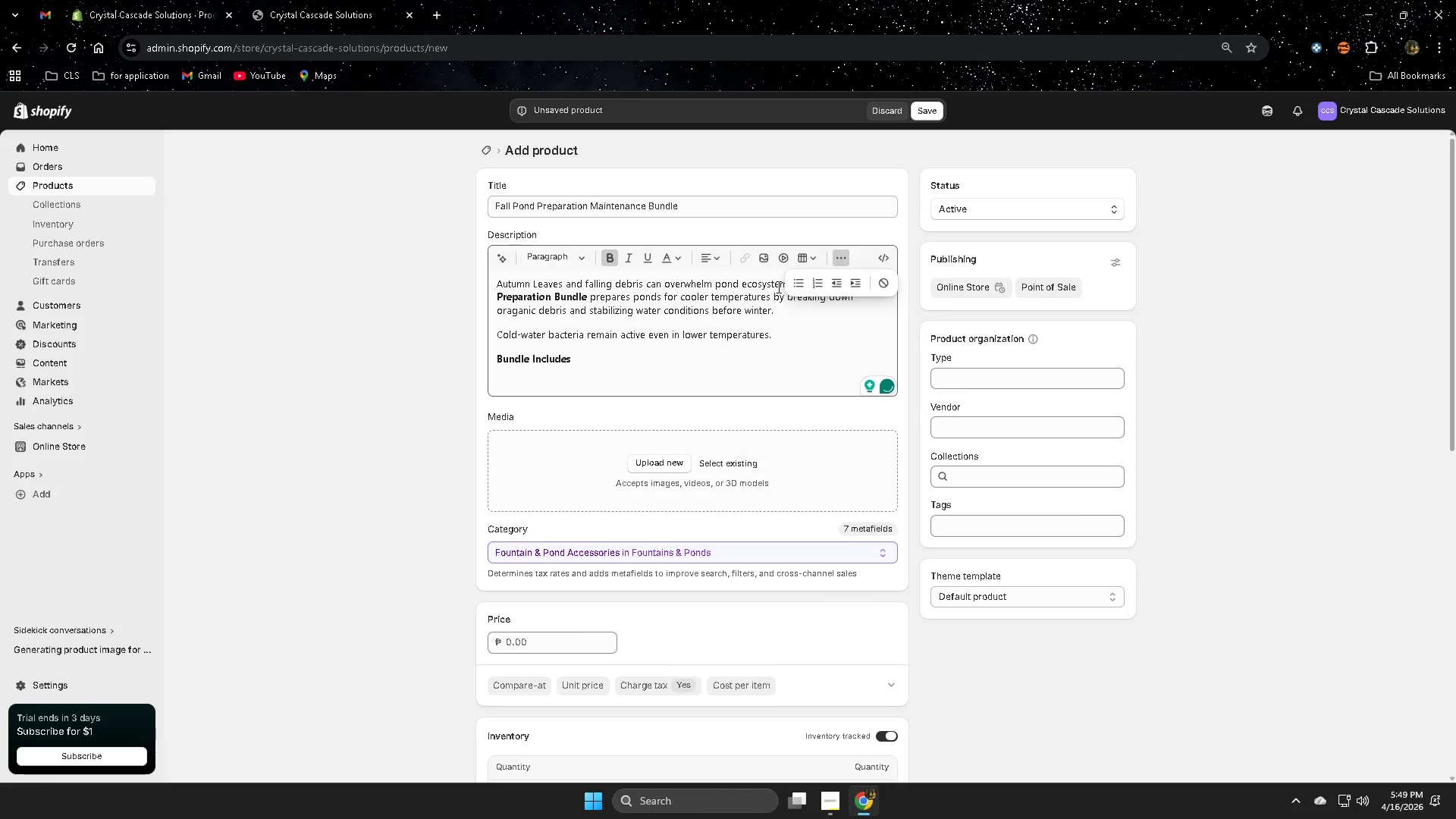 
left_click([793, 282])
 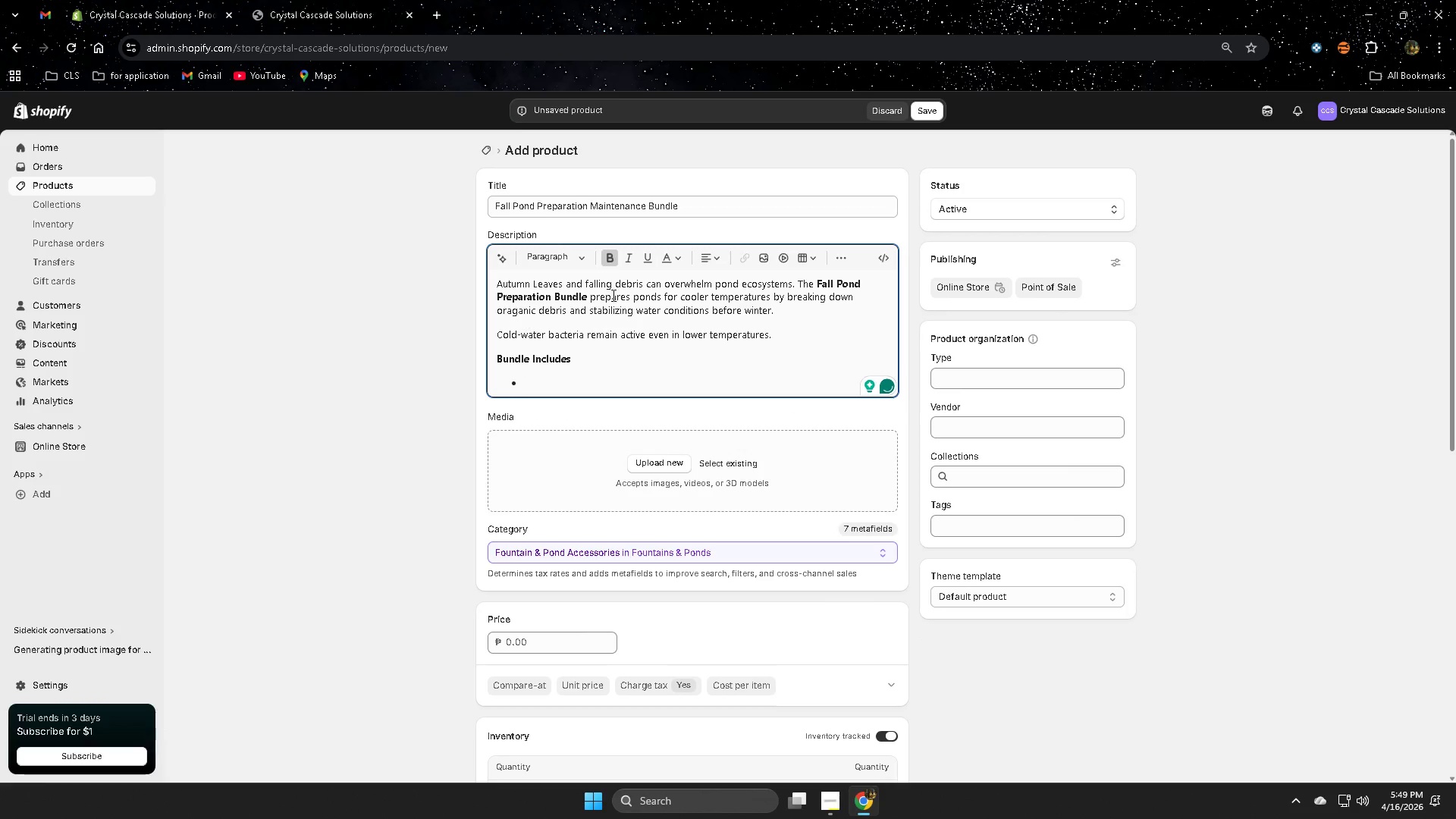 
left_click([613, 262])
 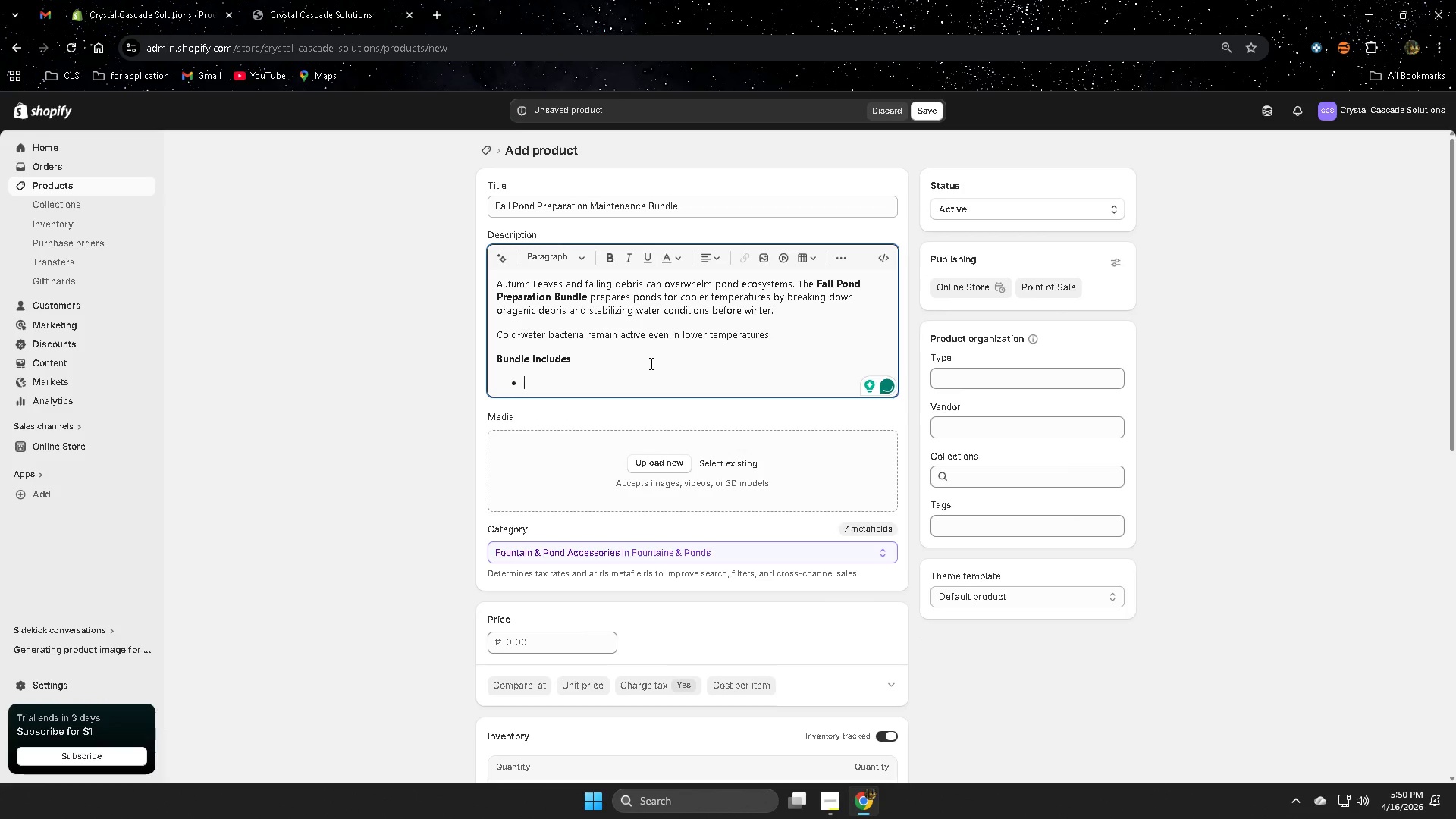 
type(leaf Debv)
key(Backspace)
key(Backspace)
type(bri)
 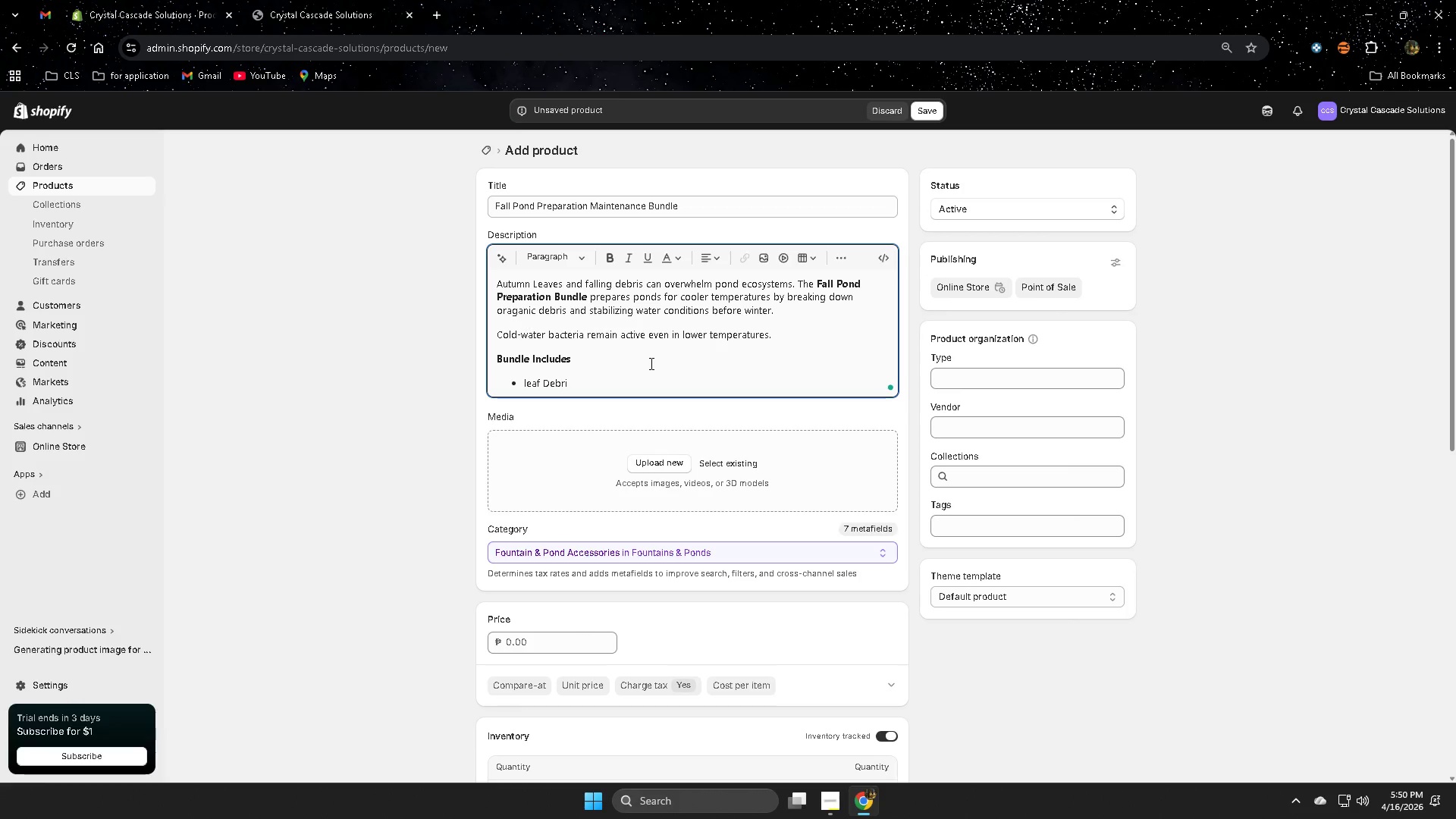 
type(s yt)
key(Backspace)
key(Backspace)
type(Y)
key(Backspace)
type(Treatment)
 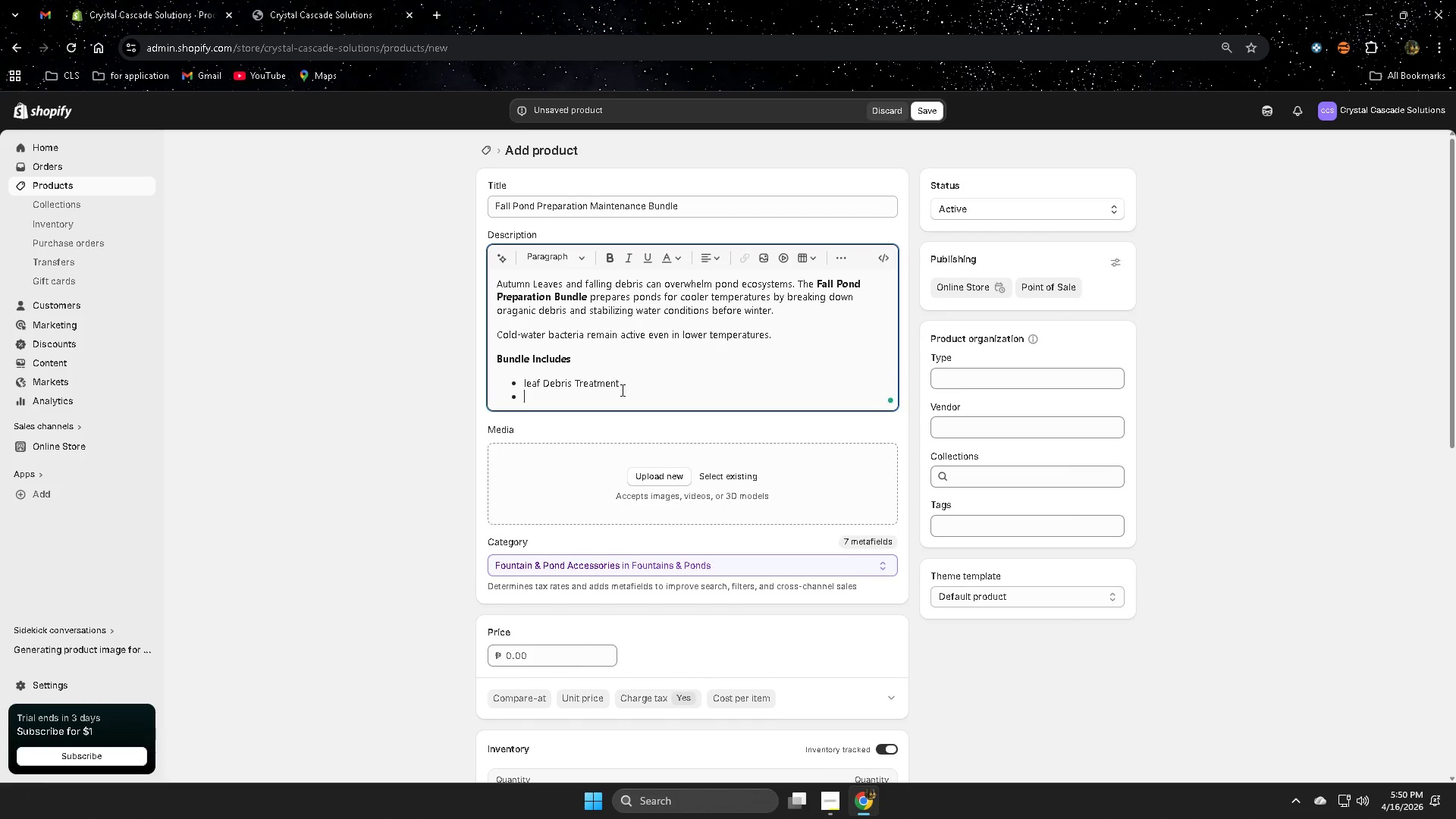 
key(Enter)
 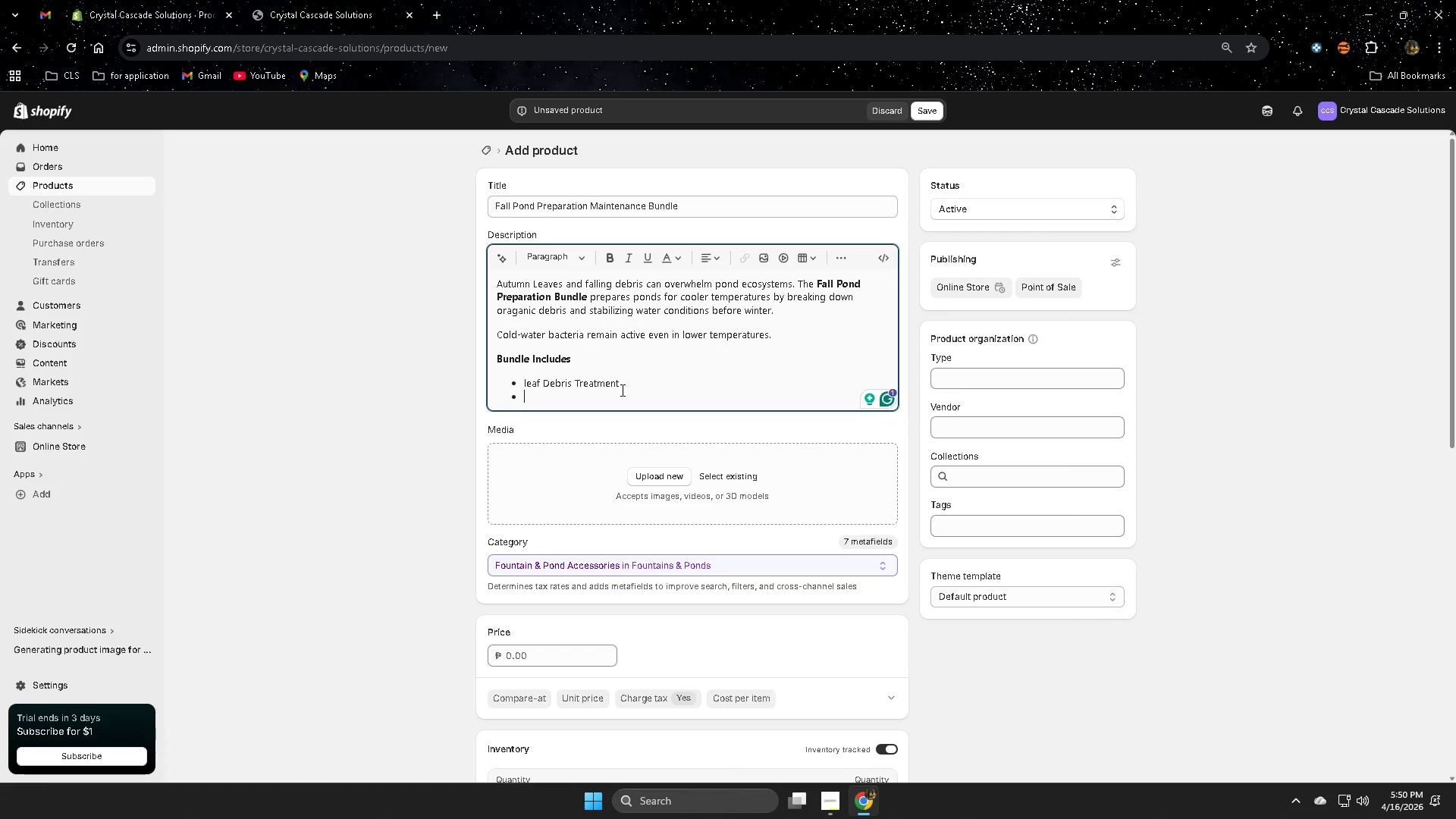 
wait(10.52)
 